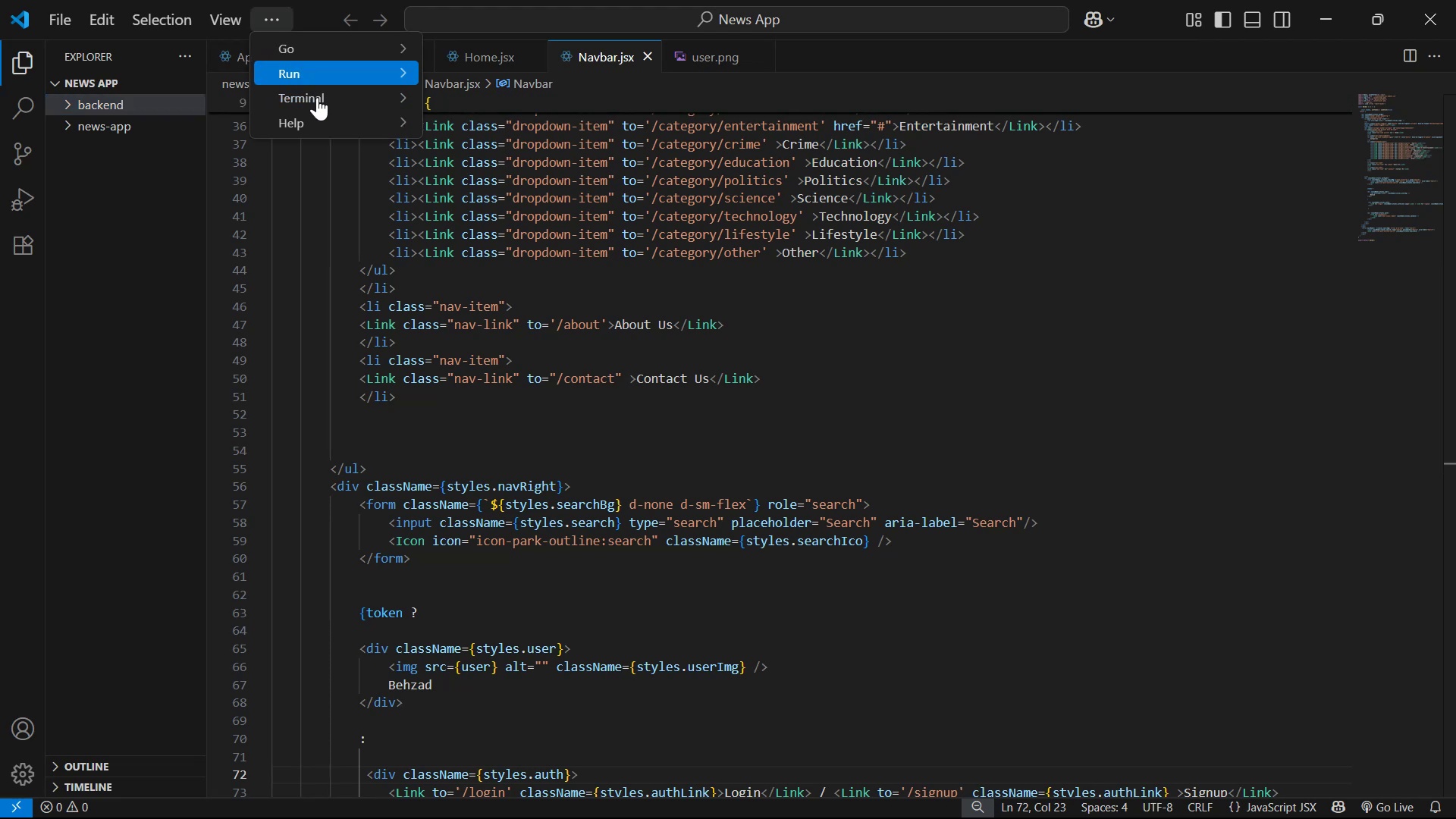 
left_click([323, 102])
 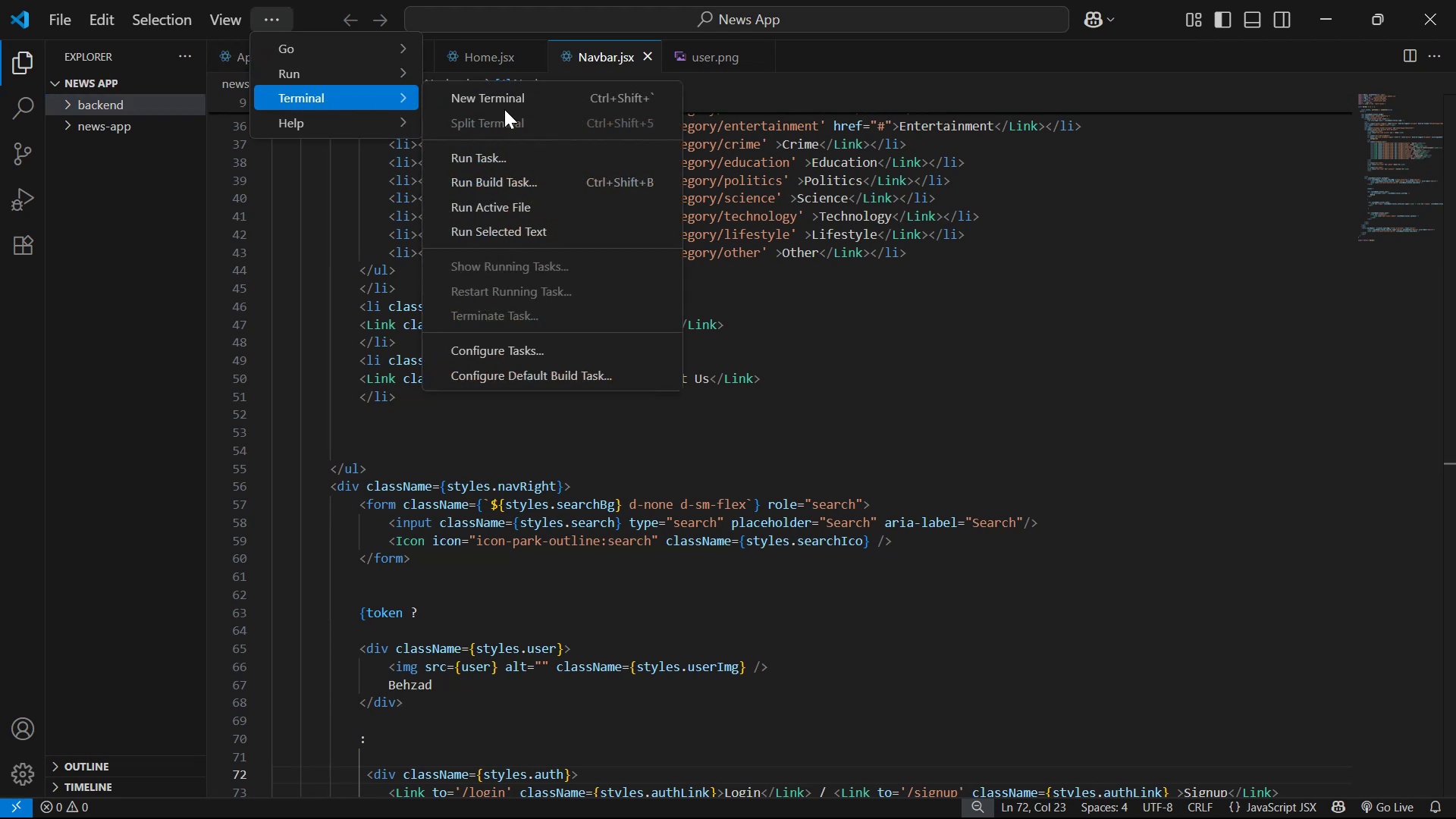 
left_click([505, 104])
 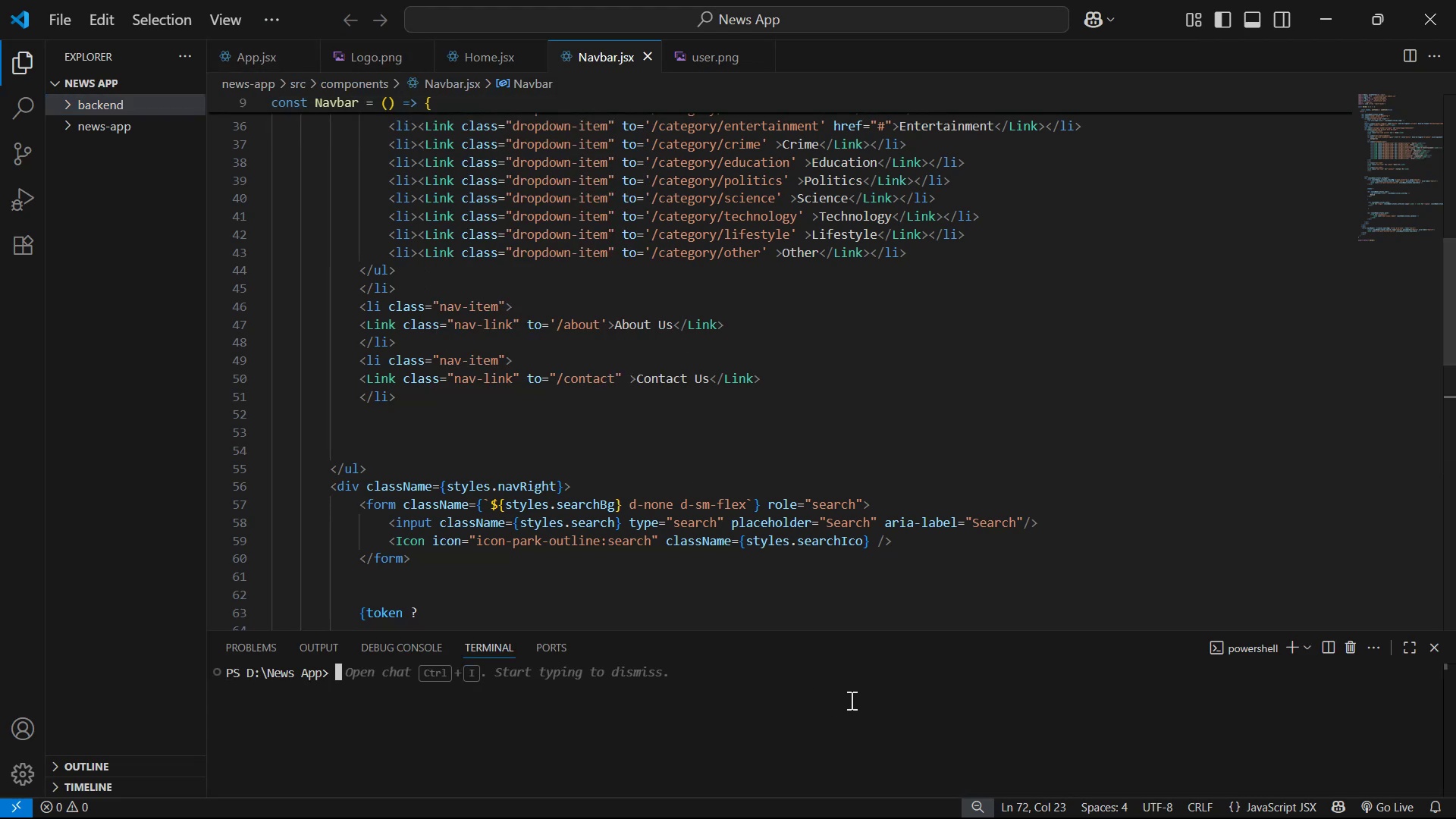 
type(cd new)
key(Tab)
 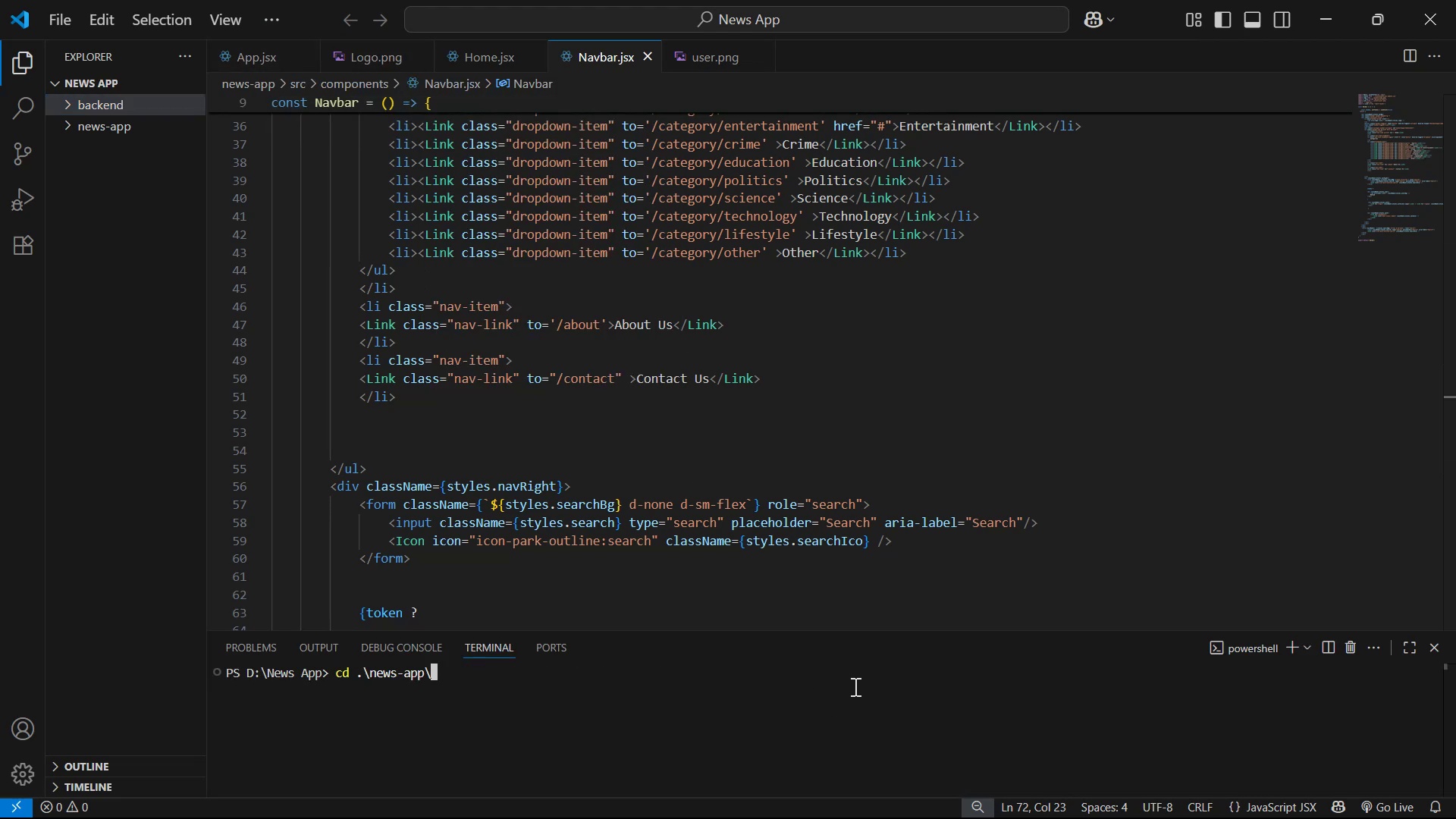 
key(Enter)
 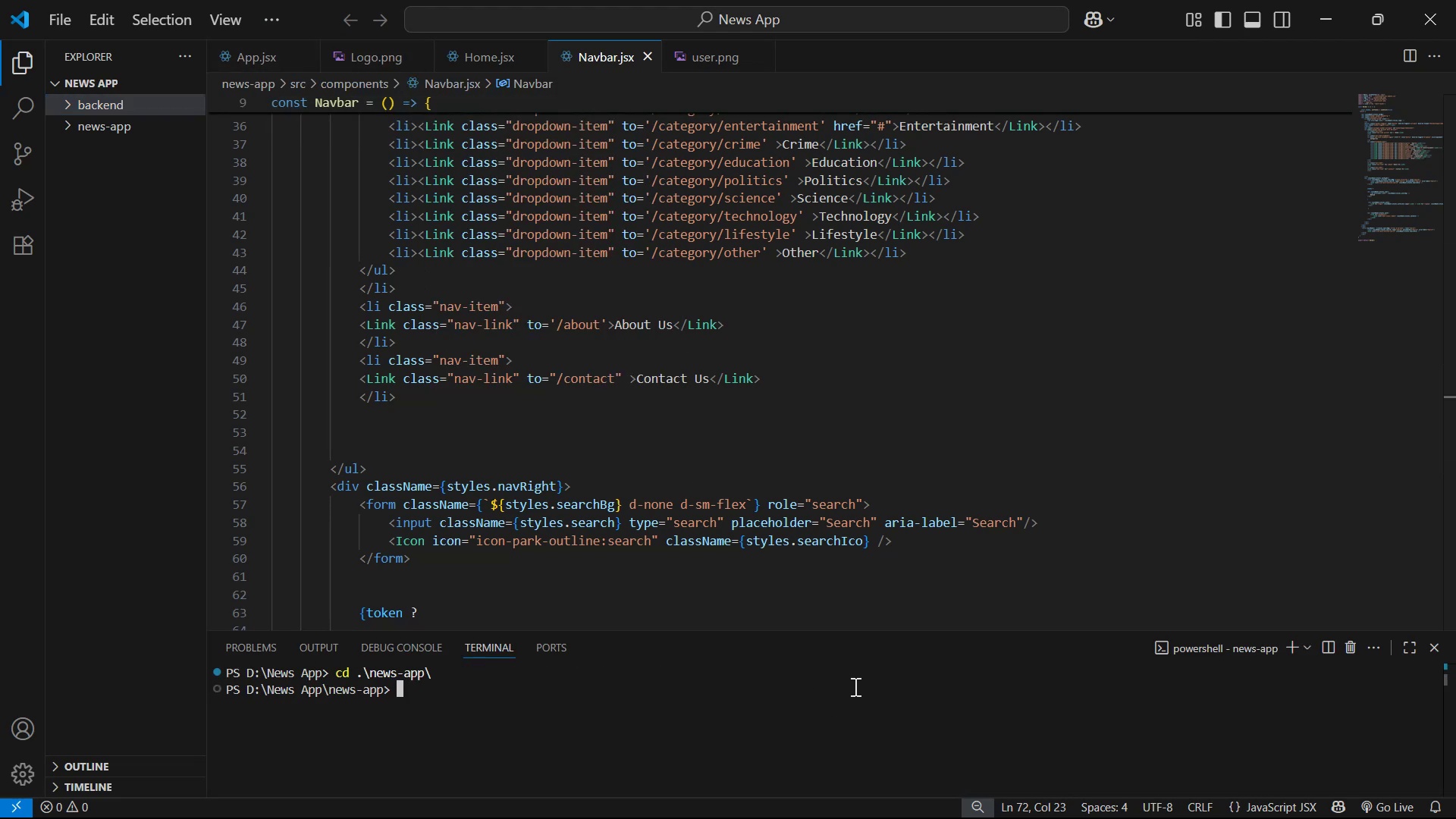 
type(np )
key(Backspace)
type(m run dev)
 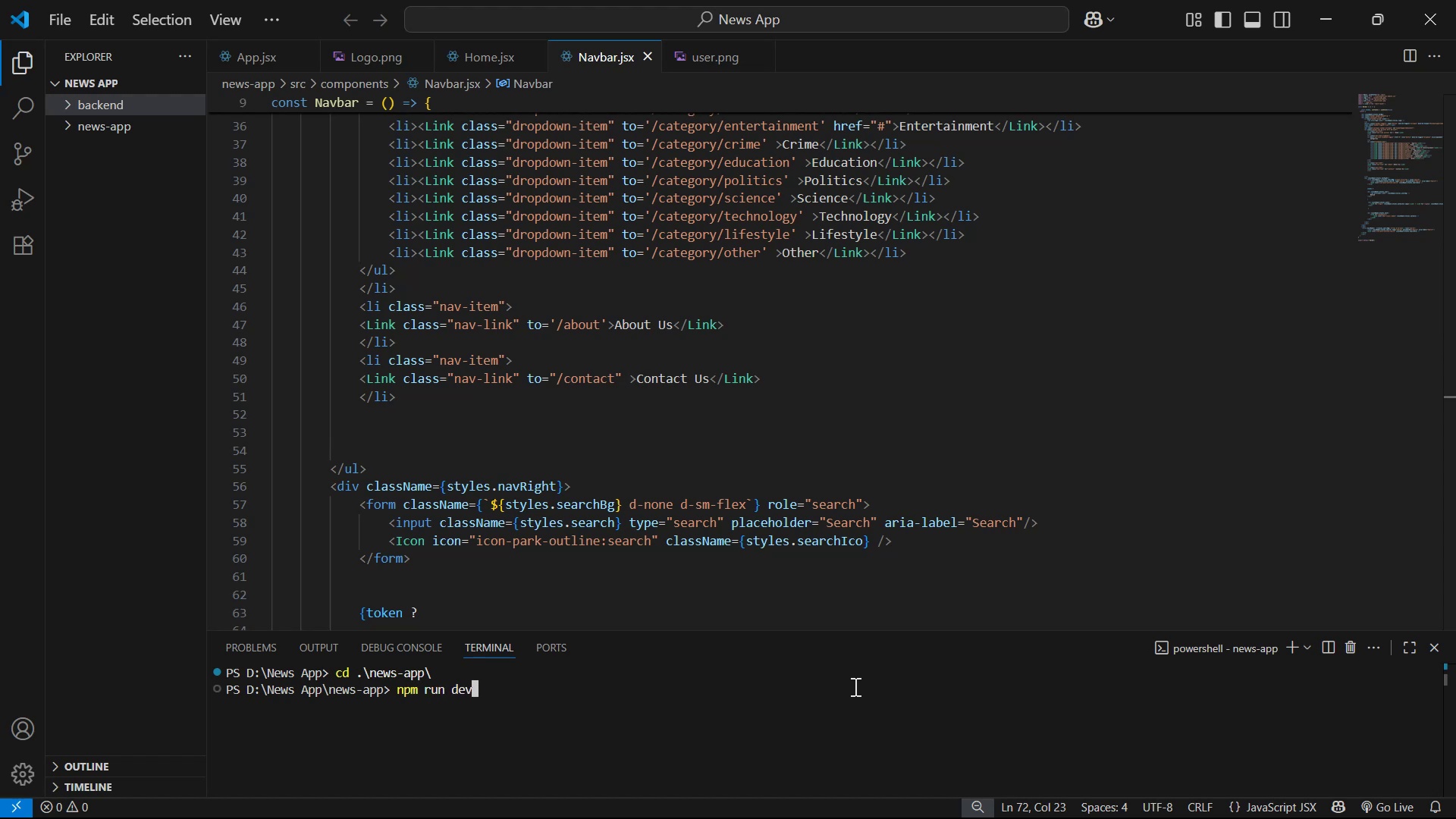 
key(Enter)
 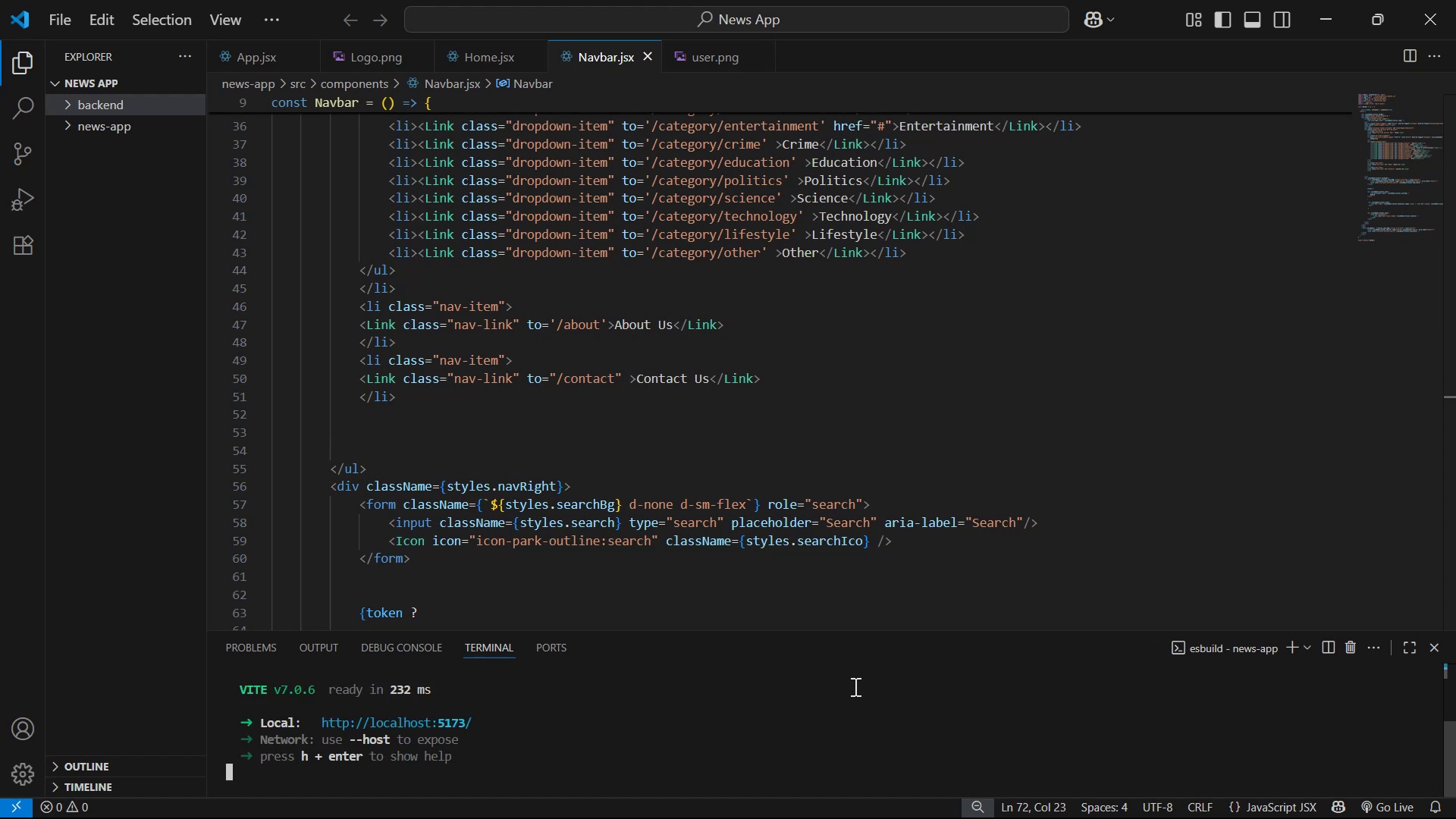 
wait(10.17)
 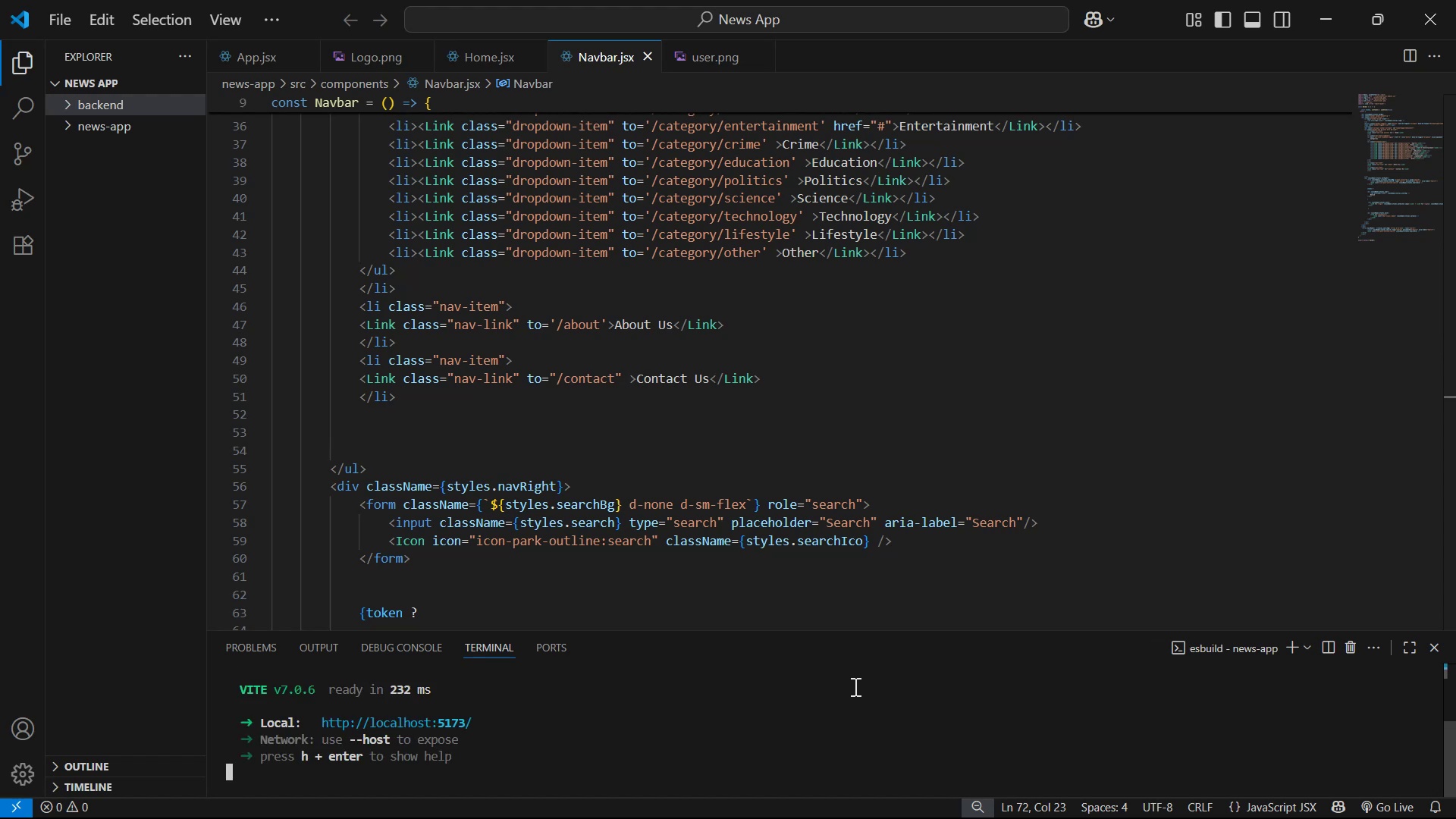 
hold_key(key=ControlLeft, duration=0.81)
left_click([460, 722])
 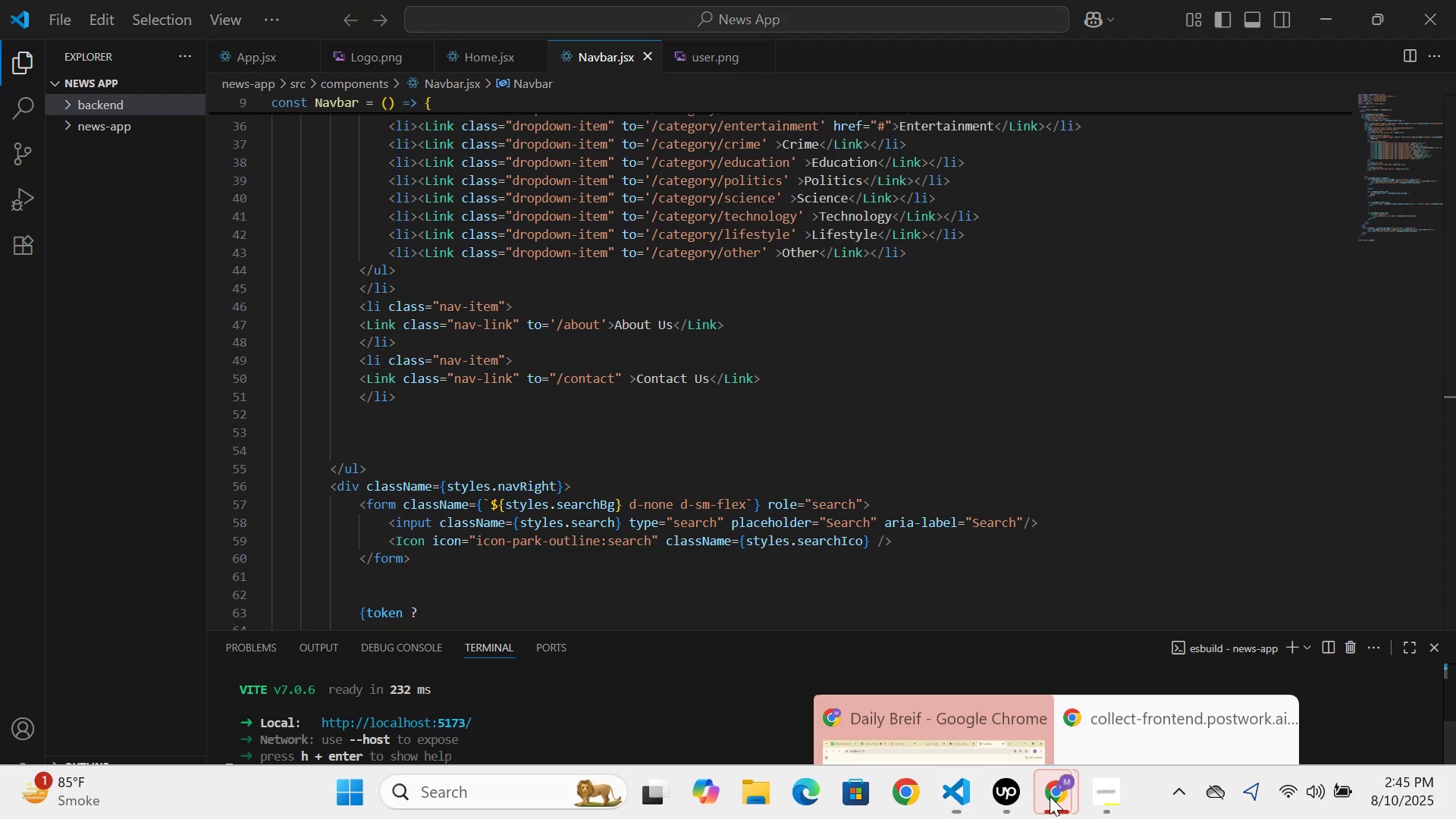 
left_click([967, 721])
 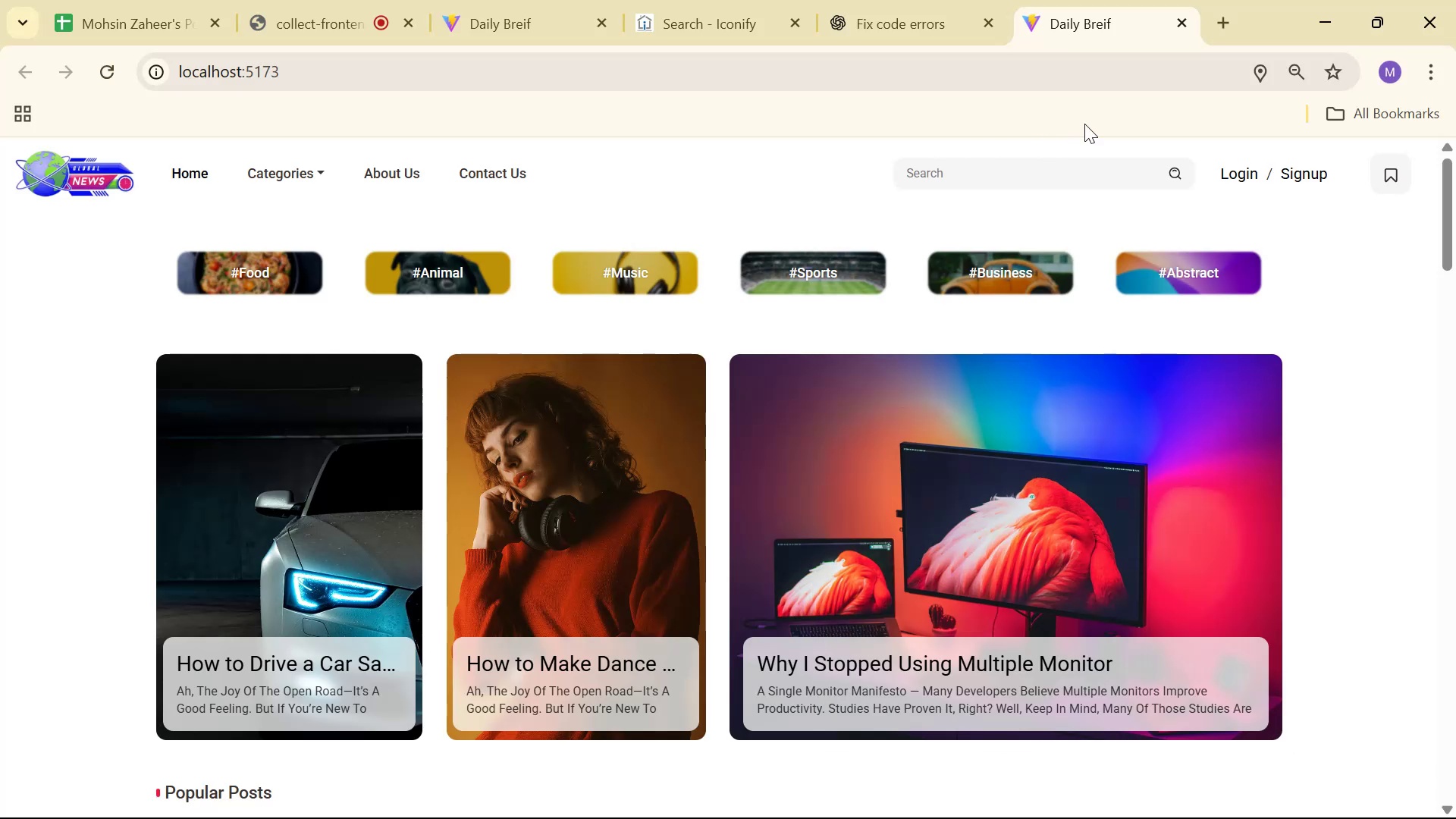 
left_click([1249, 171])
 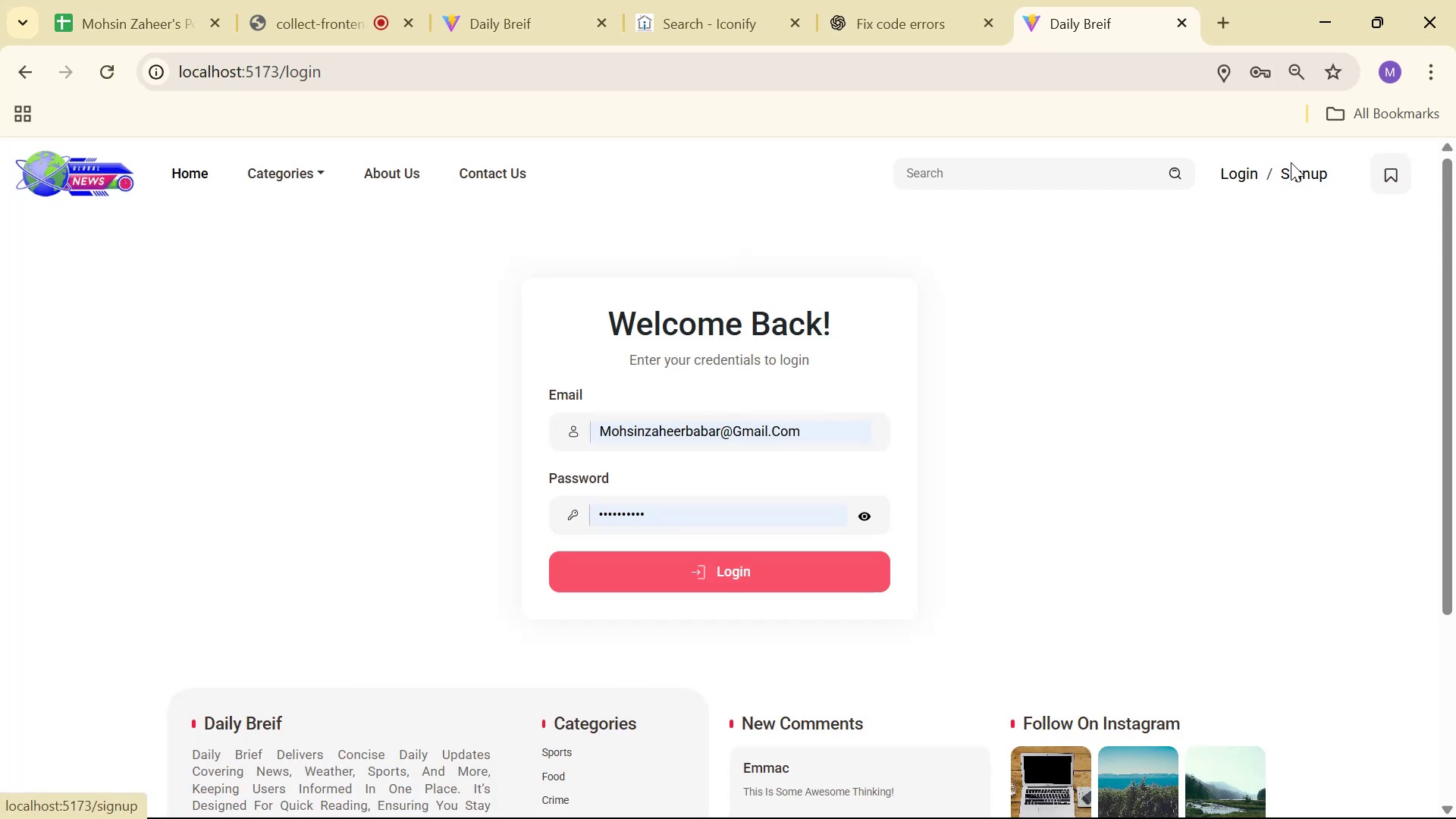 
double_click([1298, 168])
 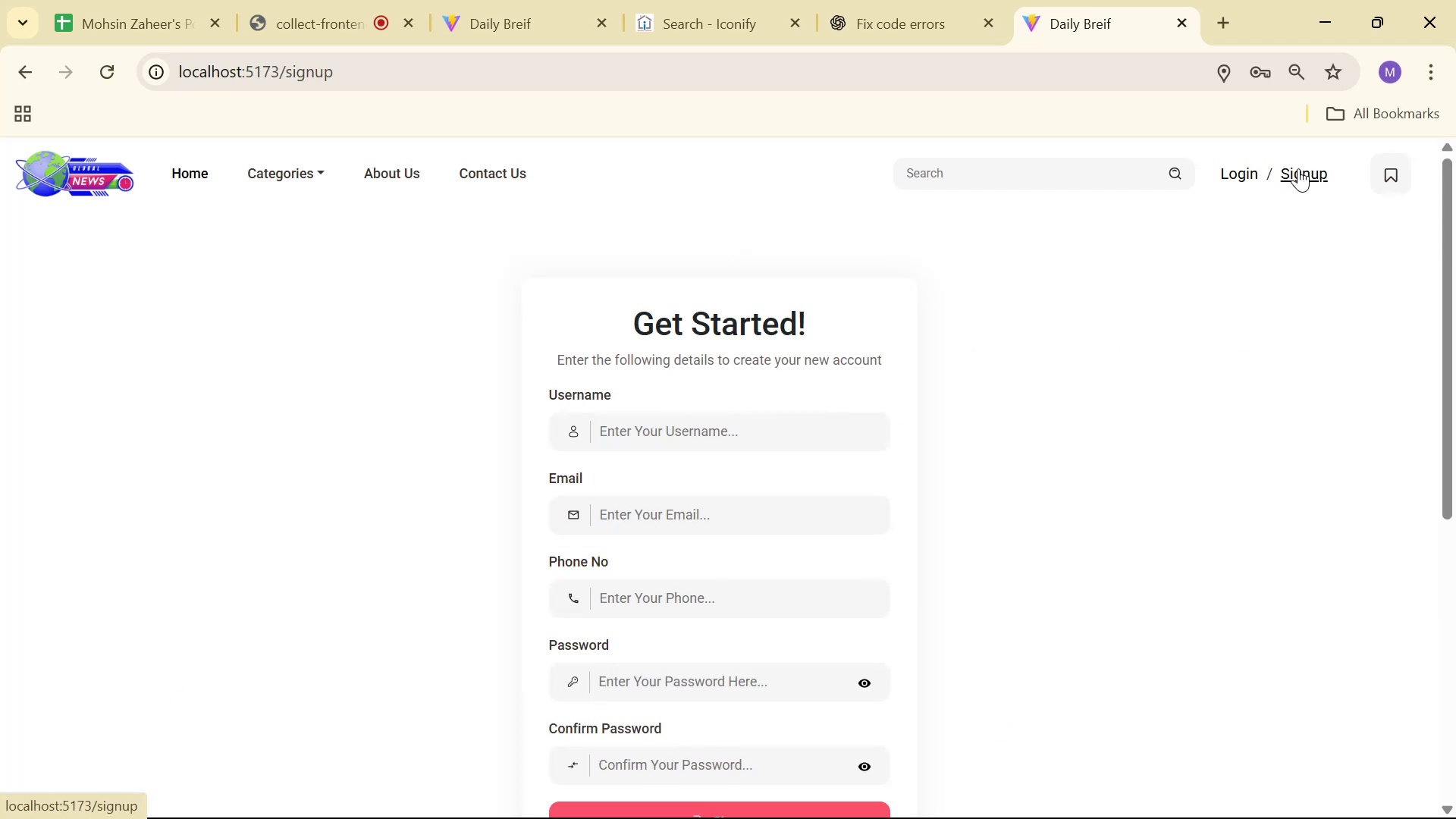 
scroll: coordinate [1188, 292], scroll_direction: down, amount: 7.0
 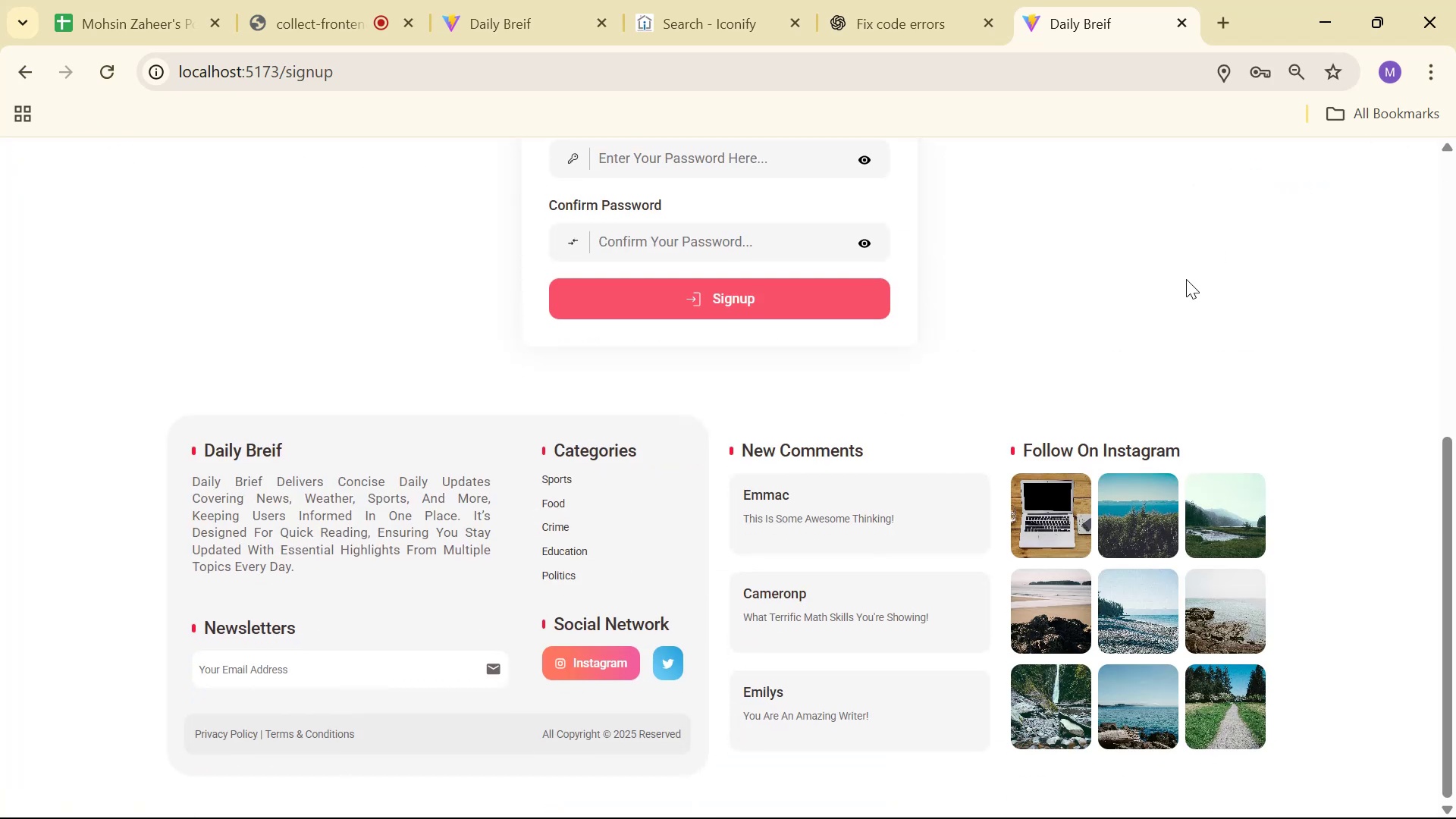 
scroll: coordinate [1176, 243], scroll_direction: up, amount: 4.0
 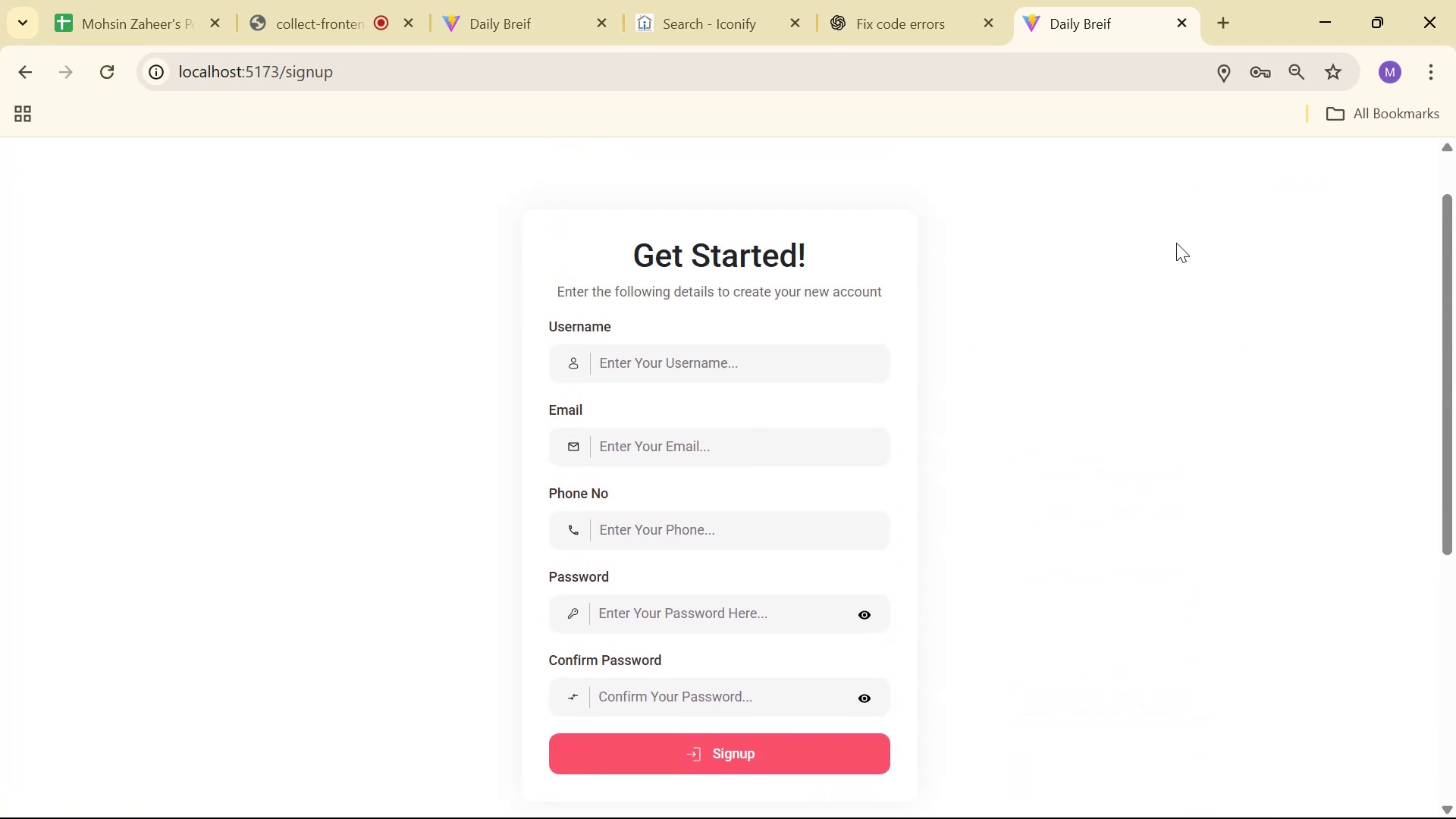 
wait(5.05)
 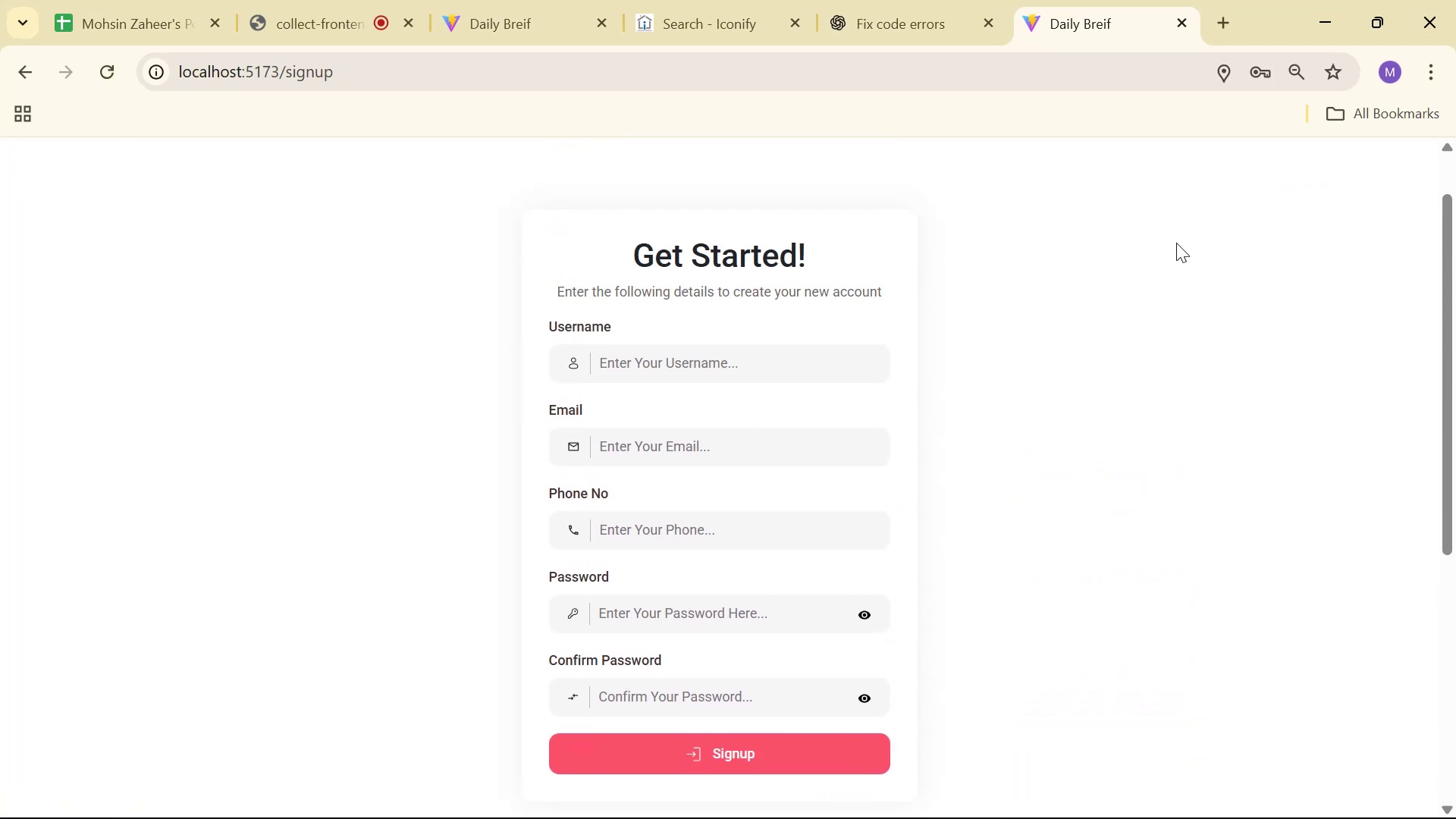 
scroll: coordinate [1176, 243], scroll_direction: up, amount: 2.0
 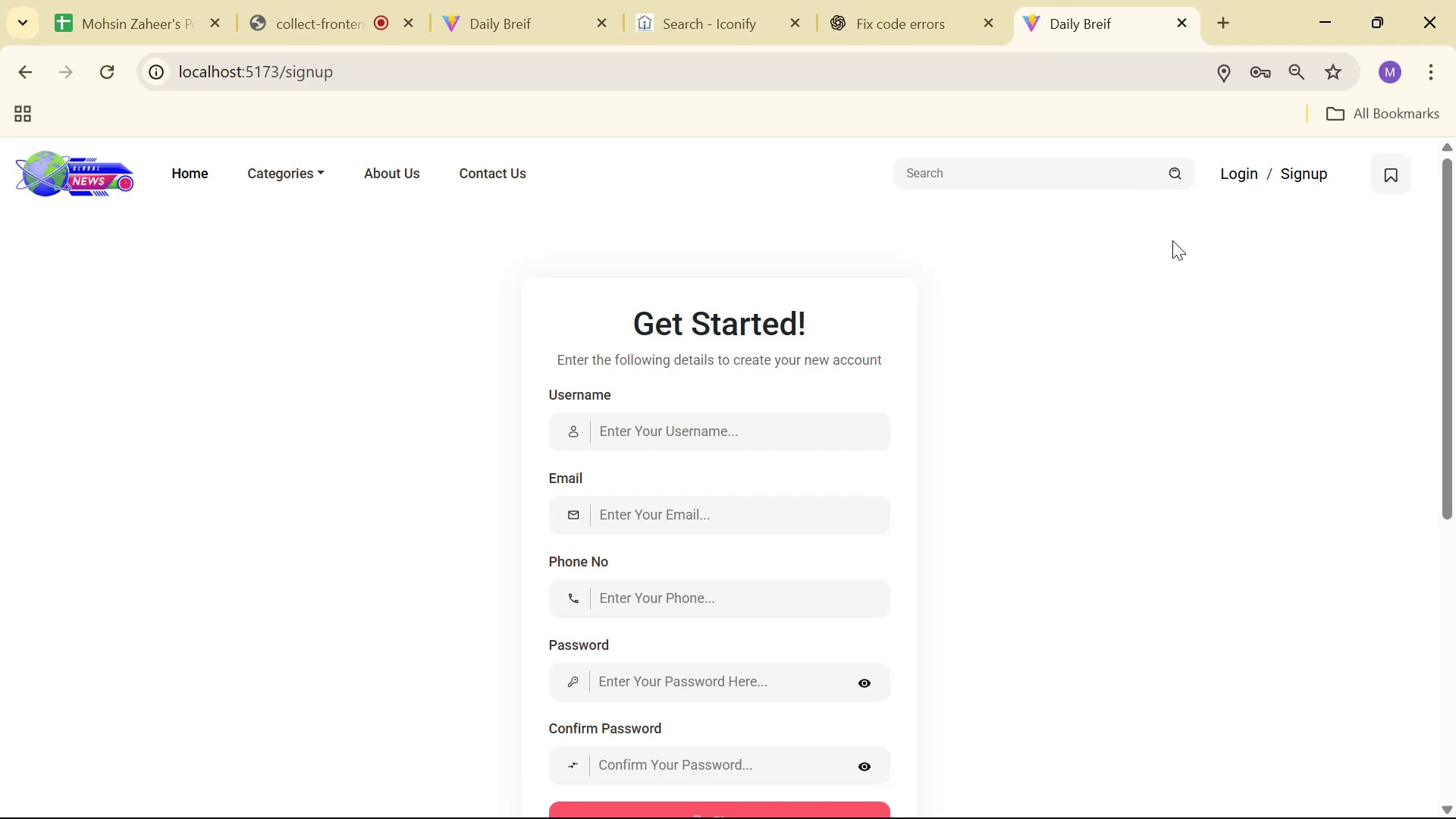 
wait(41.5)
 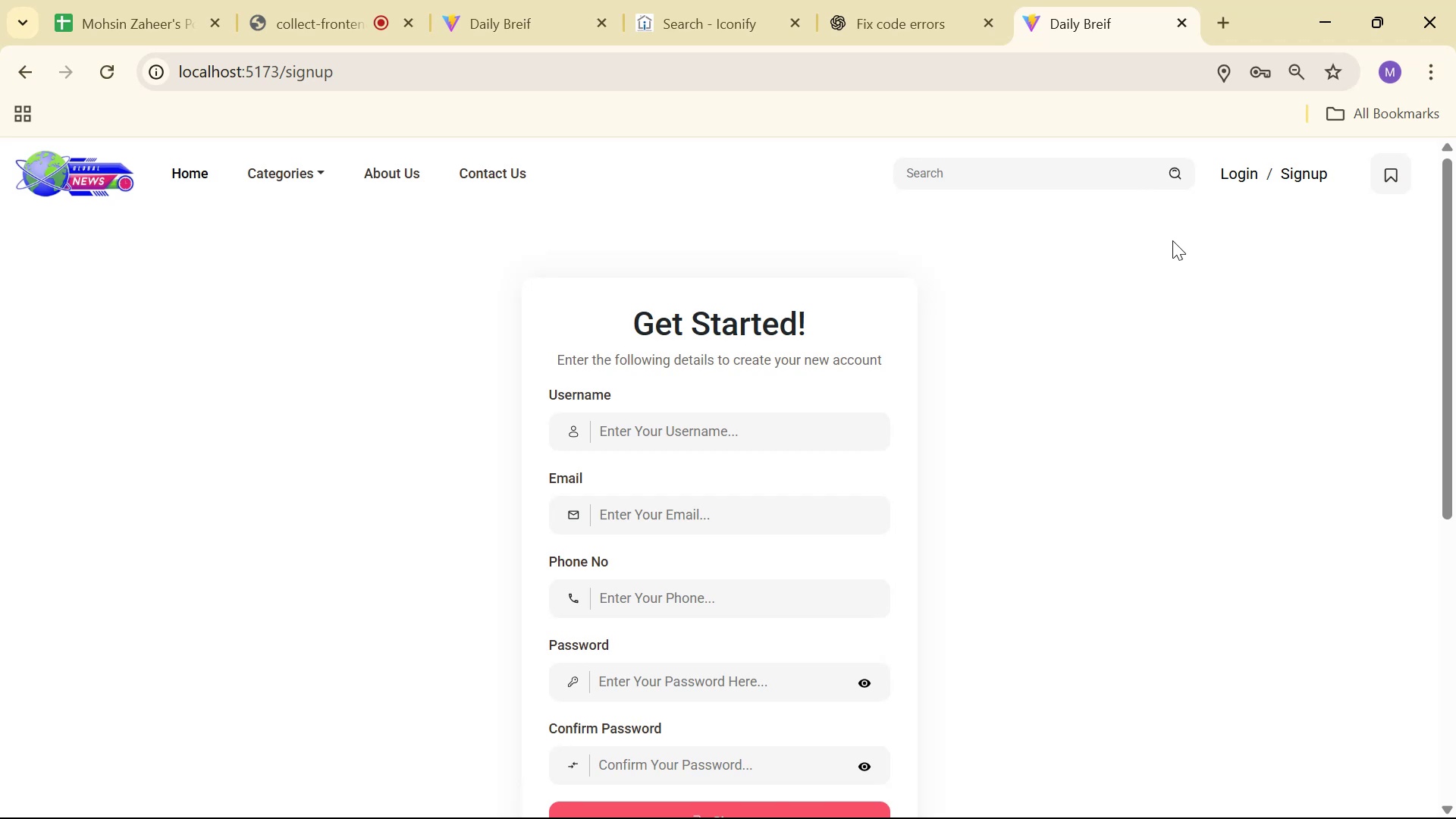 
scroll: coordinate [1042, 462], scroll_direction: down, amount: 1.0
 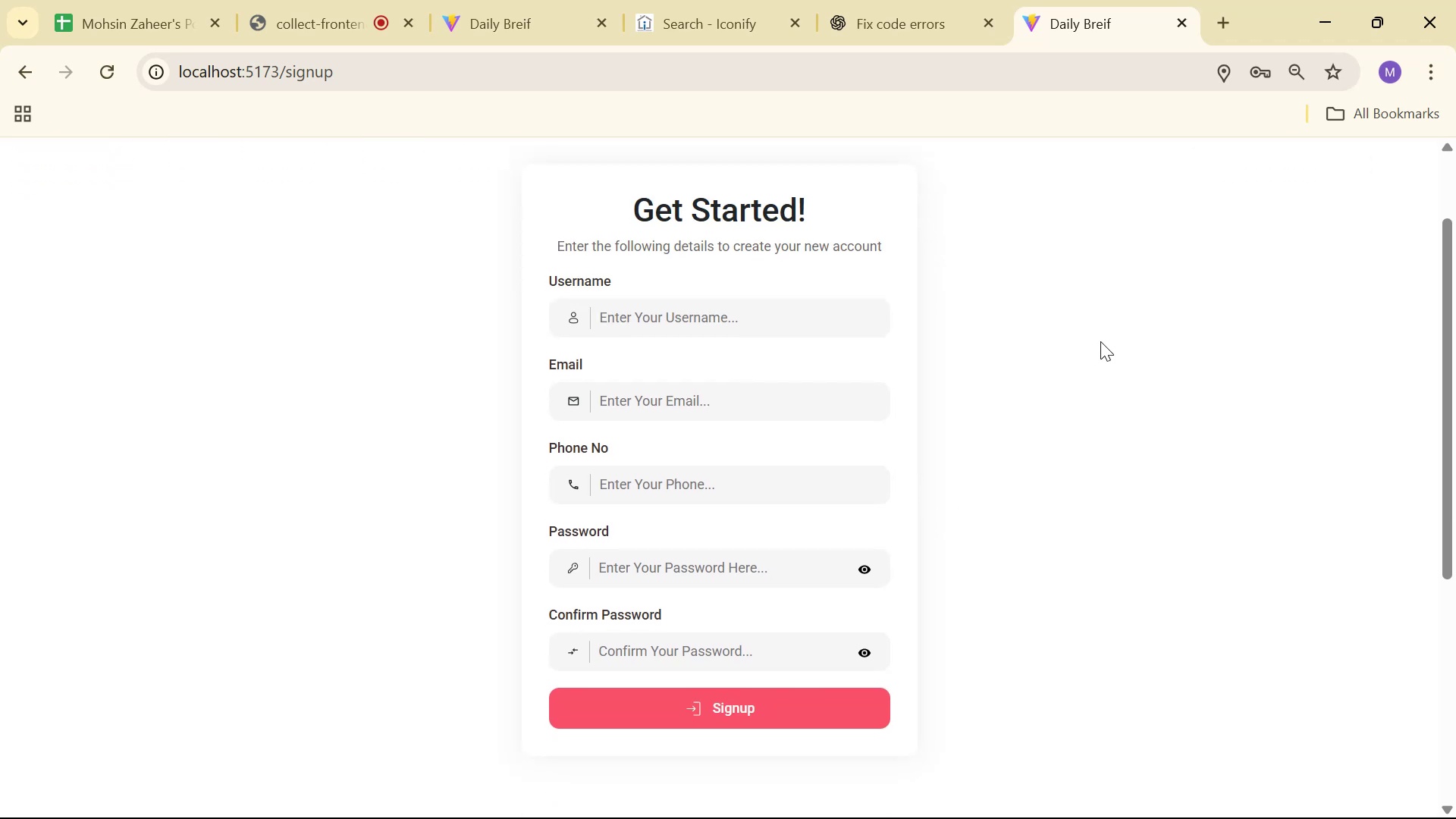 
wait(8.7)
 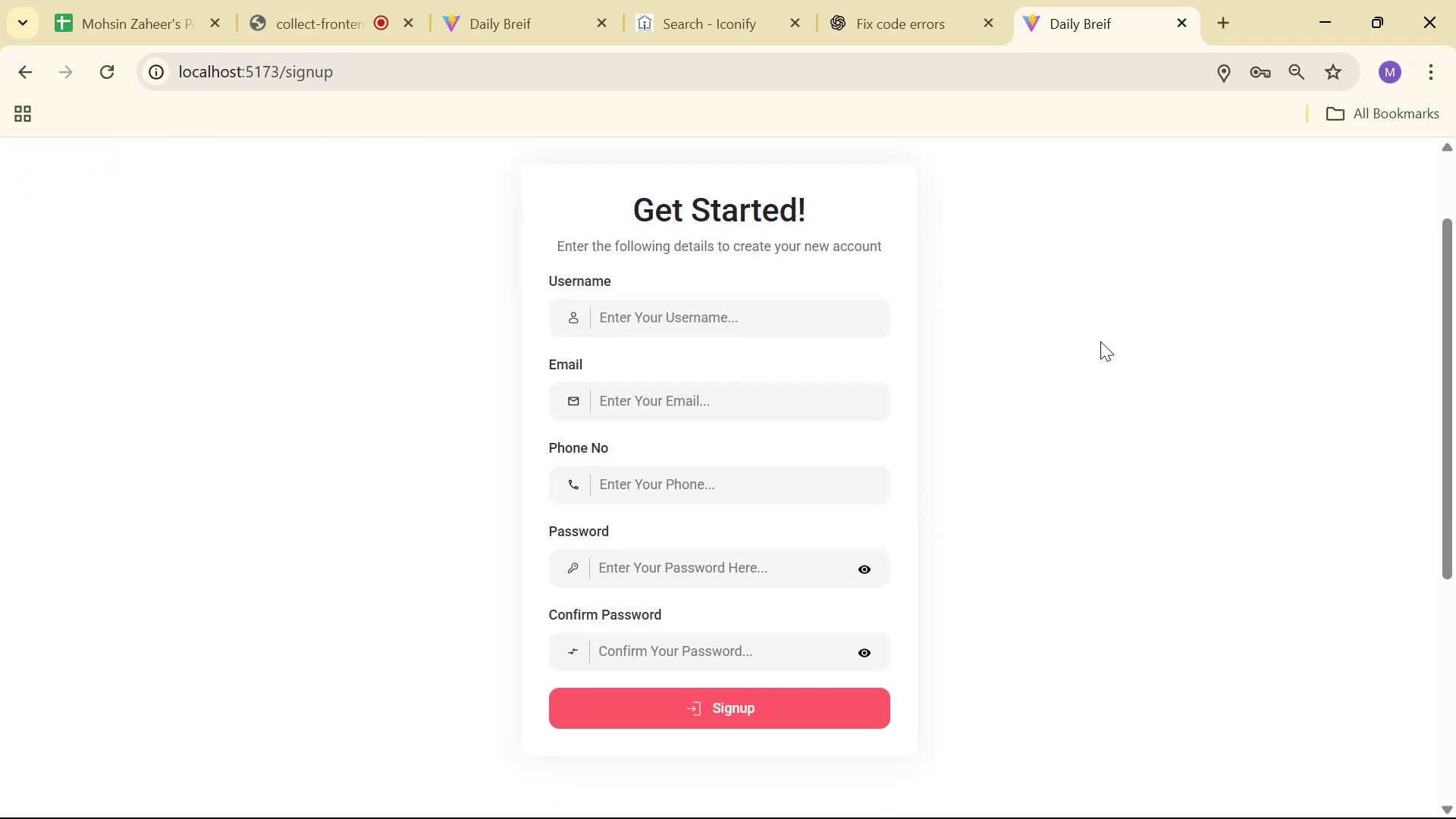 
scroll: coordinate [1084, 370], scroll_direction: up, amount: 4.0
 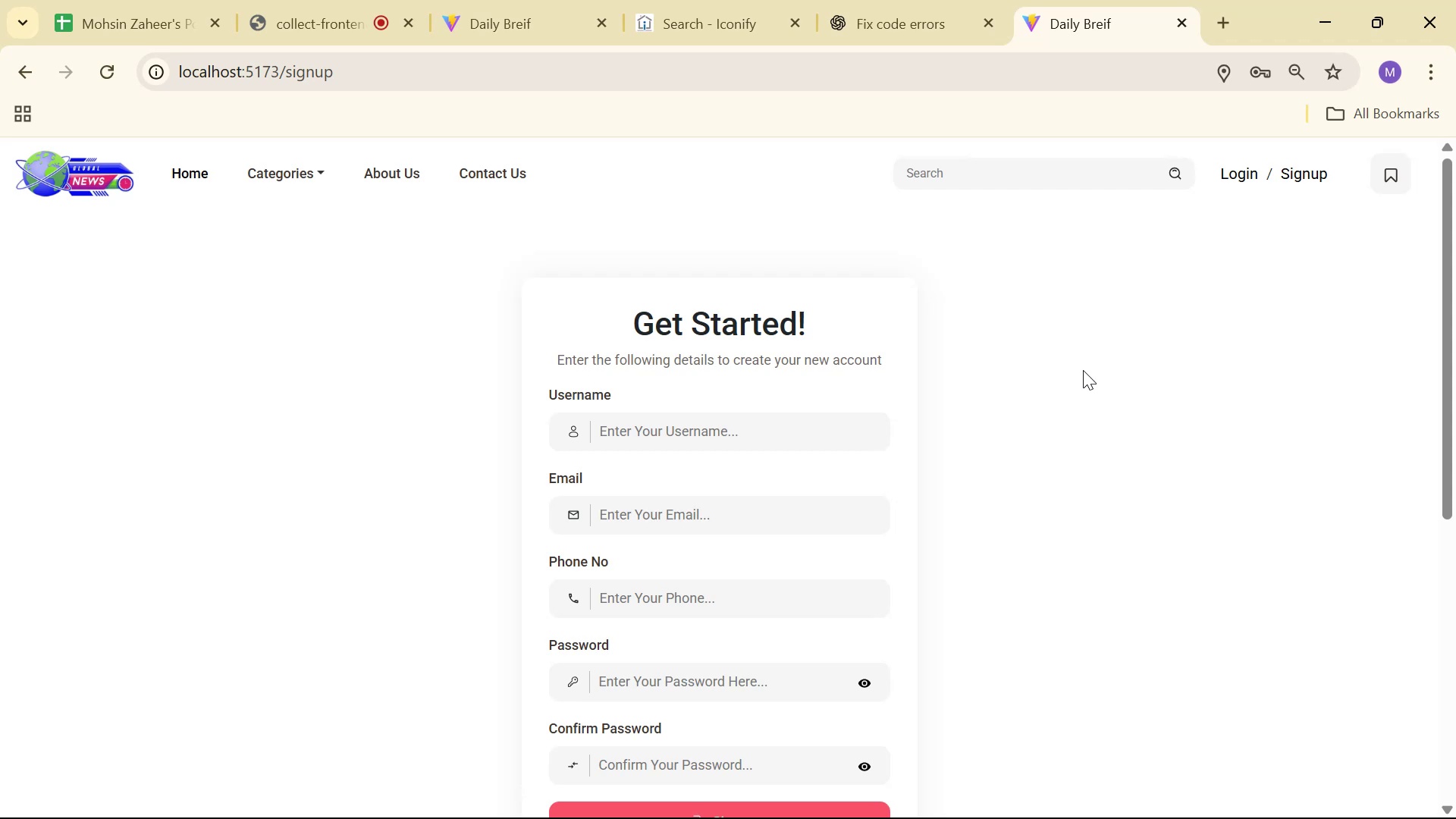 
scroll: coordinate [1078, 373], scroll_direction: down, amount: 2.0
 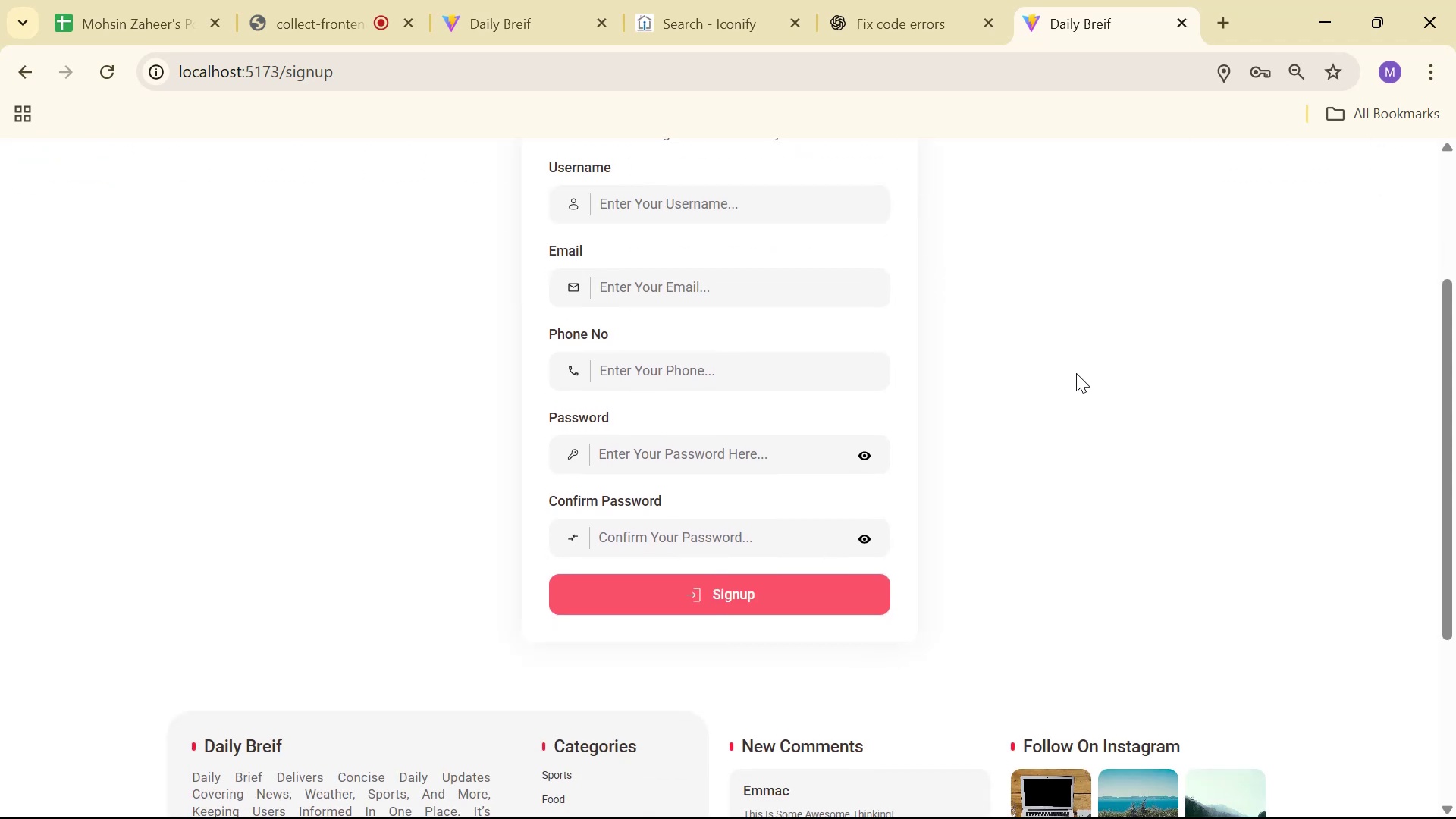 
scroll: coordinate [1075, 372], scroll_direction: up, amount: 3.0
 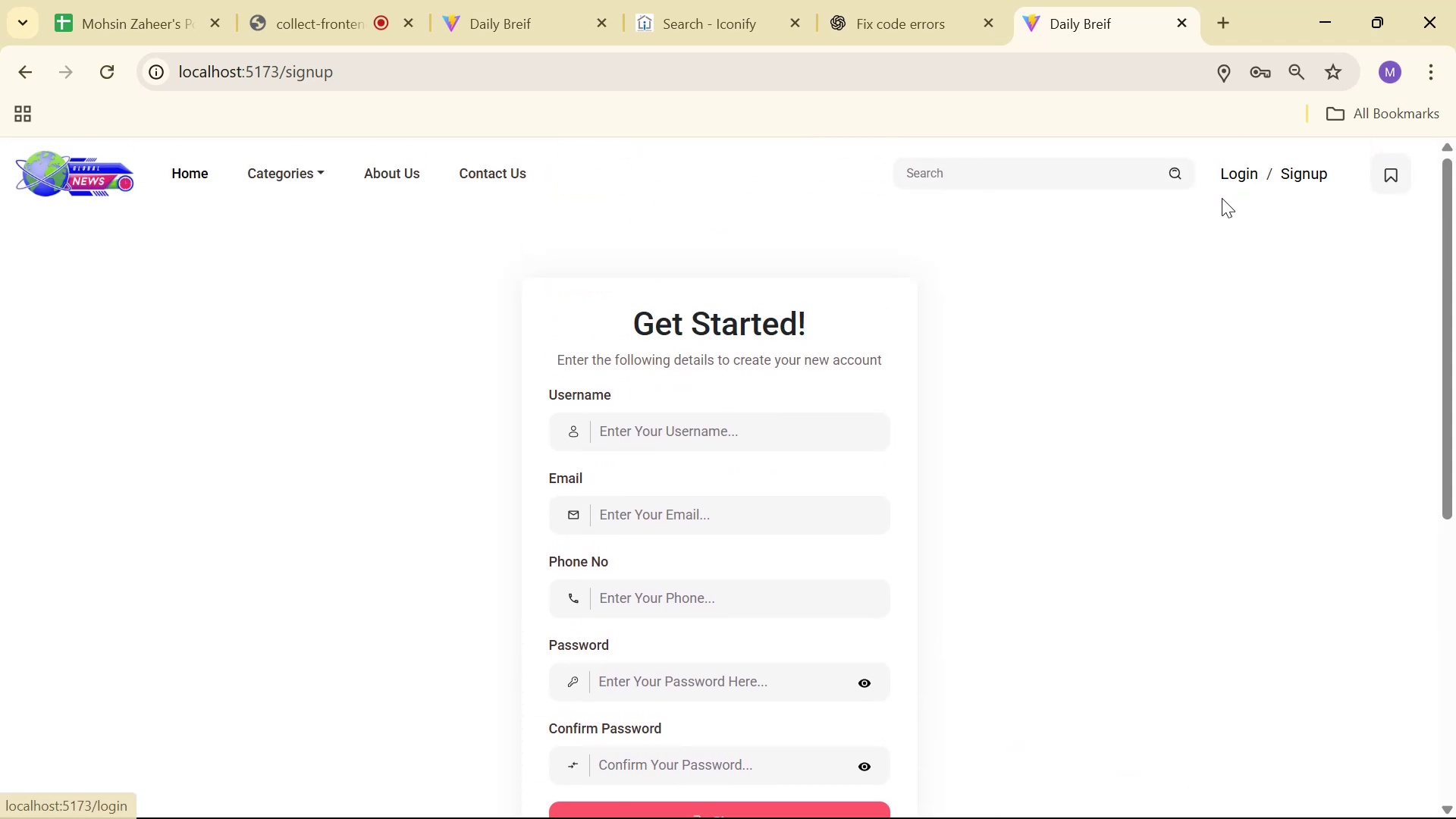 
left_click([1237, 174])
 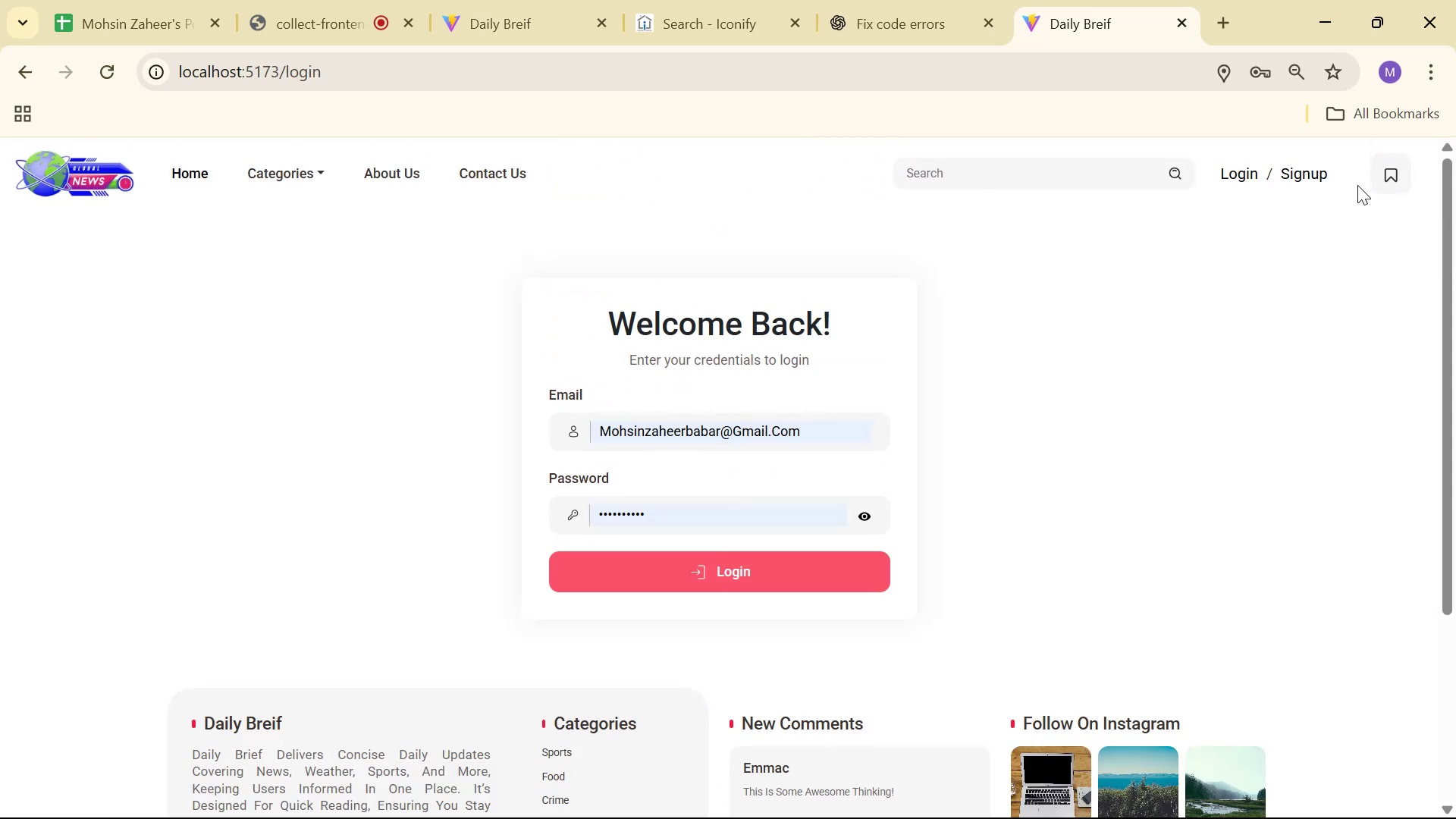 
left_click([1389, 175])
 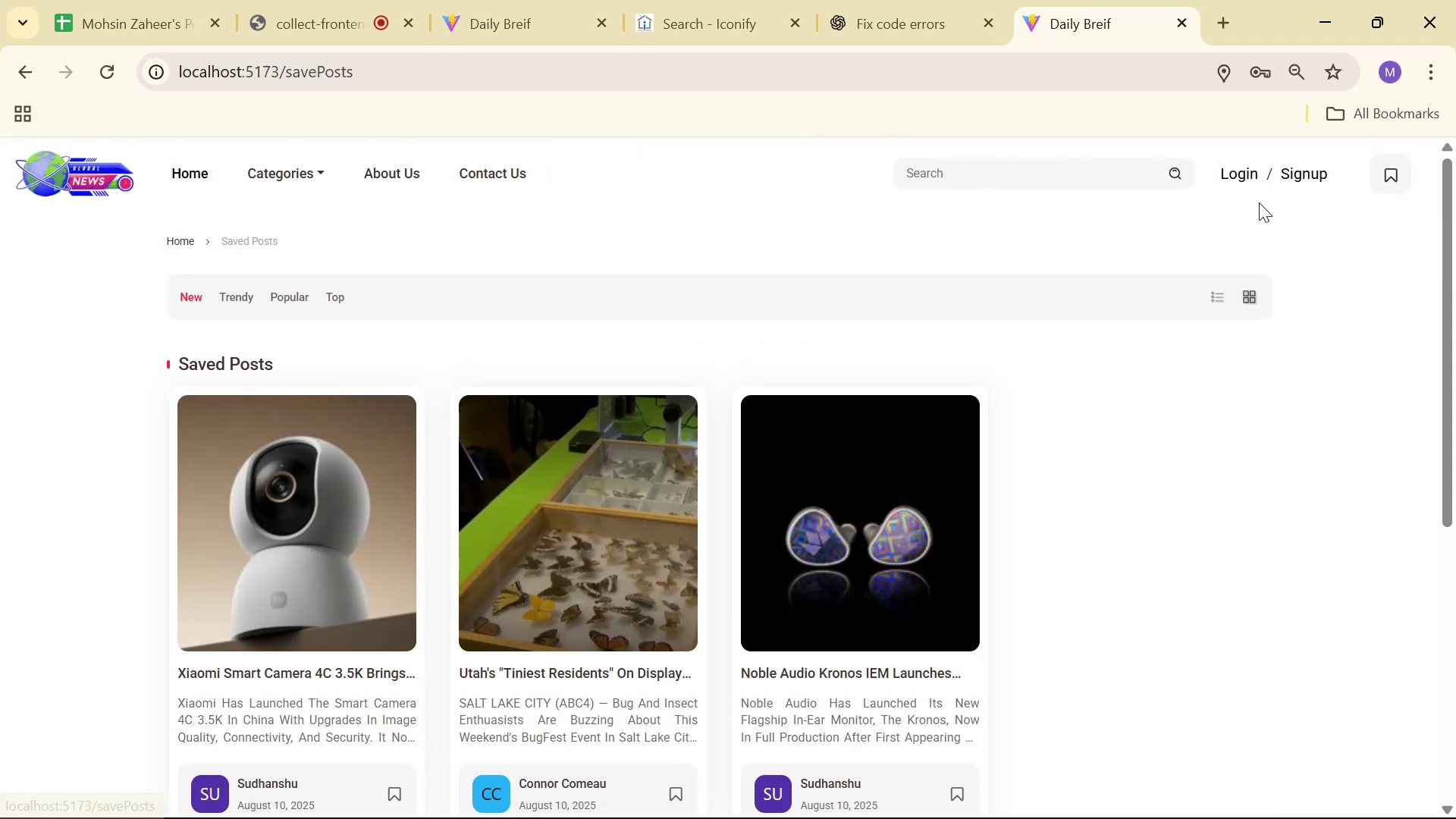 
left_click([1248, 180])
 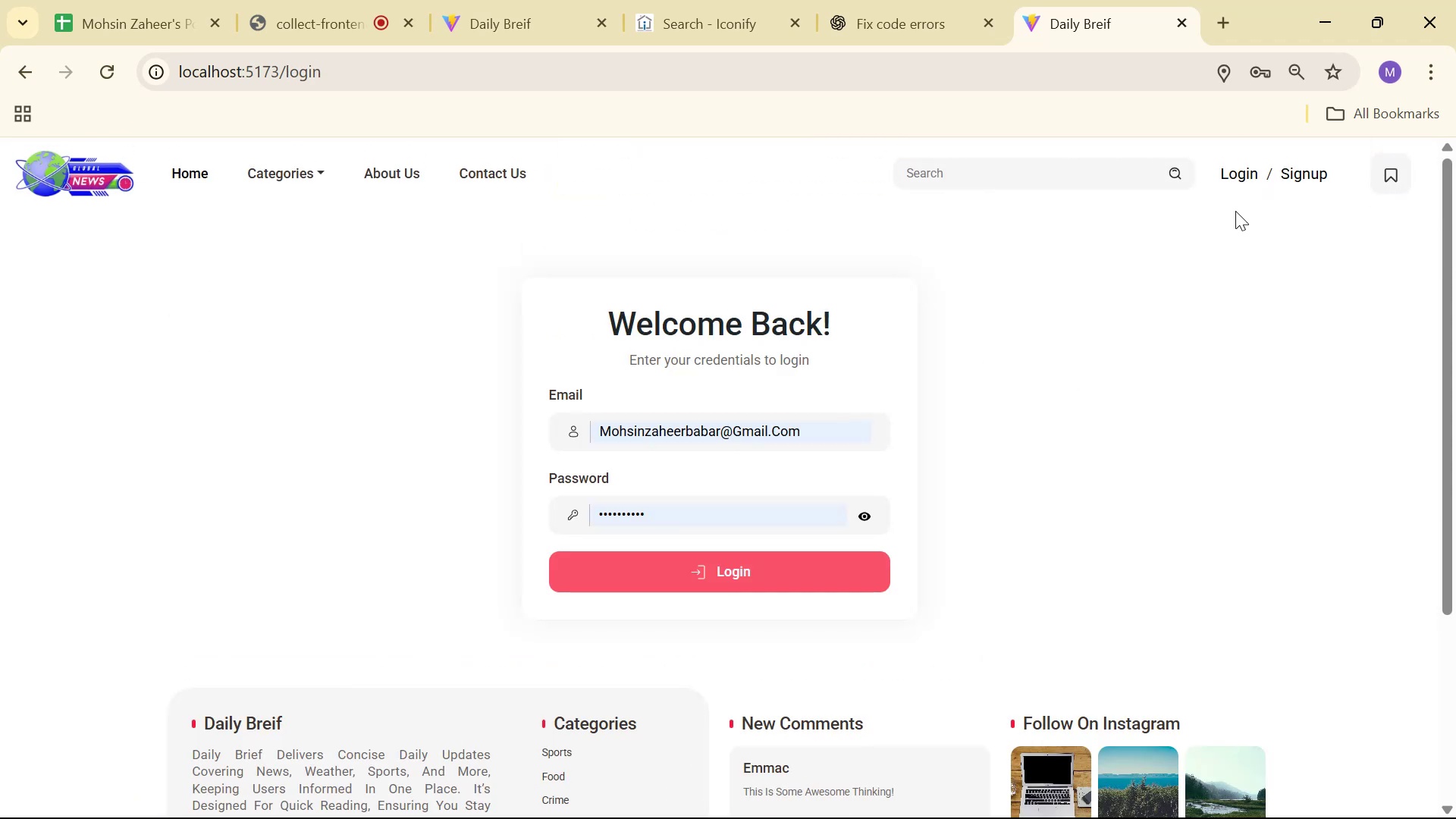 
left_click([1304, 170])
 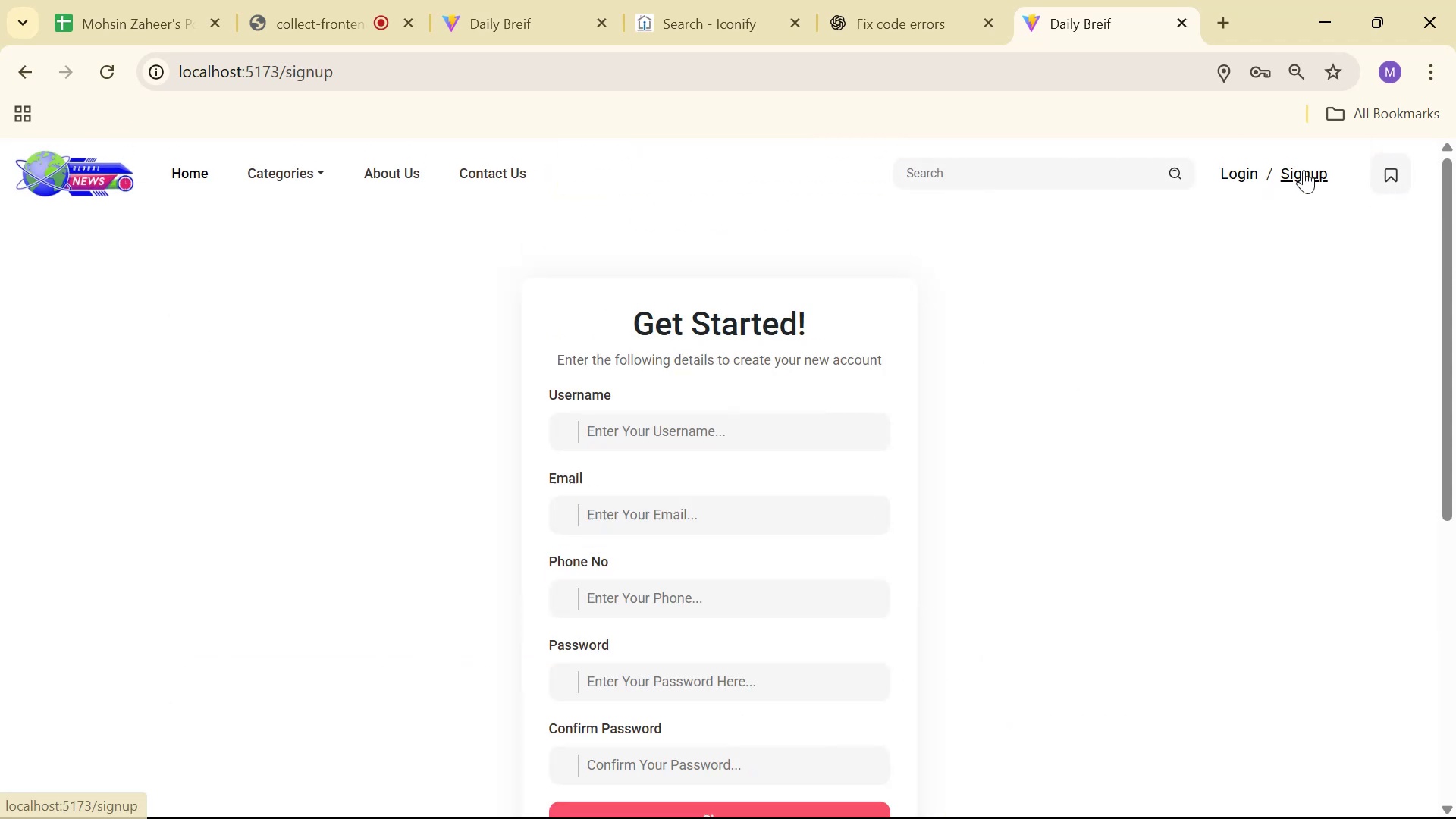 
key(Alt+Tab)
 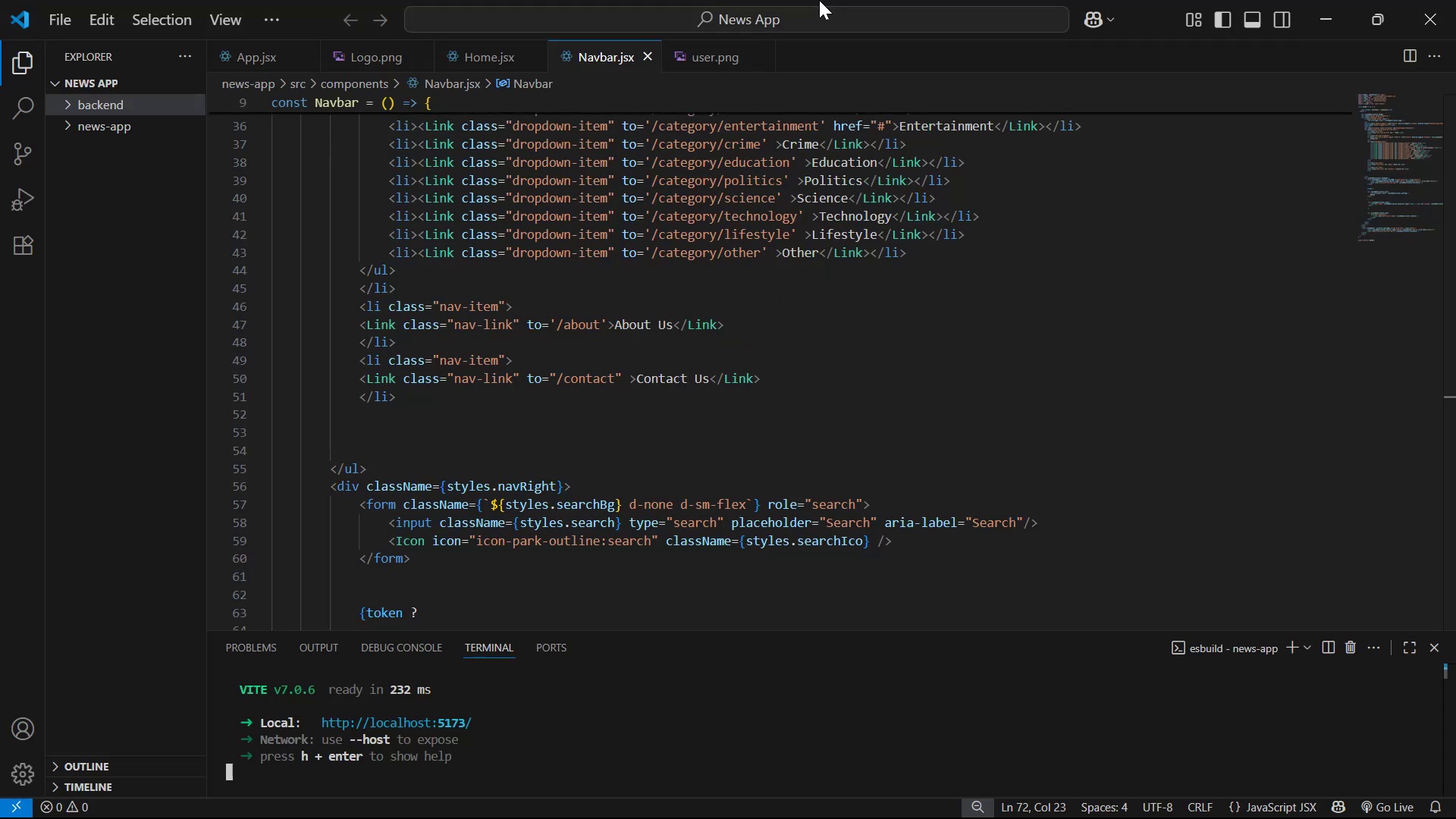 
key(Alt+AltLeft)
 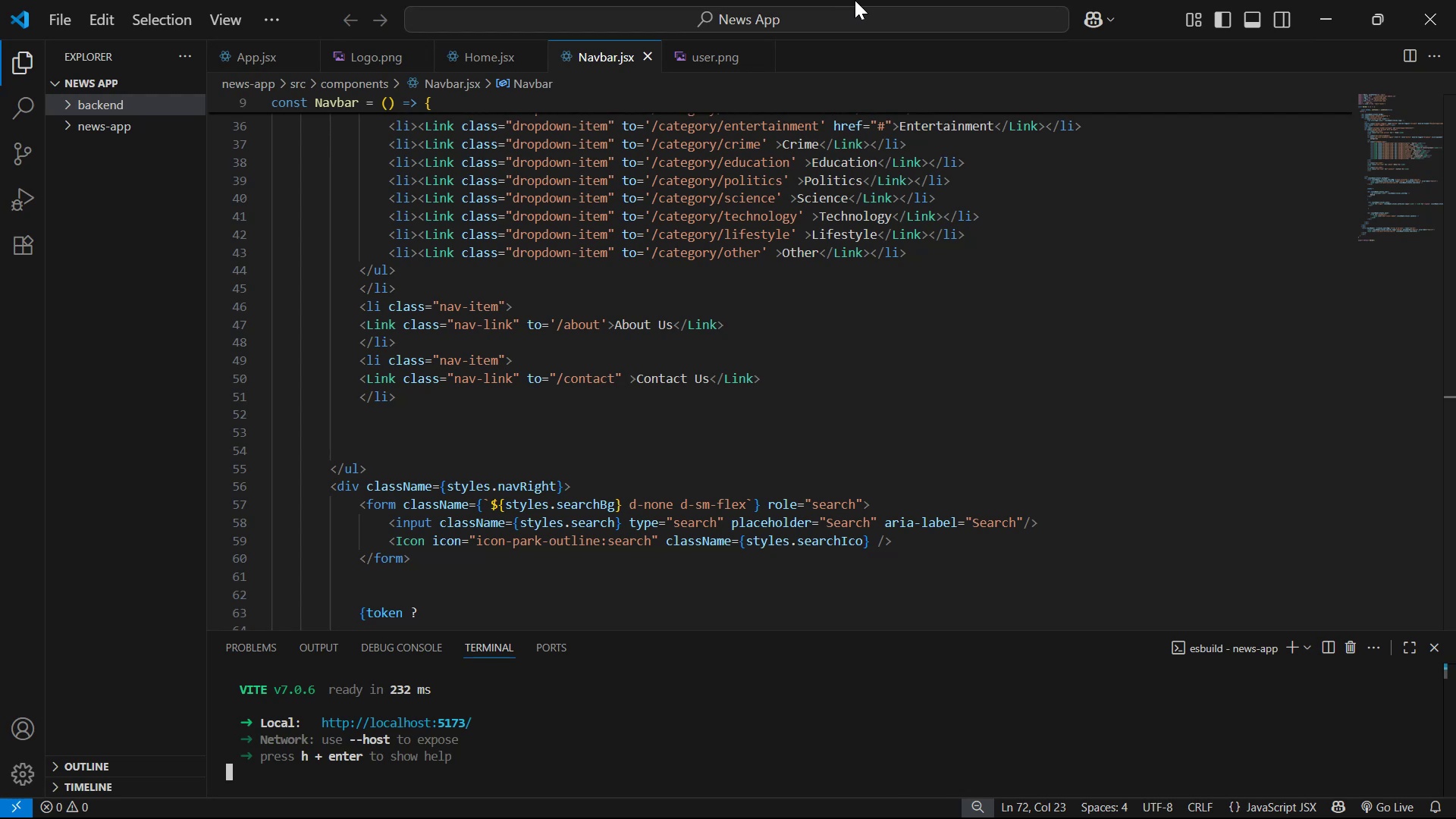 
key(Alt+Tab)
 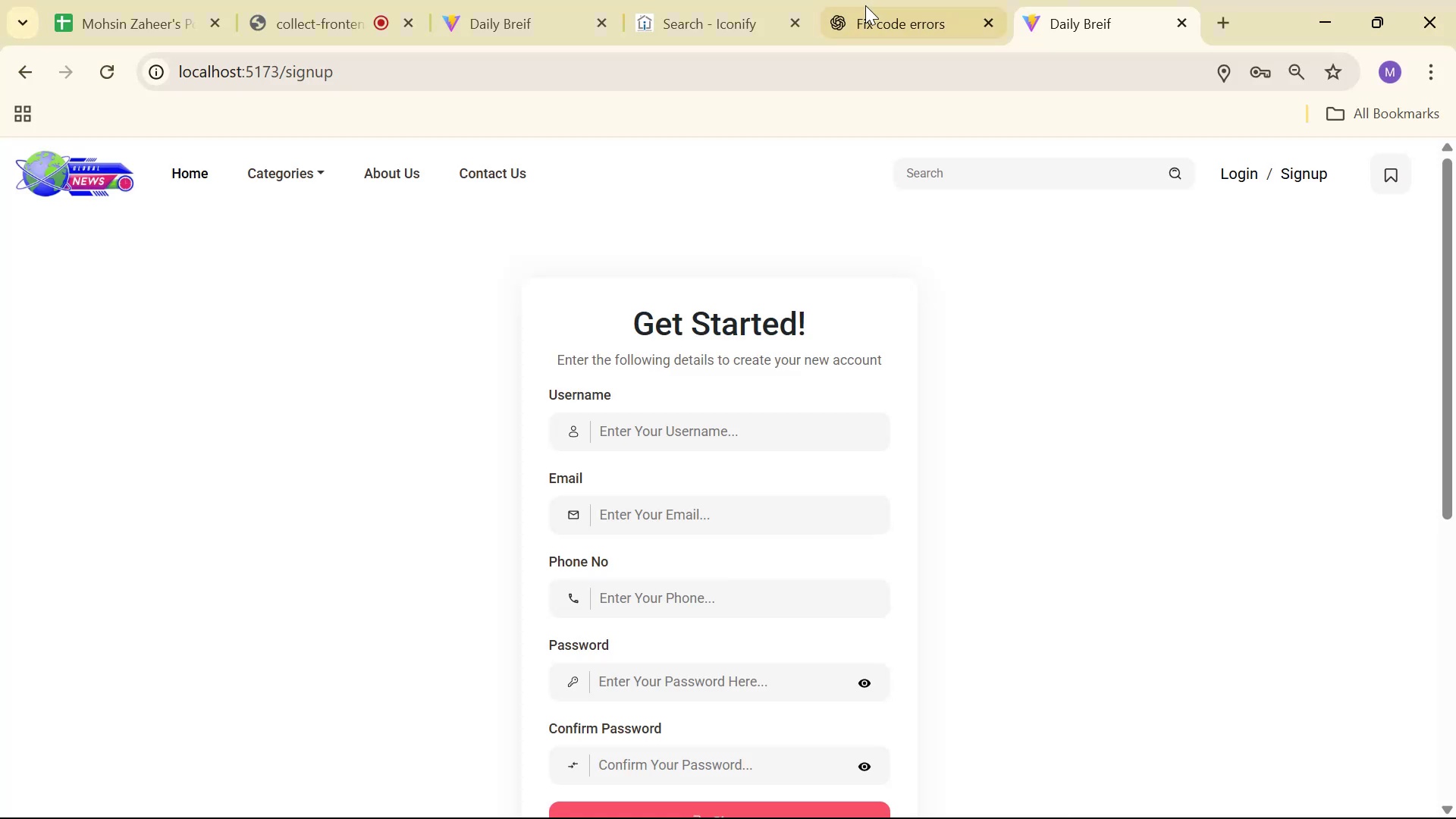 
left_click([865, 5])
 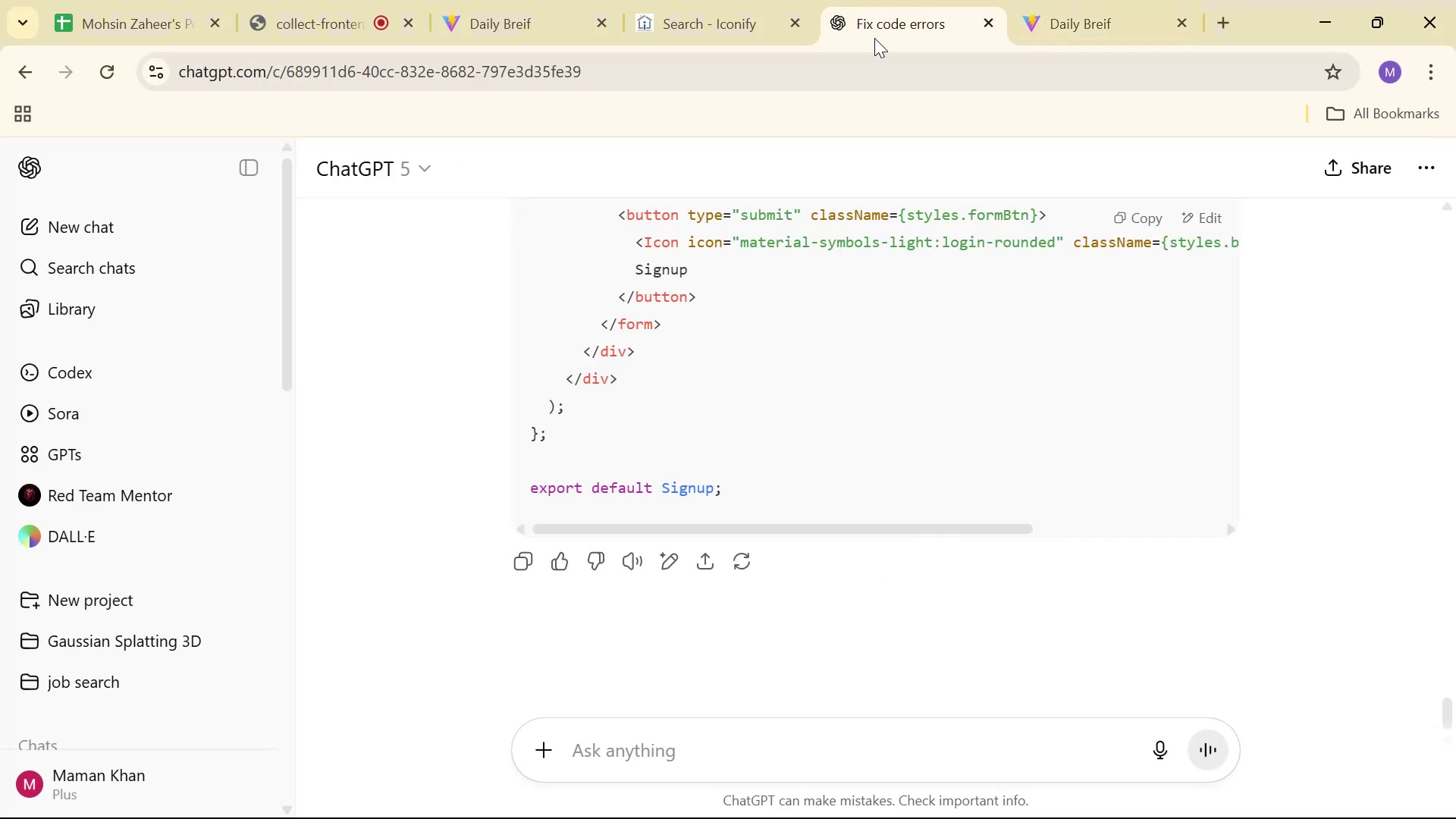 
scroll: coordinate [824, 455], scroll_direction: down, amount: 5.0
 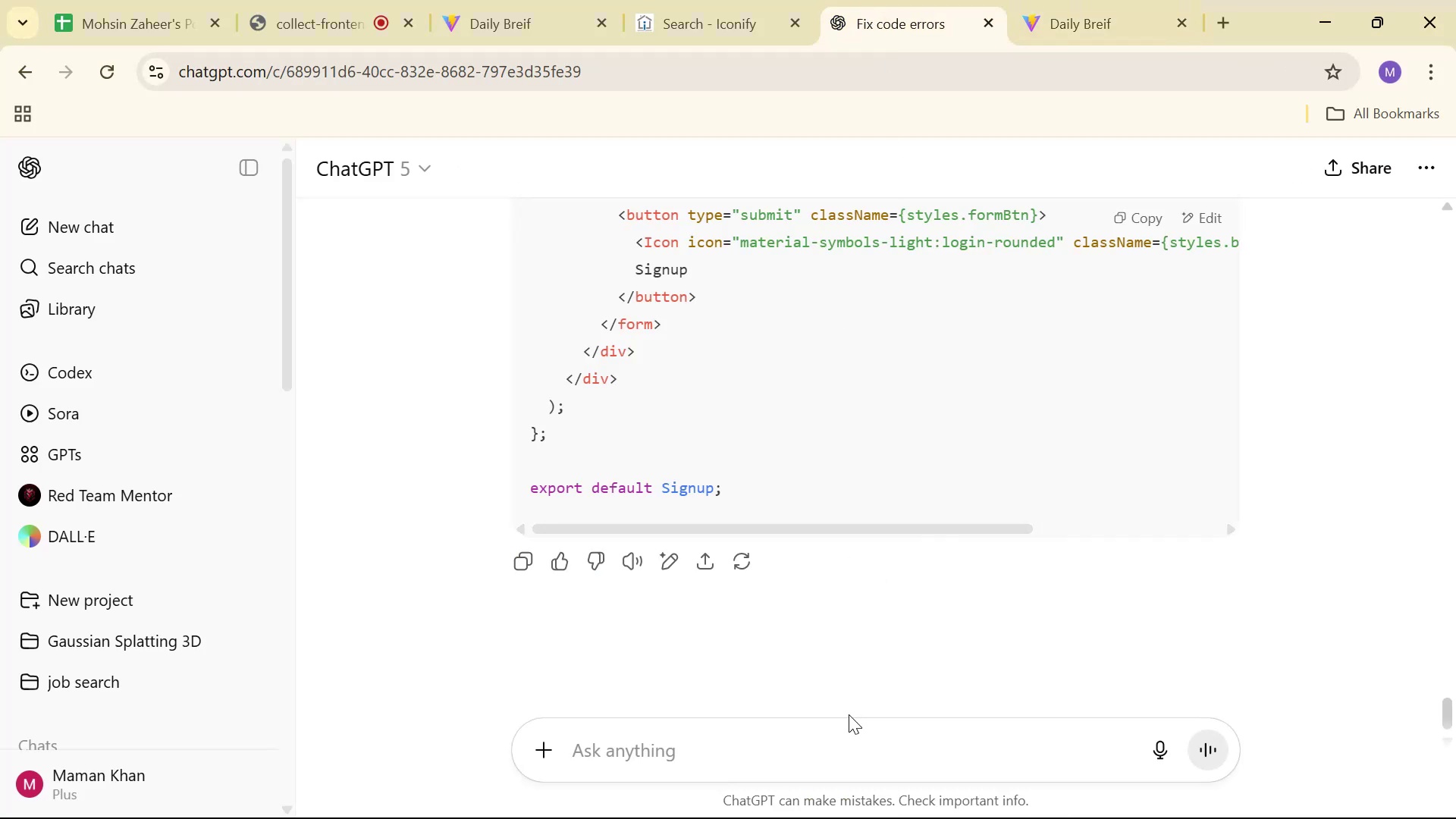 
left_click([852, 718])
 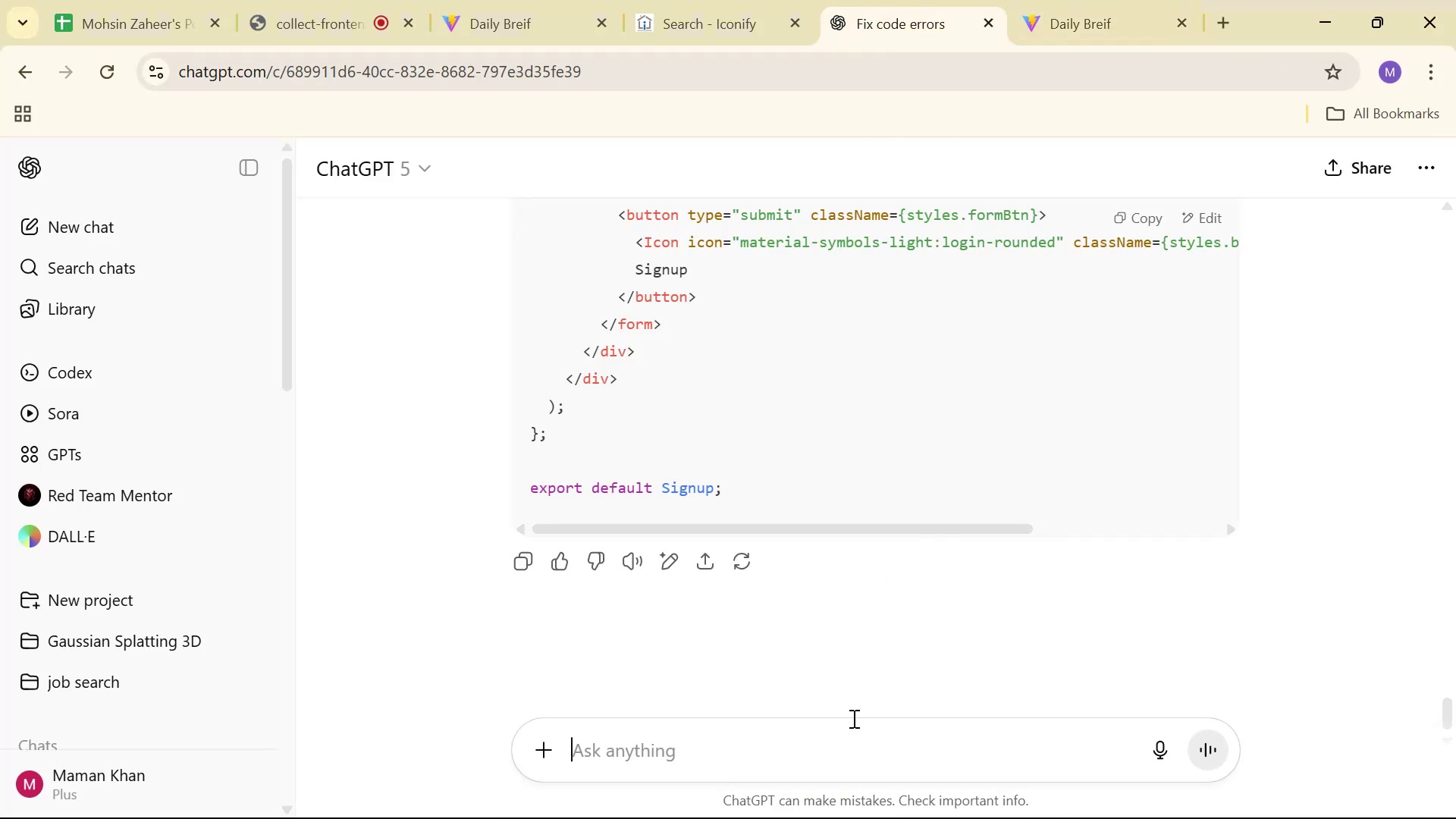 
double_click([854, 725])
 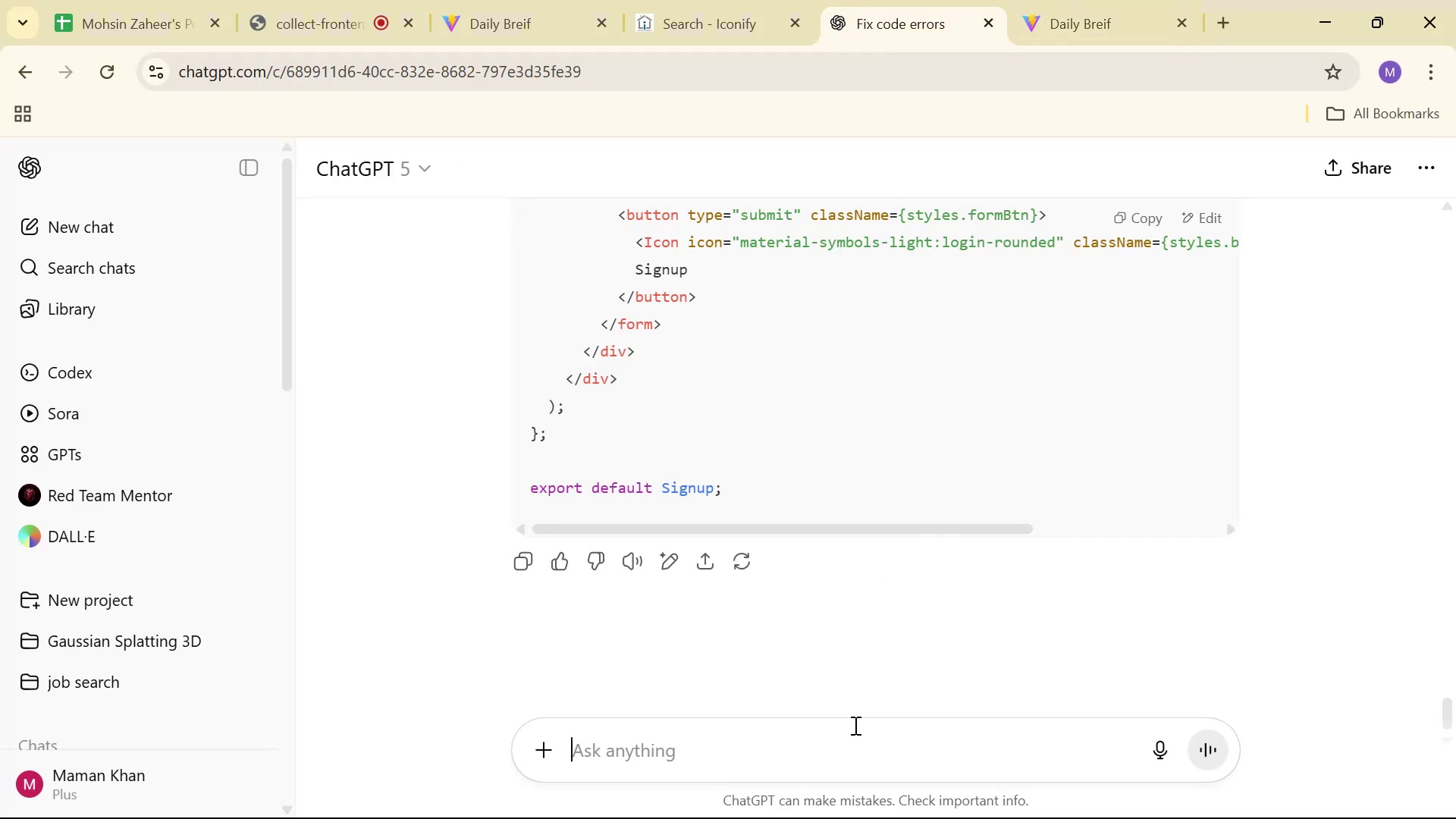 
type(Now i e)
key(Backspace)
type(want)
key(Backspace)
type( )
key(Backspace)
type(t to dvelop )
key(Backspace)
key(Backspace)
key(Backspace)
key(Backspace)
key(Backspace)
key(Backspace)
type(evelop the backend for it give me a step  on Nodejs )
key(Backspace)
type(, exper)
key(Backspace)
key(Backspace)
type(ressjs and mongodb)
 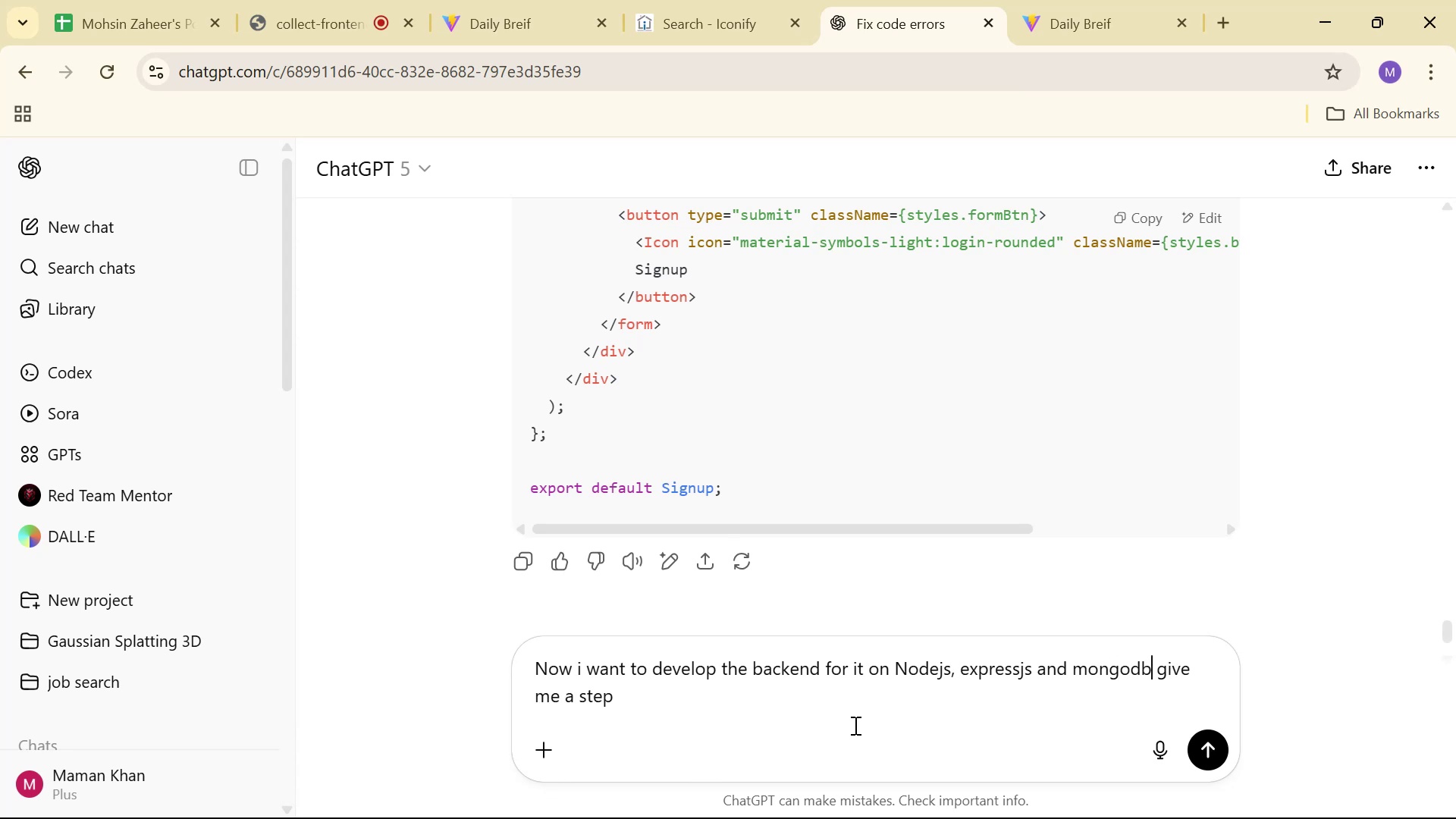 
hold_key(key=ArrowLeft, duration=0.97)
 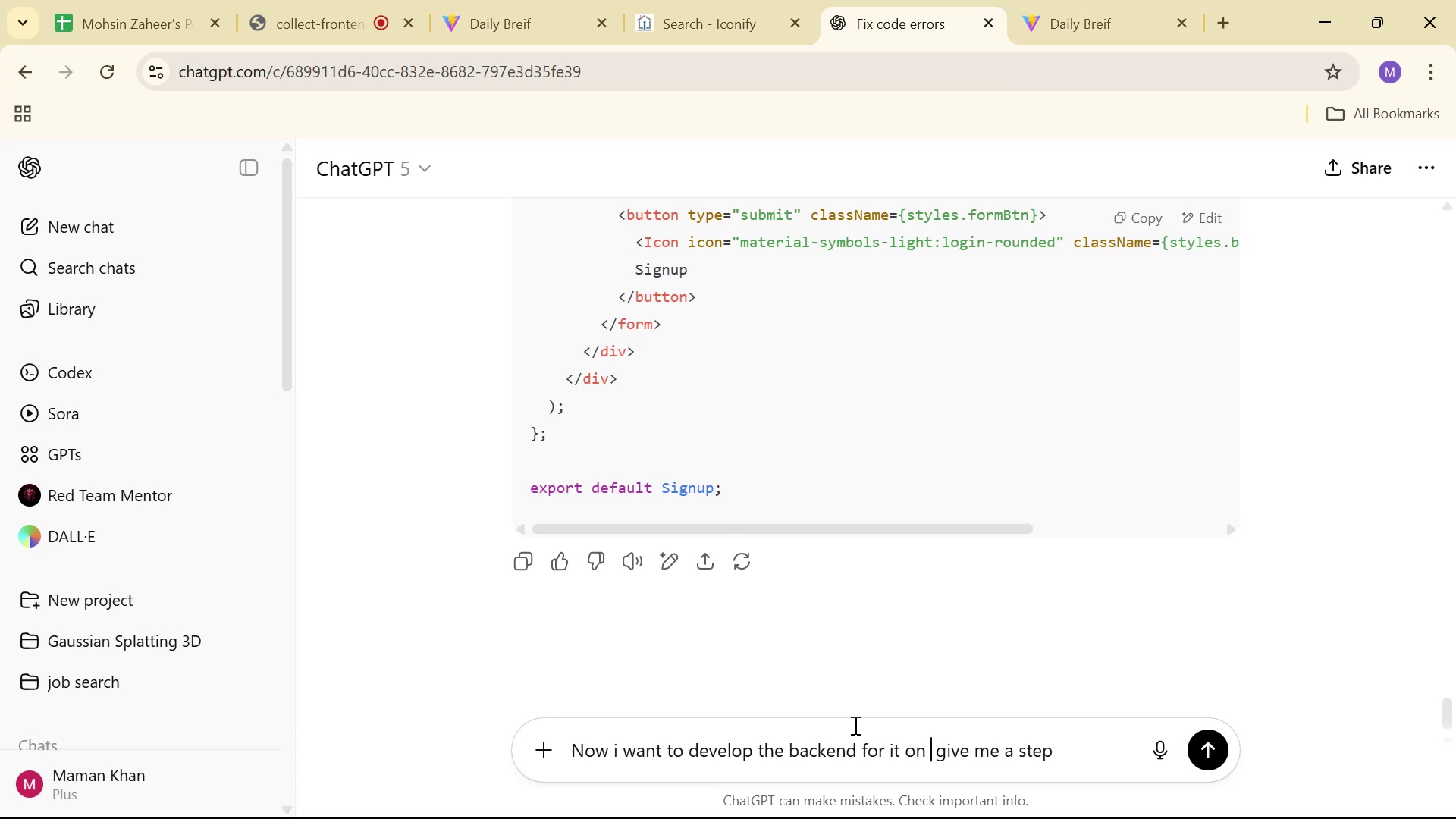 
key(ArrowDown)
 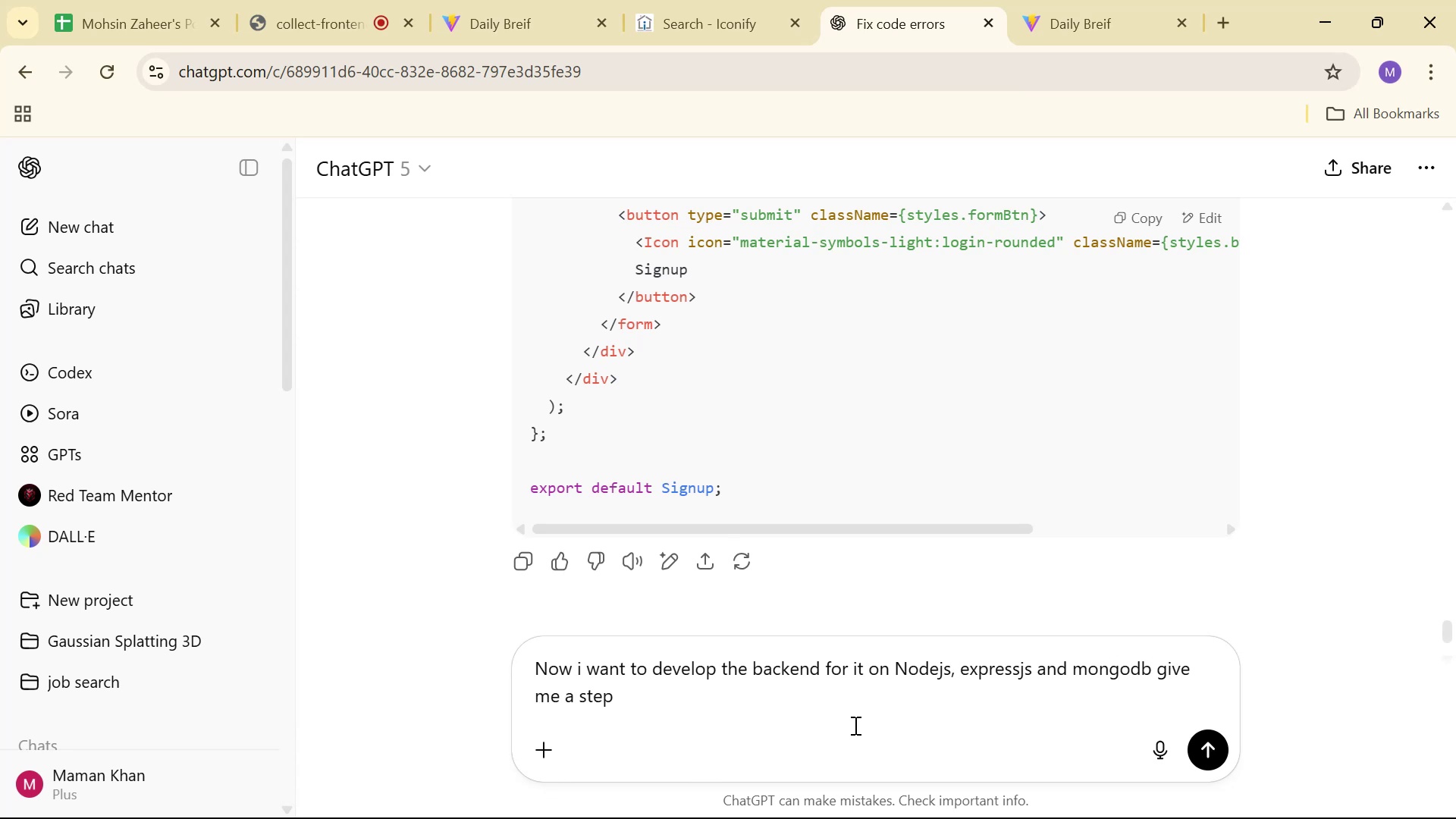 
type(by step guide )
key(Backspace)
 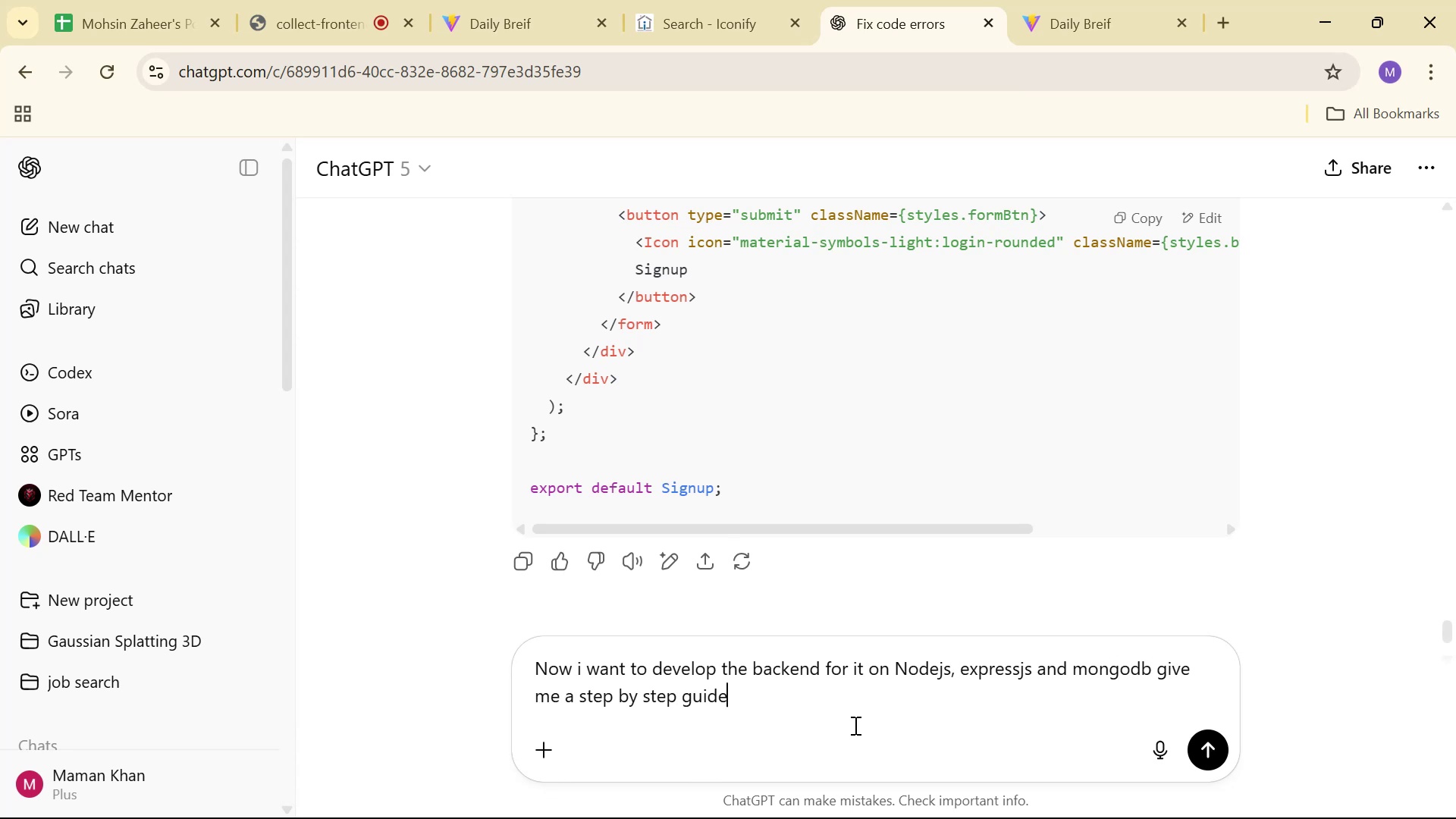 
key(Enter)
 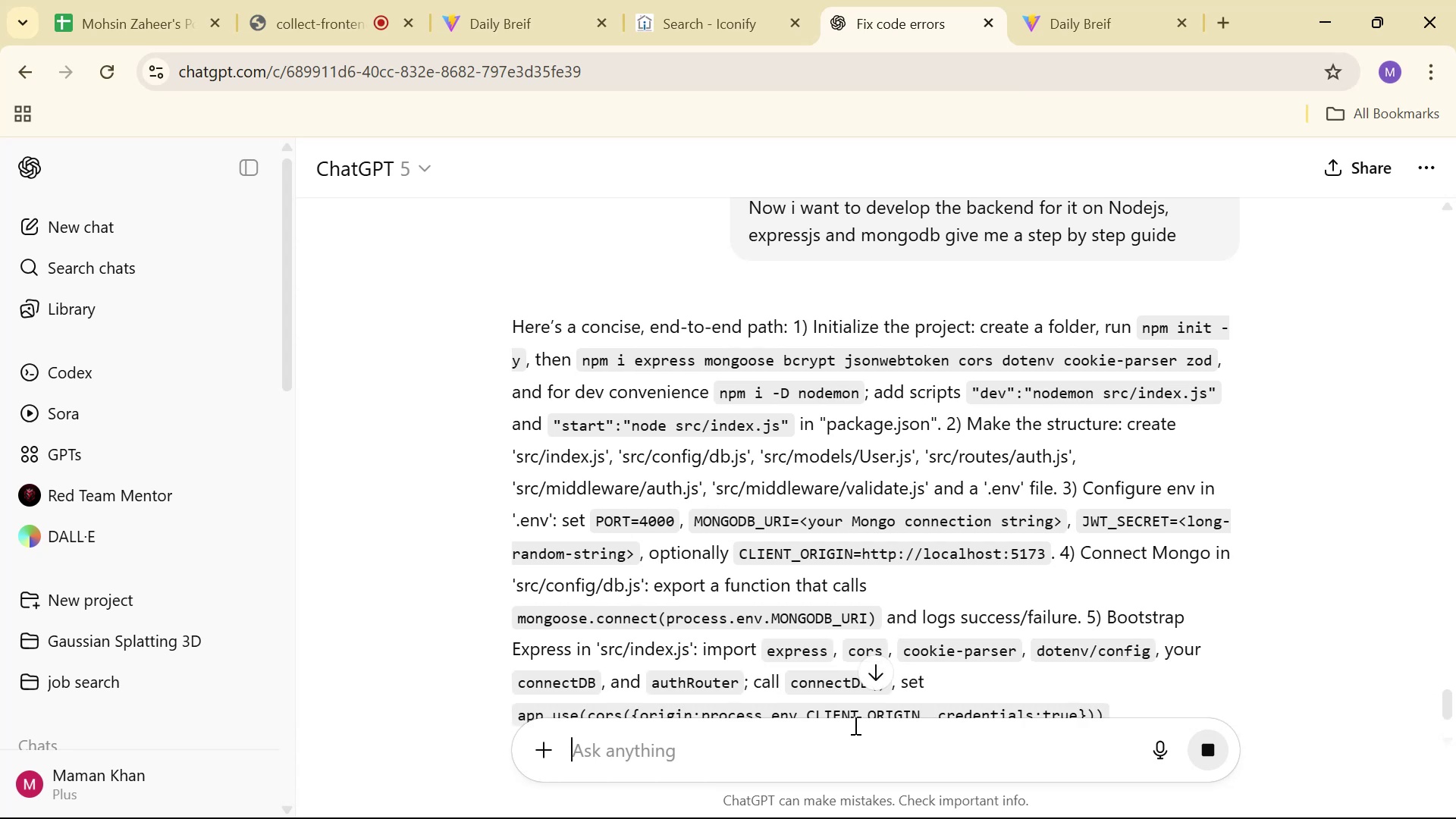 
wait(46.99)
 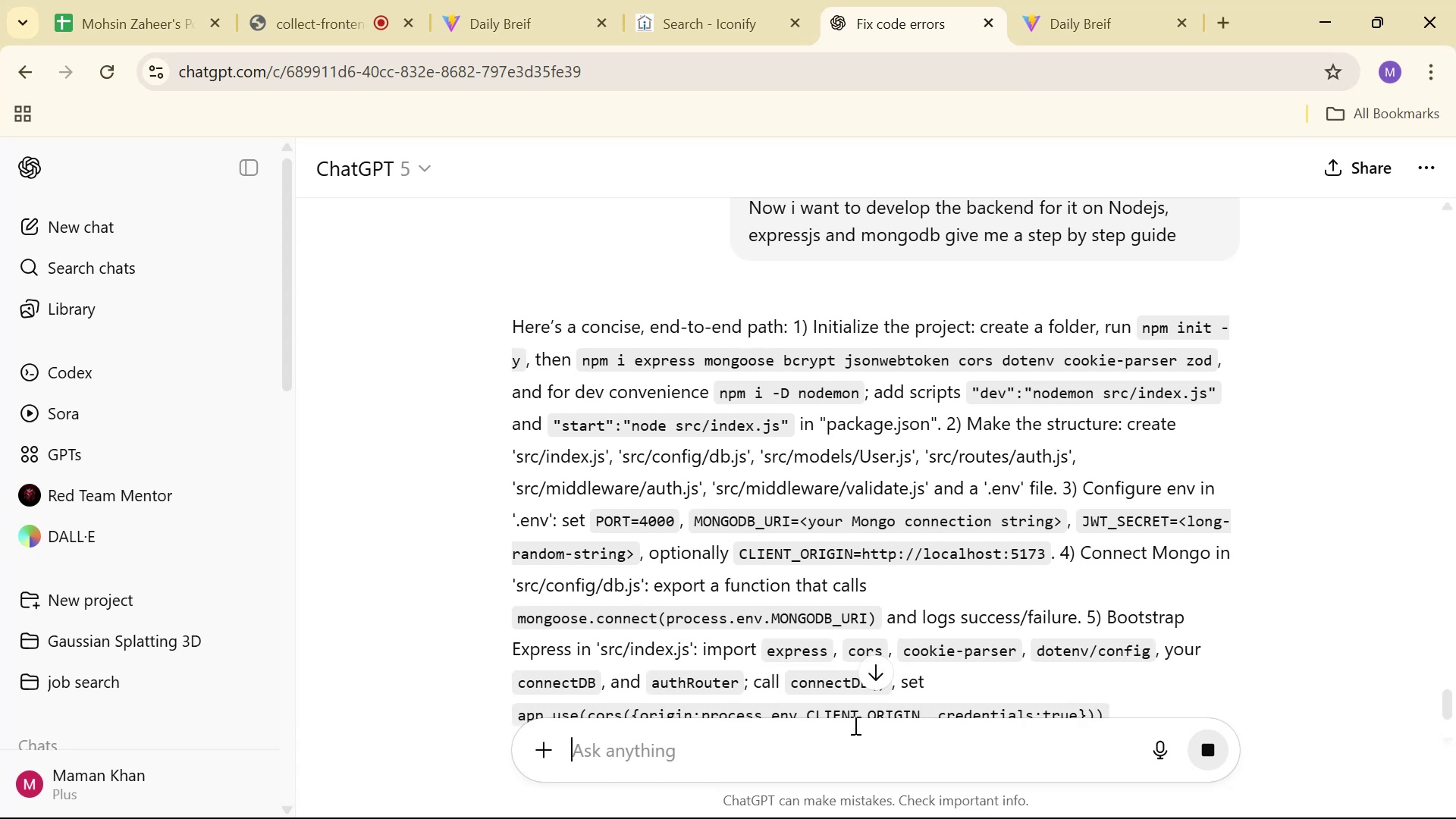 
scroll: coordinate [890, 477], scroll_direction: down, amount: 25.0
 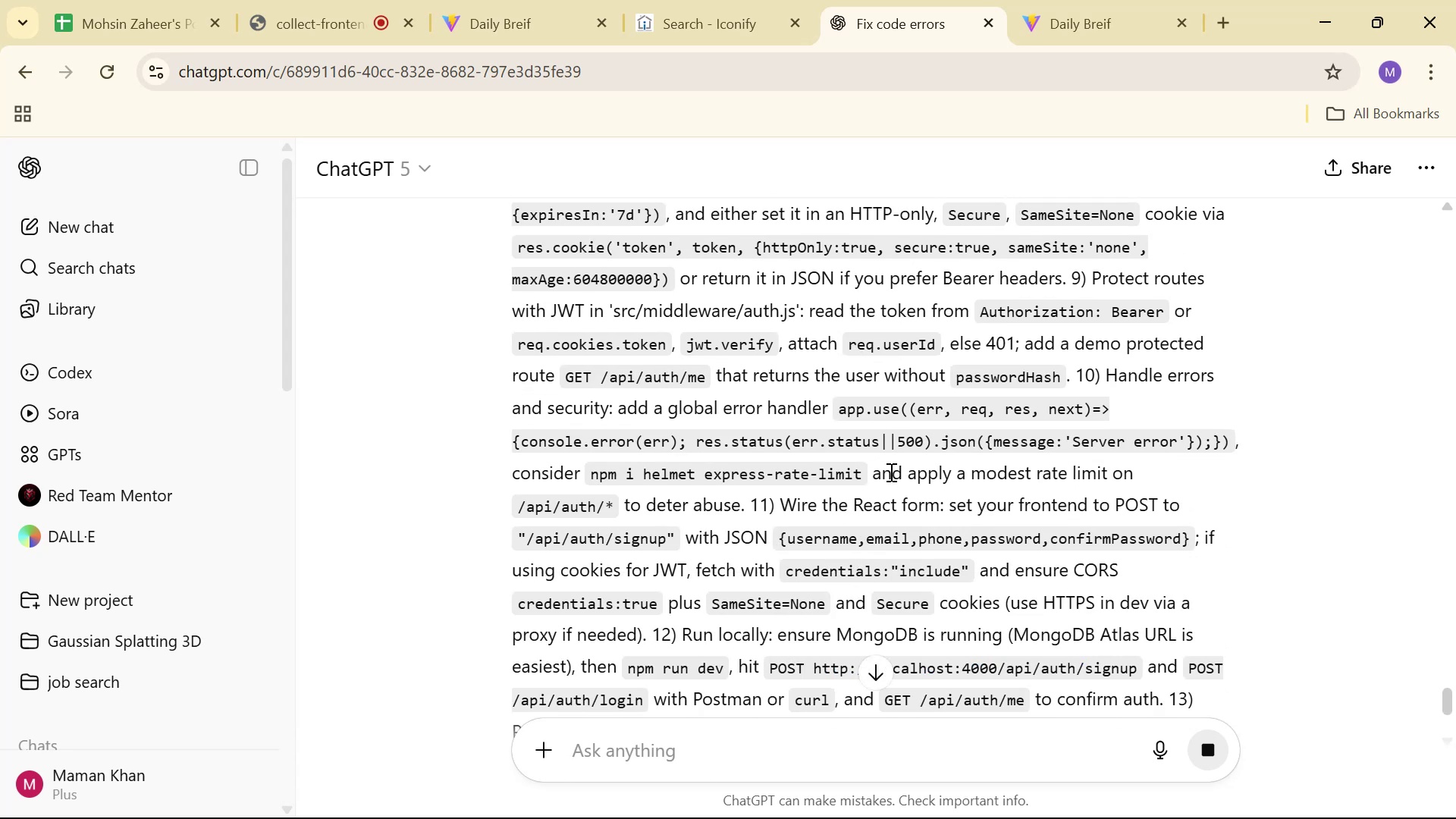 
wait(6.11)
 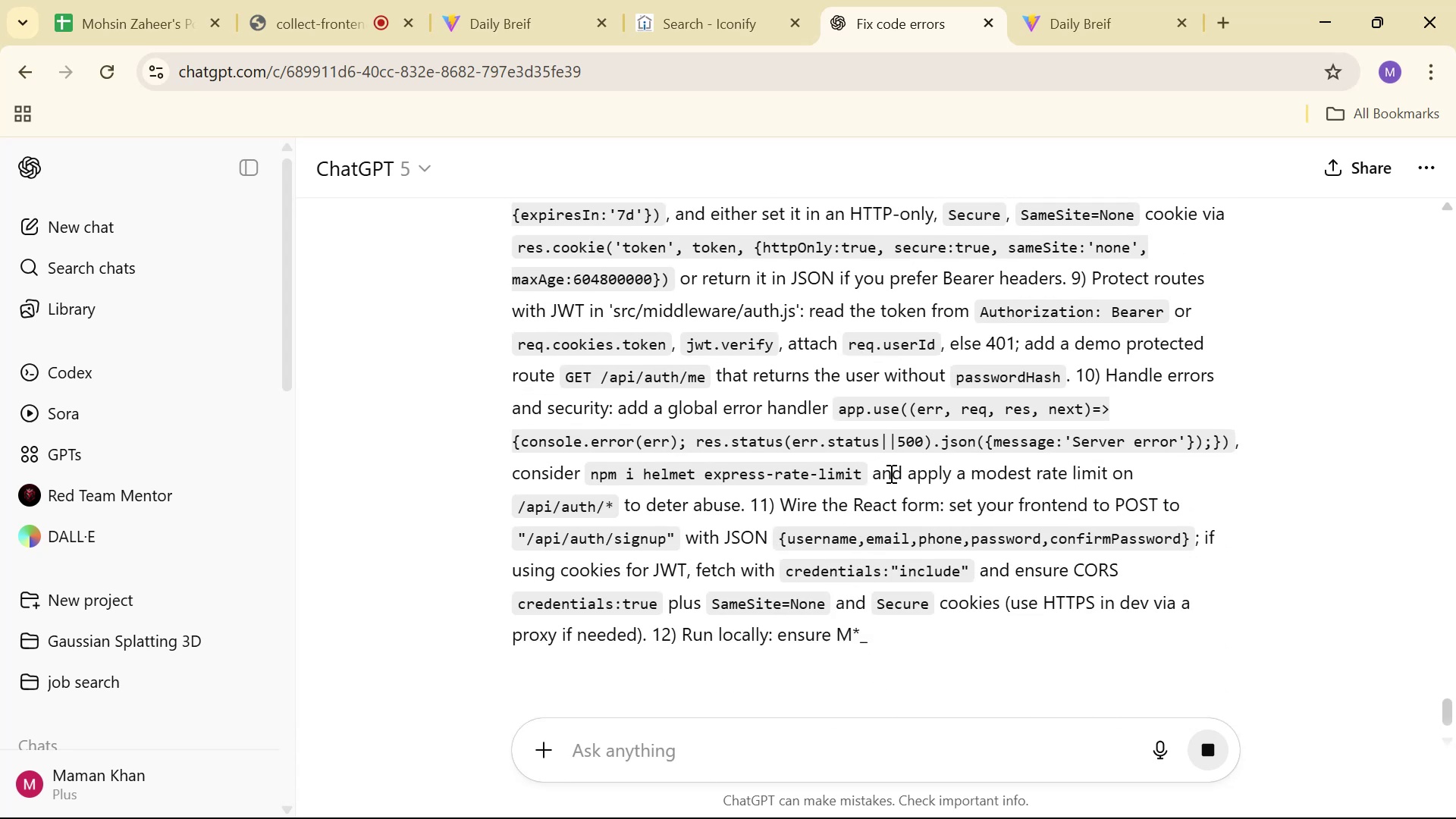 
scroll: coordinate [884, 477], scroll_direction: down, amount: 6.0
 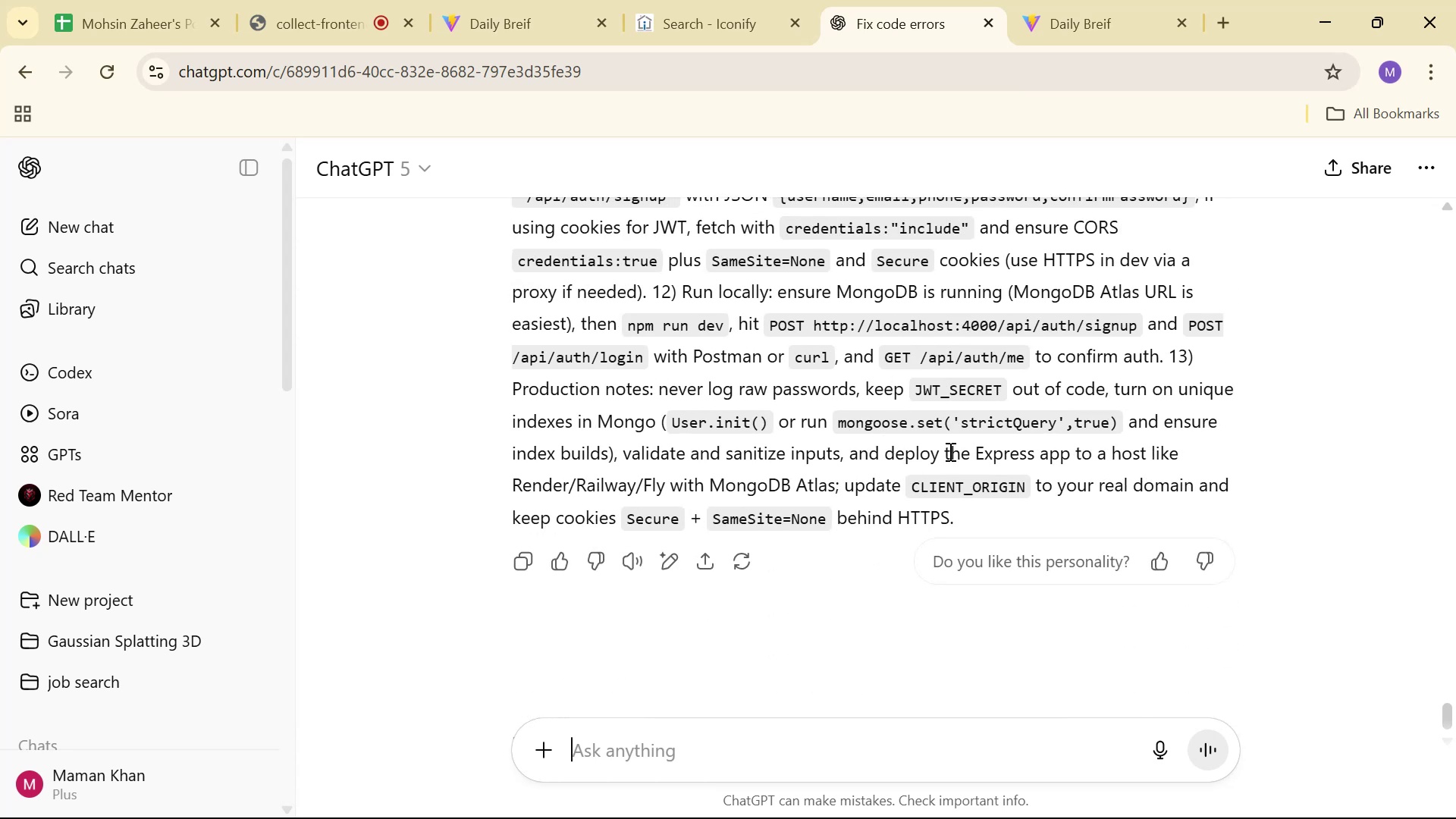 
wait(5.38)
 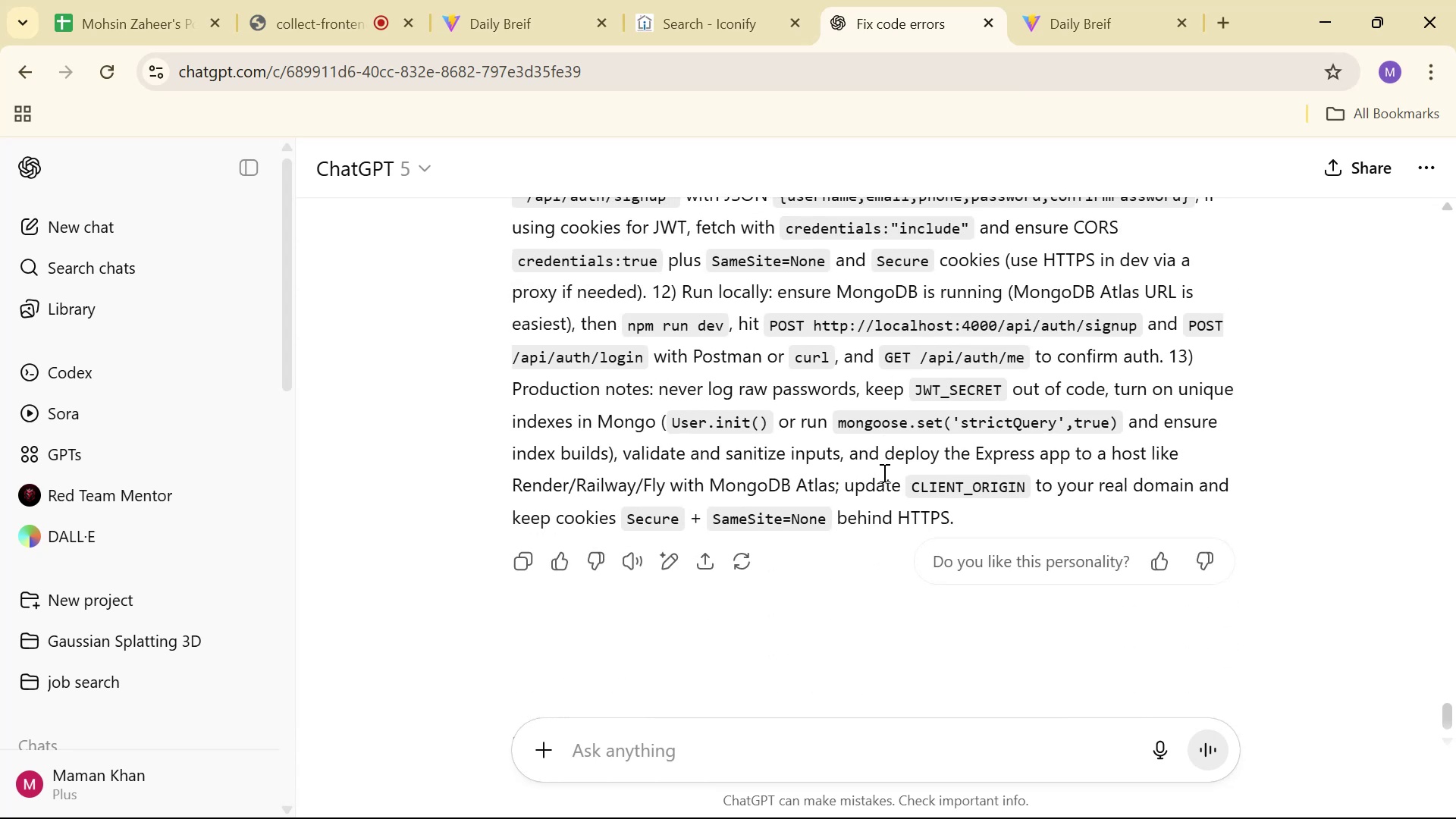 
left_click([853, 756])
 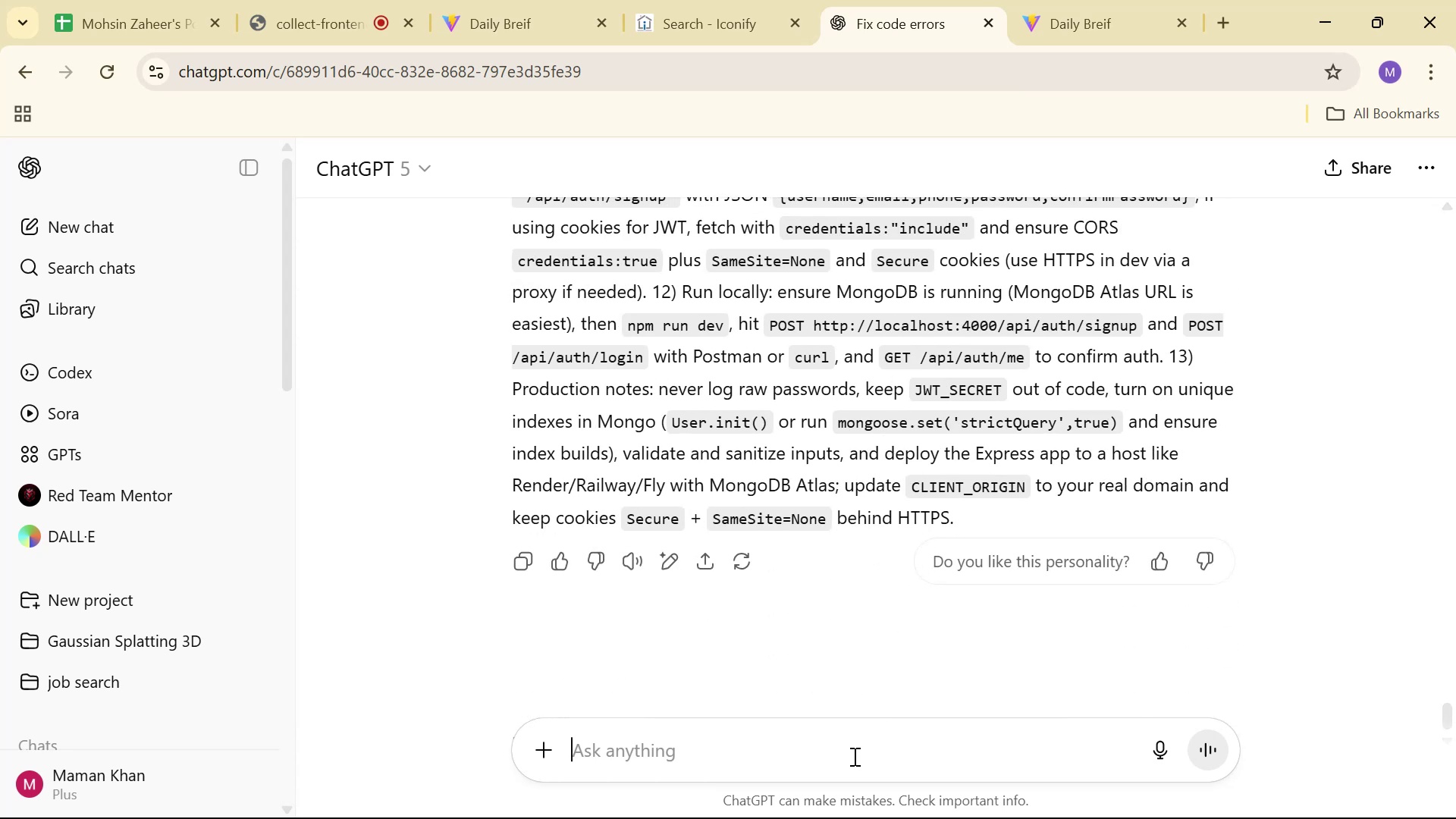 
type(better youy)
key(Backspace)
type(r formati)
key(Backspace)
type(ting)
 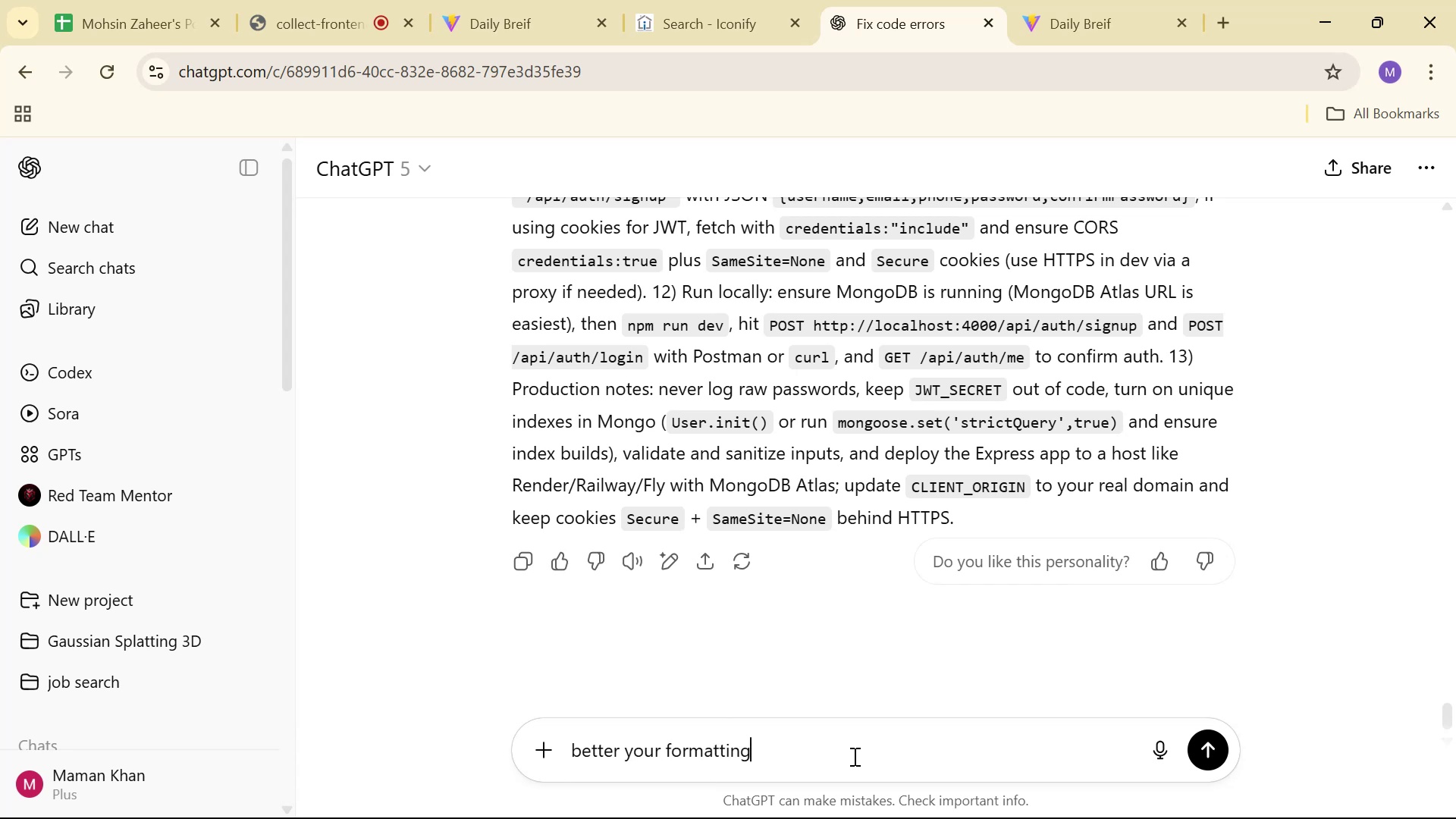 
key(Enter)
 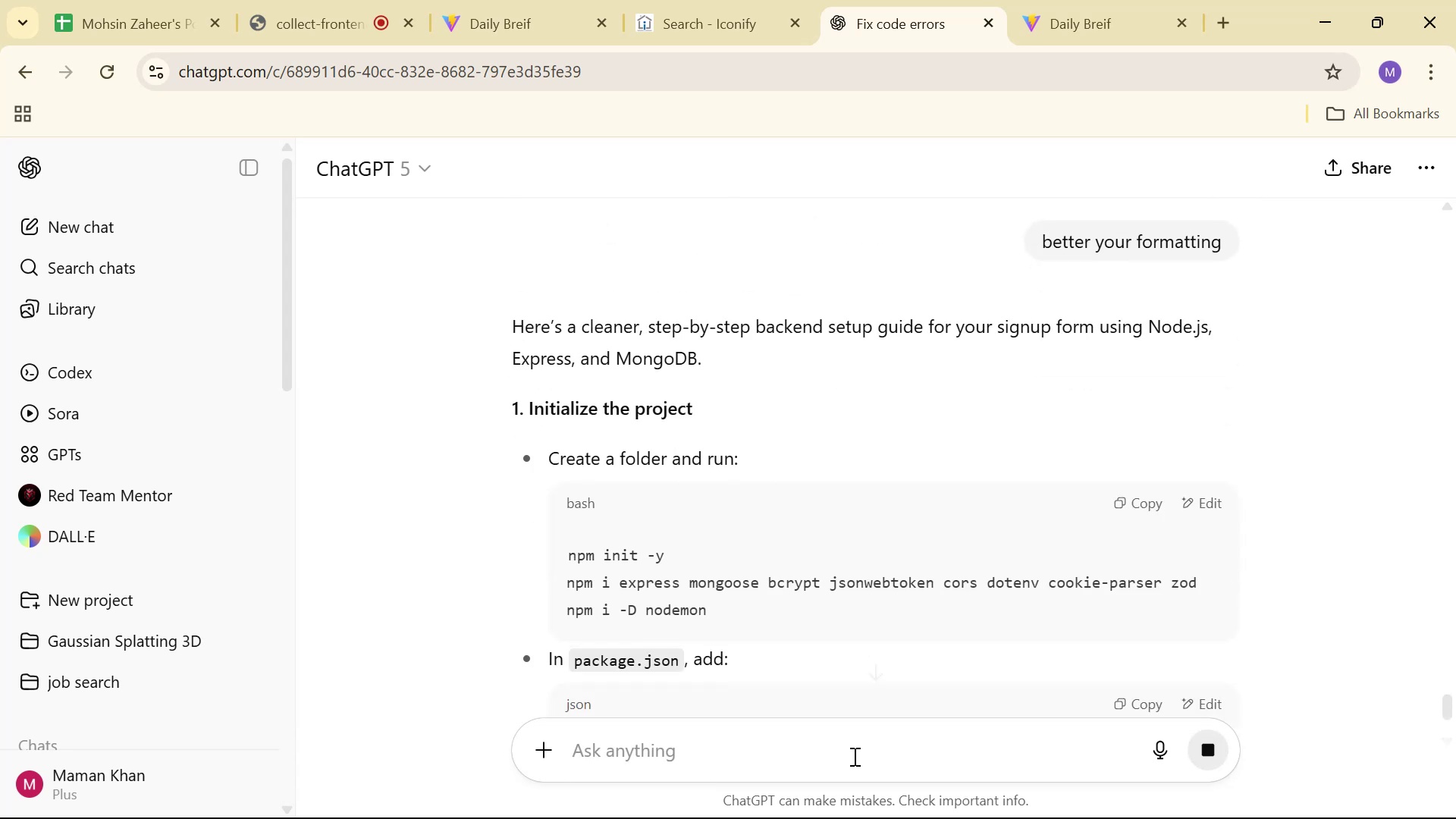 
scroll: coordinate [1237, 529], scroll_direction: down, amount: 8.0
 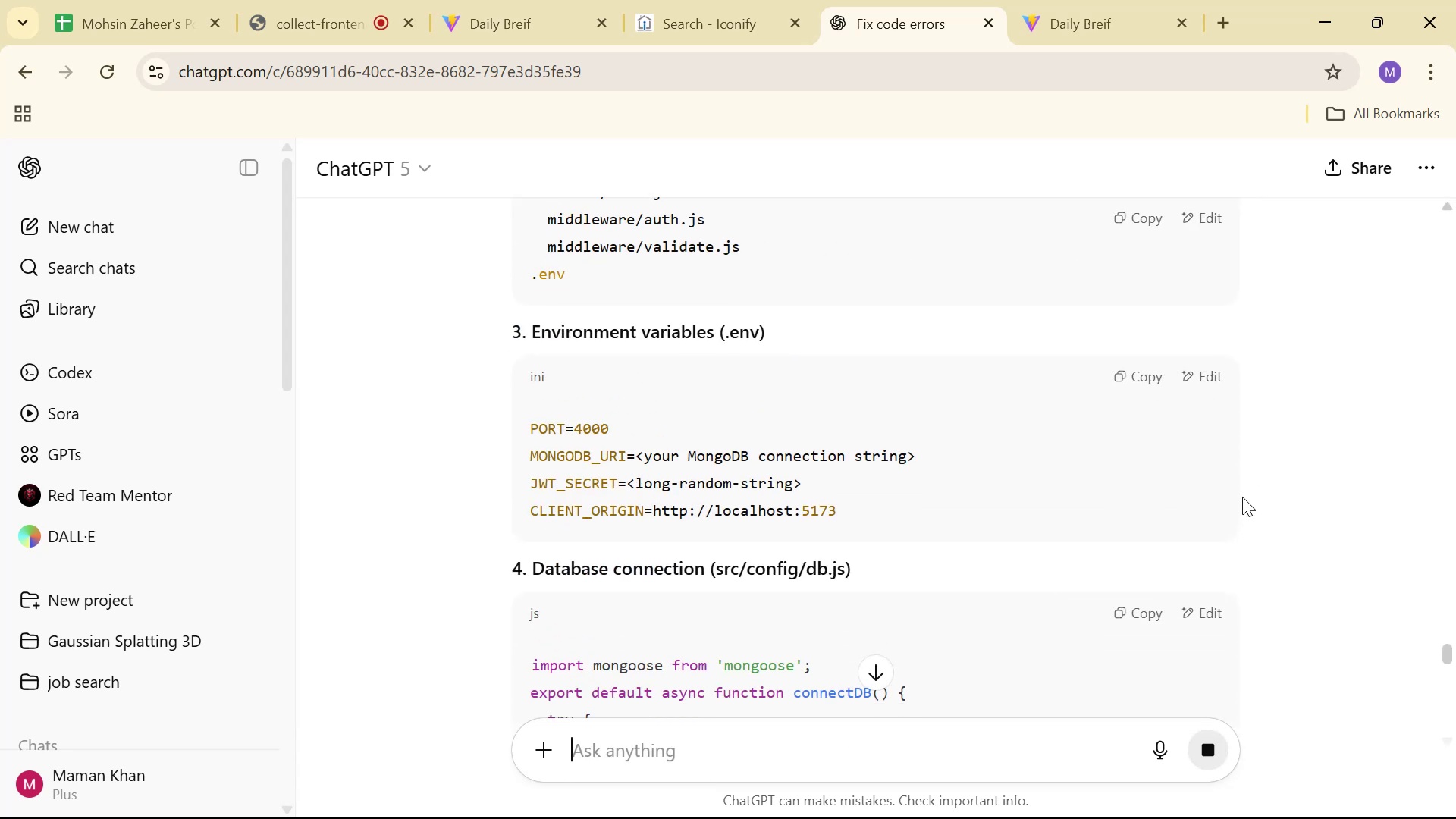 
scroll: coordinate [1242, 488], scroll_direction: up, amount: 2.0
 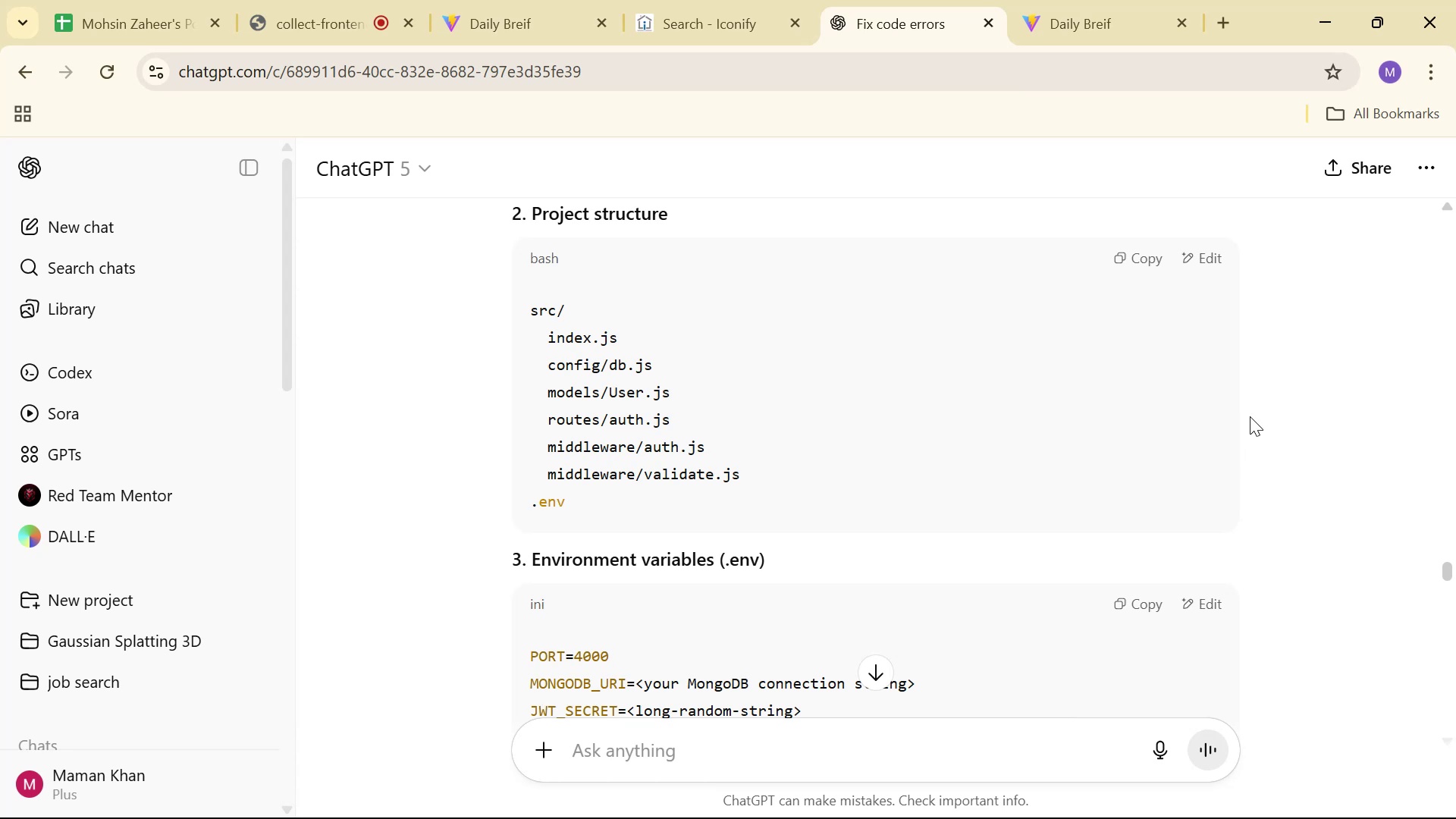 
wait(8.23)
 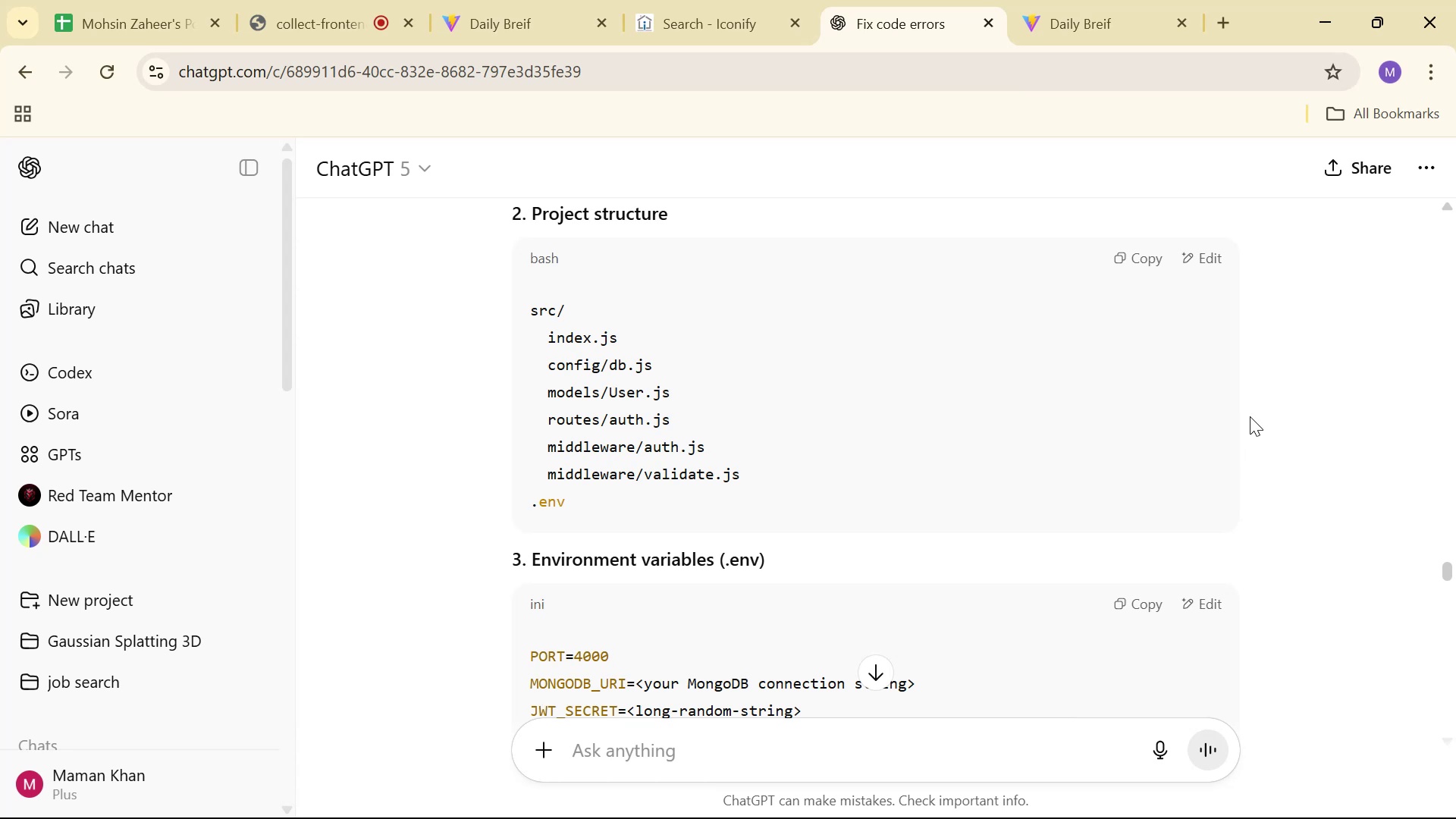 
scroll: coordinate [1270, 333], scroll_direction: down, amount: 42.0
 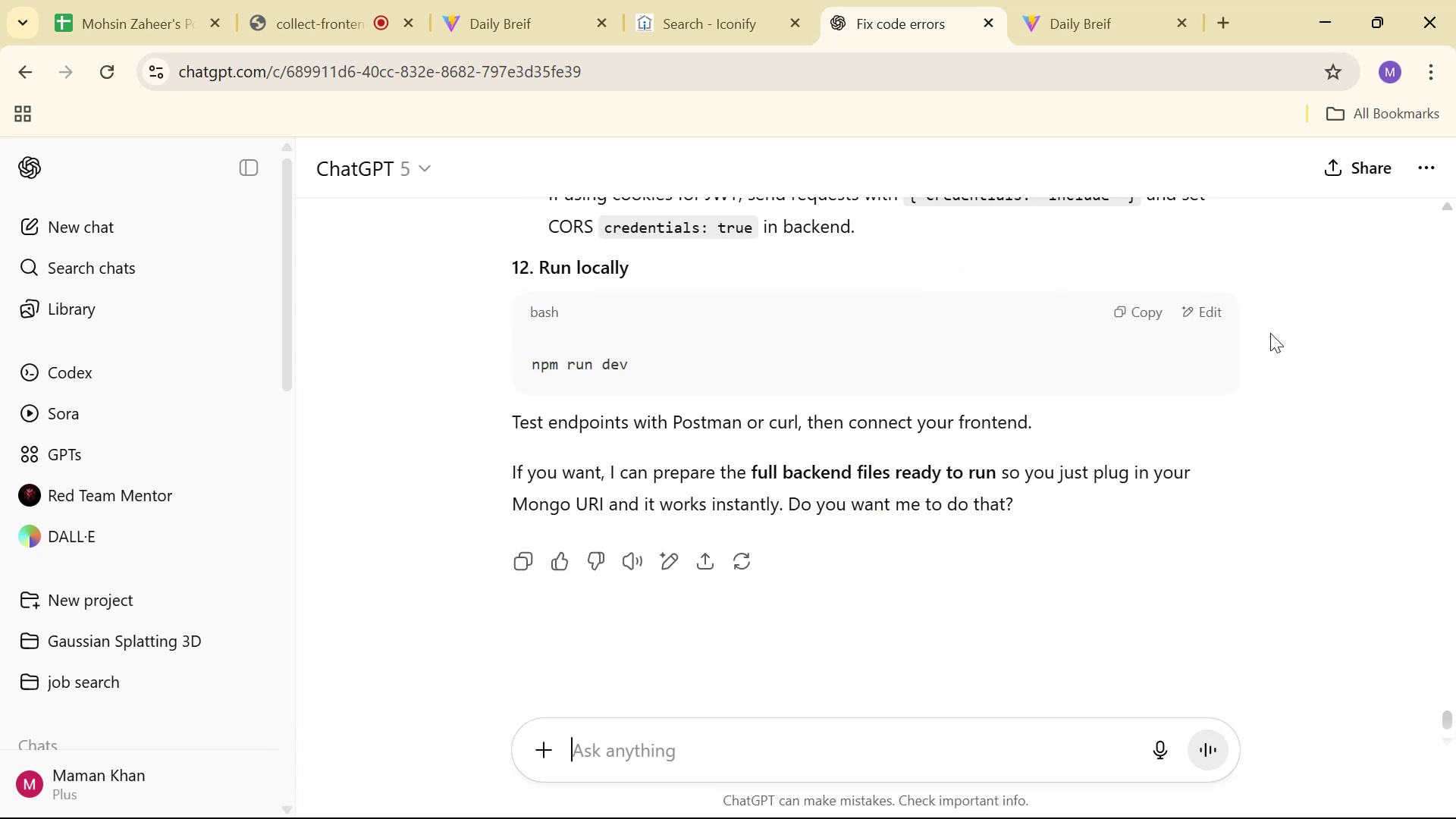 
scroll: coordinate [1286, 337], scroll_direction: up, amount: 40.0
 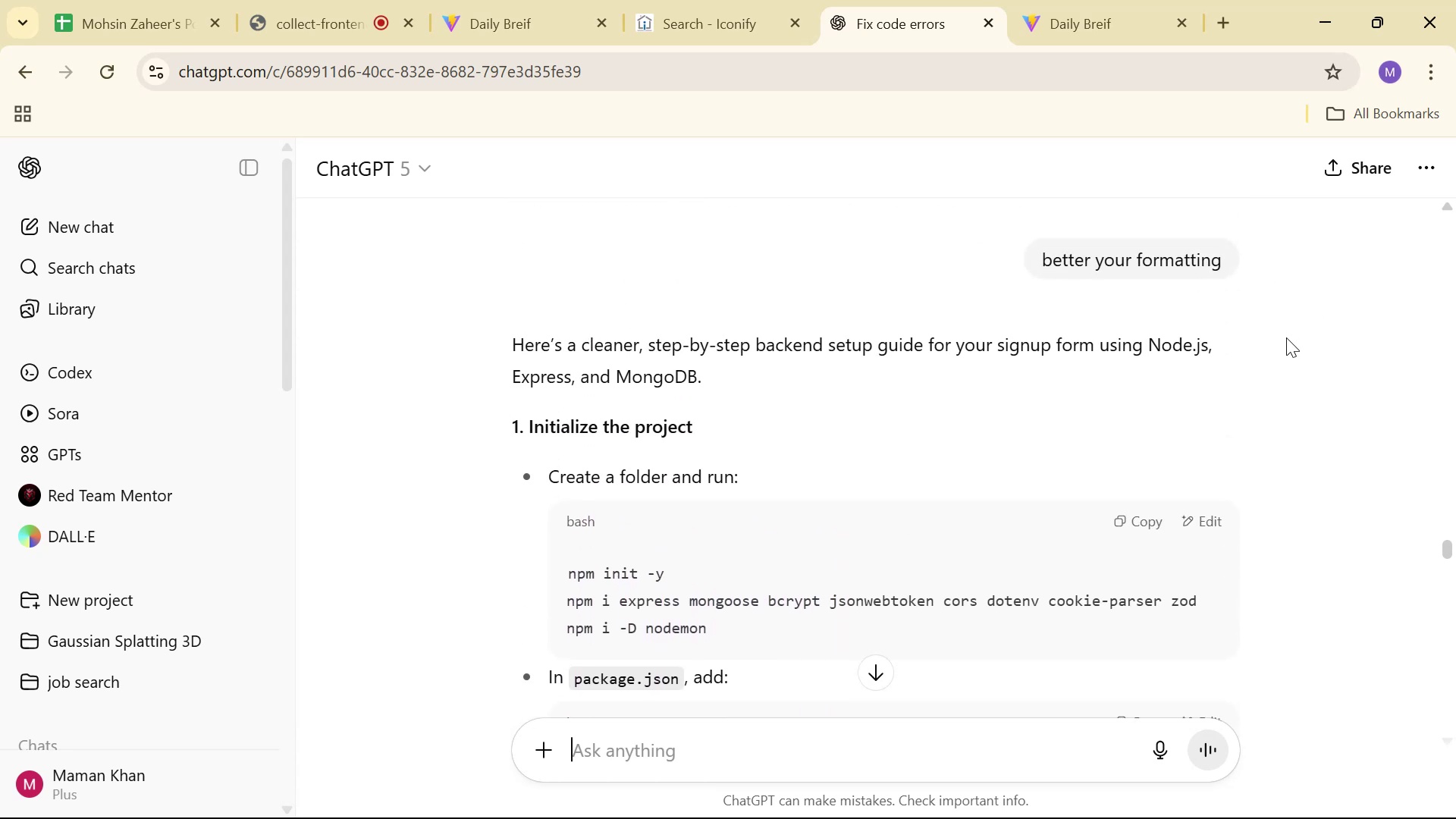 
scroll: coordinate [1275, 342], scroll_direction: down, amount: 2.0
 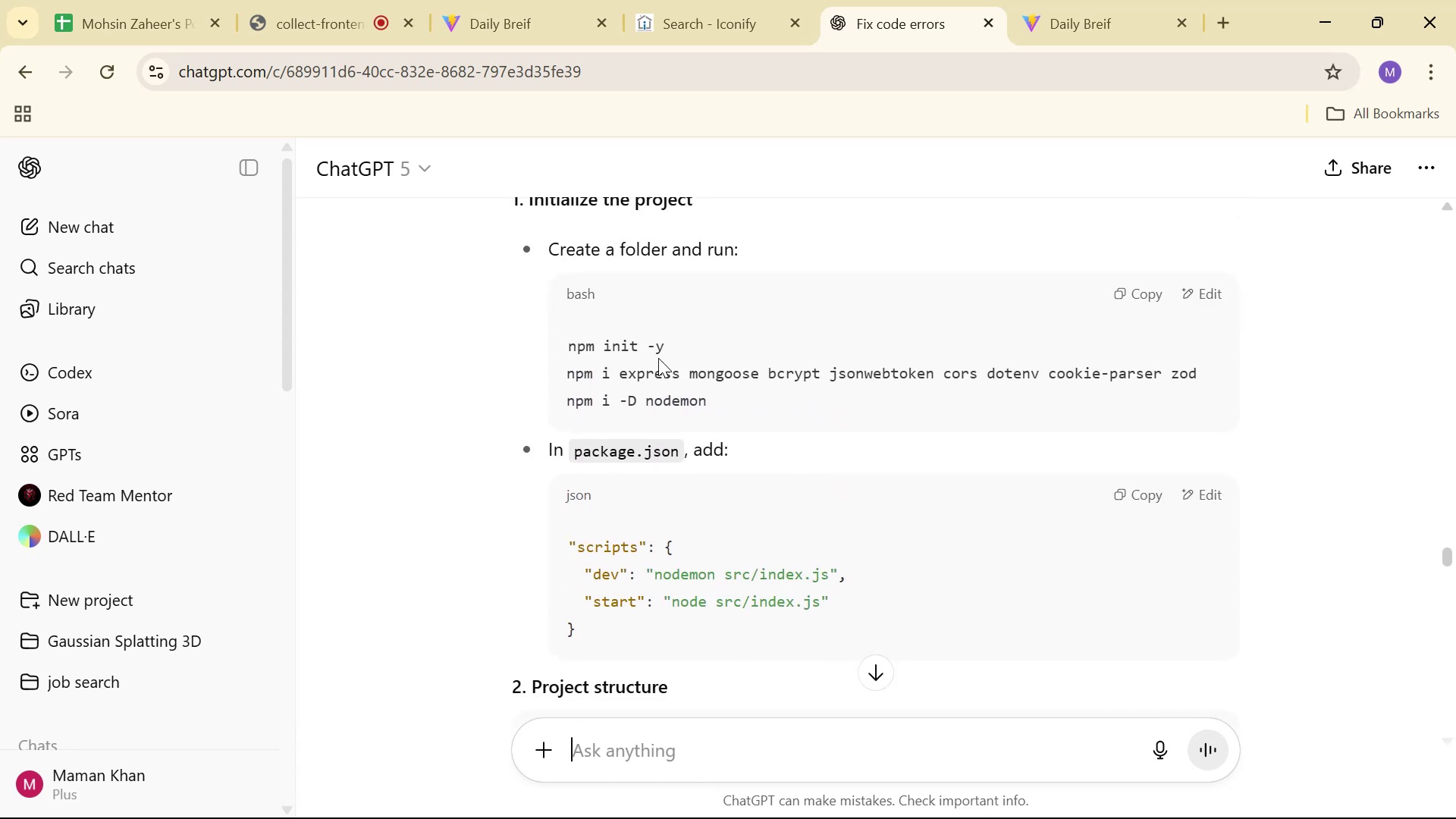 
left_click_drag(start_coordinate=[677, 338], to_coordinate=[562, 345])
 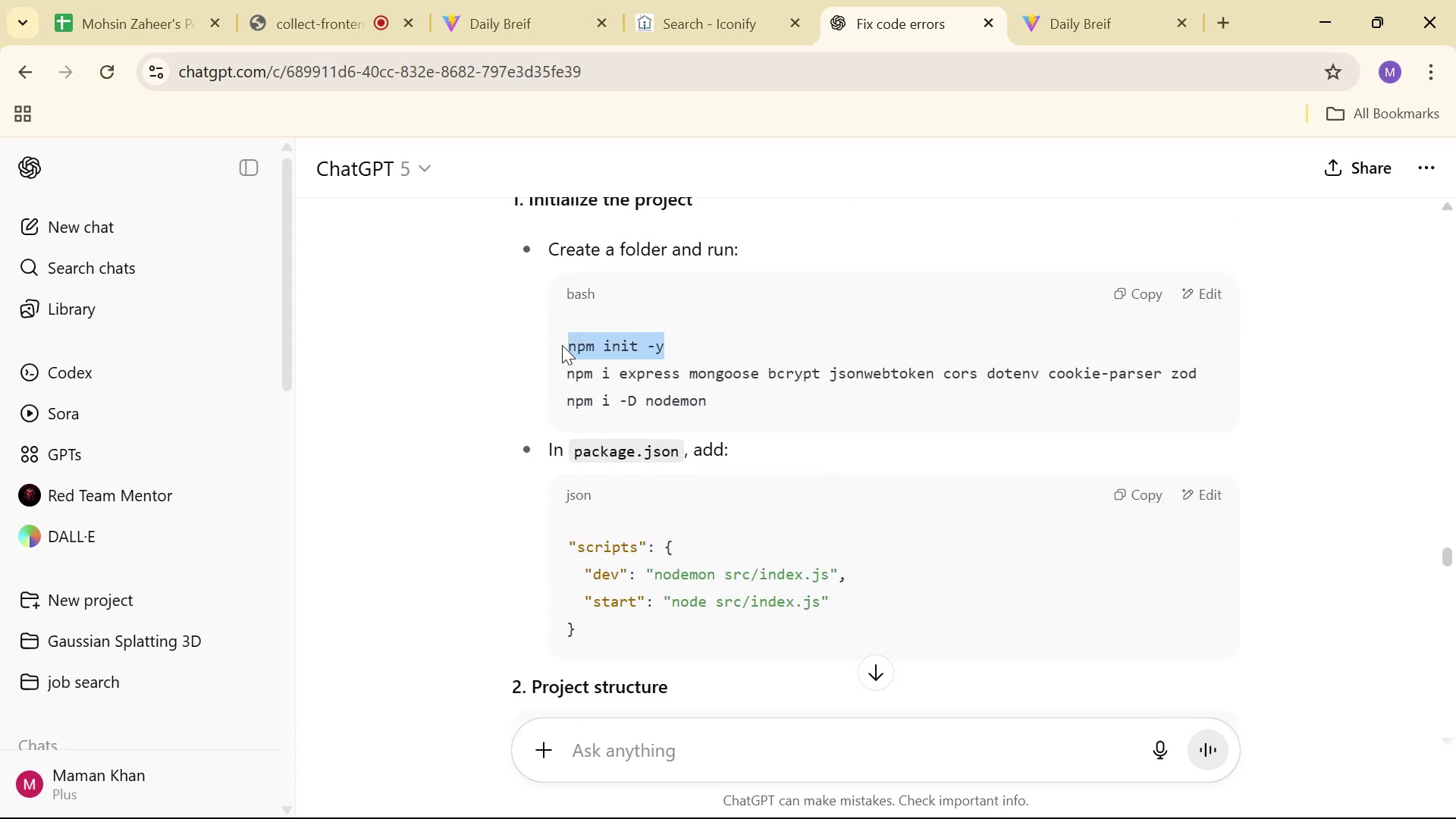 
left_click([562, 345])
 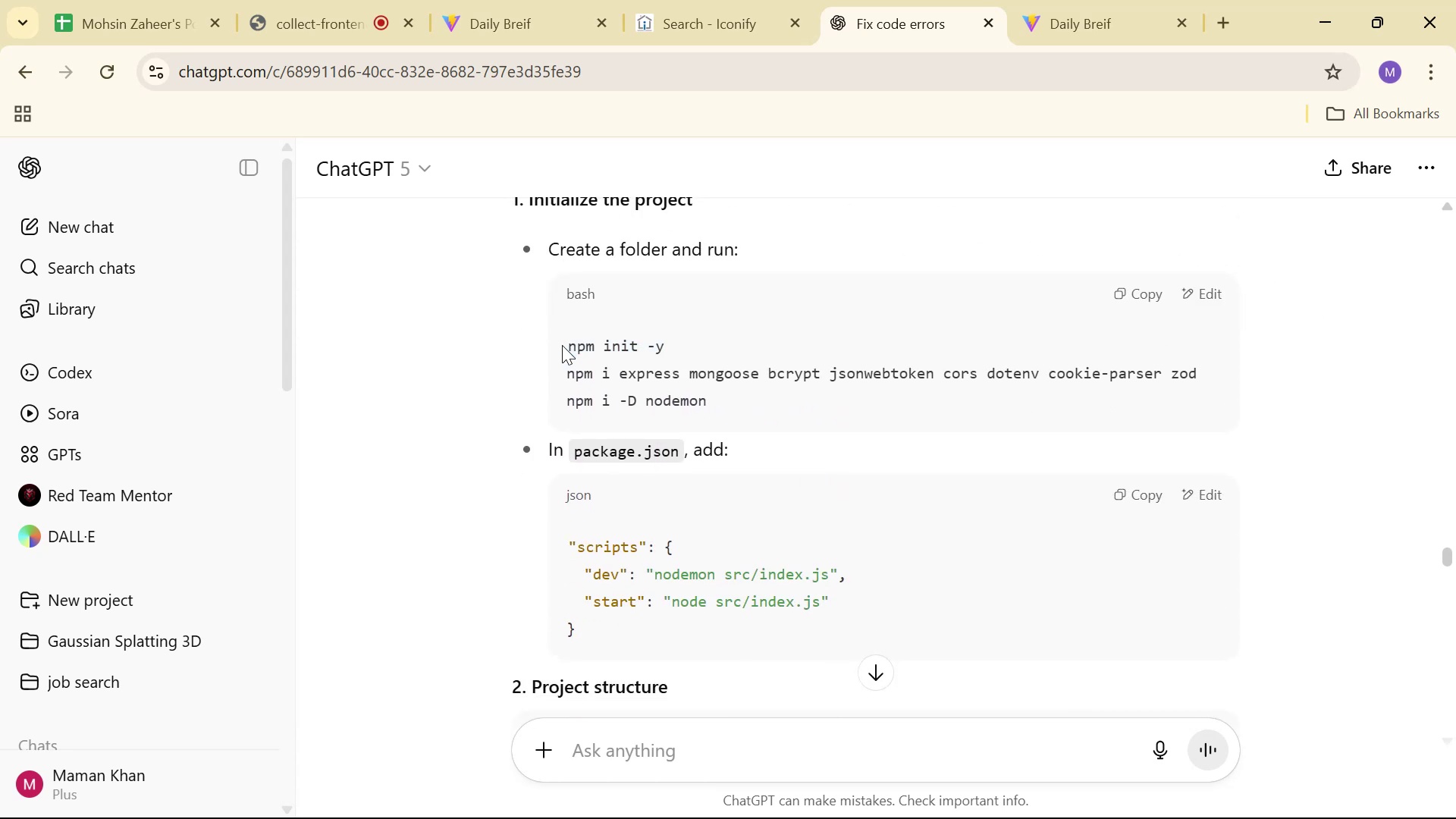 
key(Control+ControlLeft)
 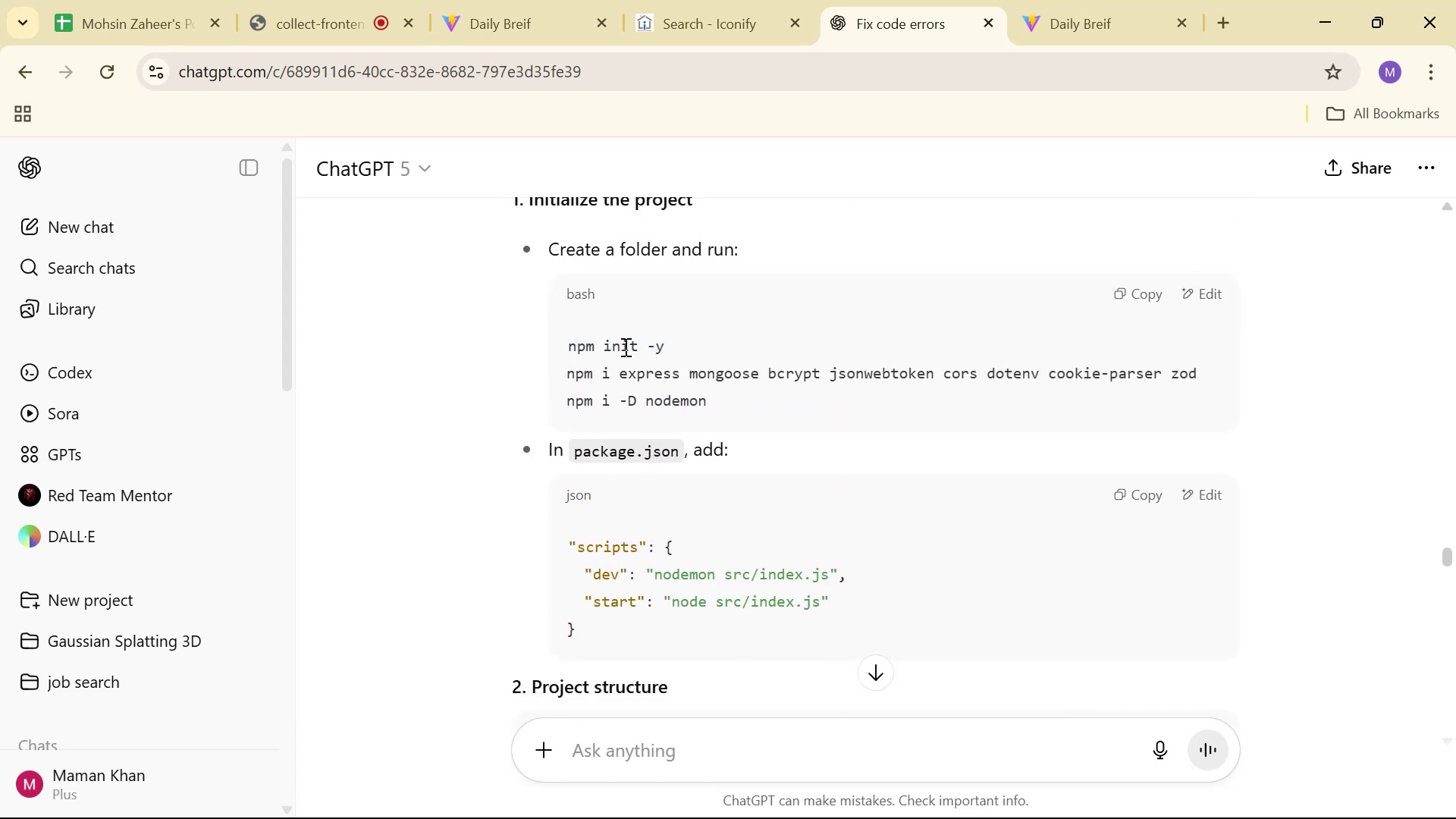 
left_click_drag(start_coordinate=[695, 344], to_coordinate=[567, 347])
 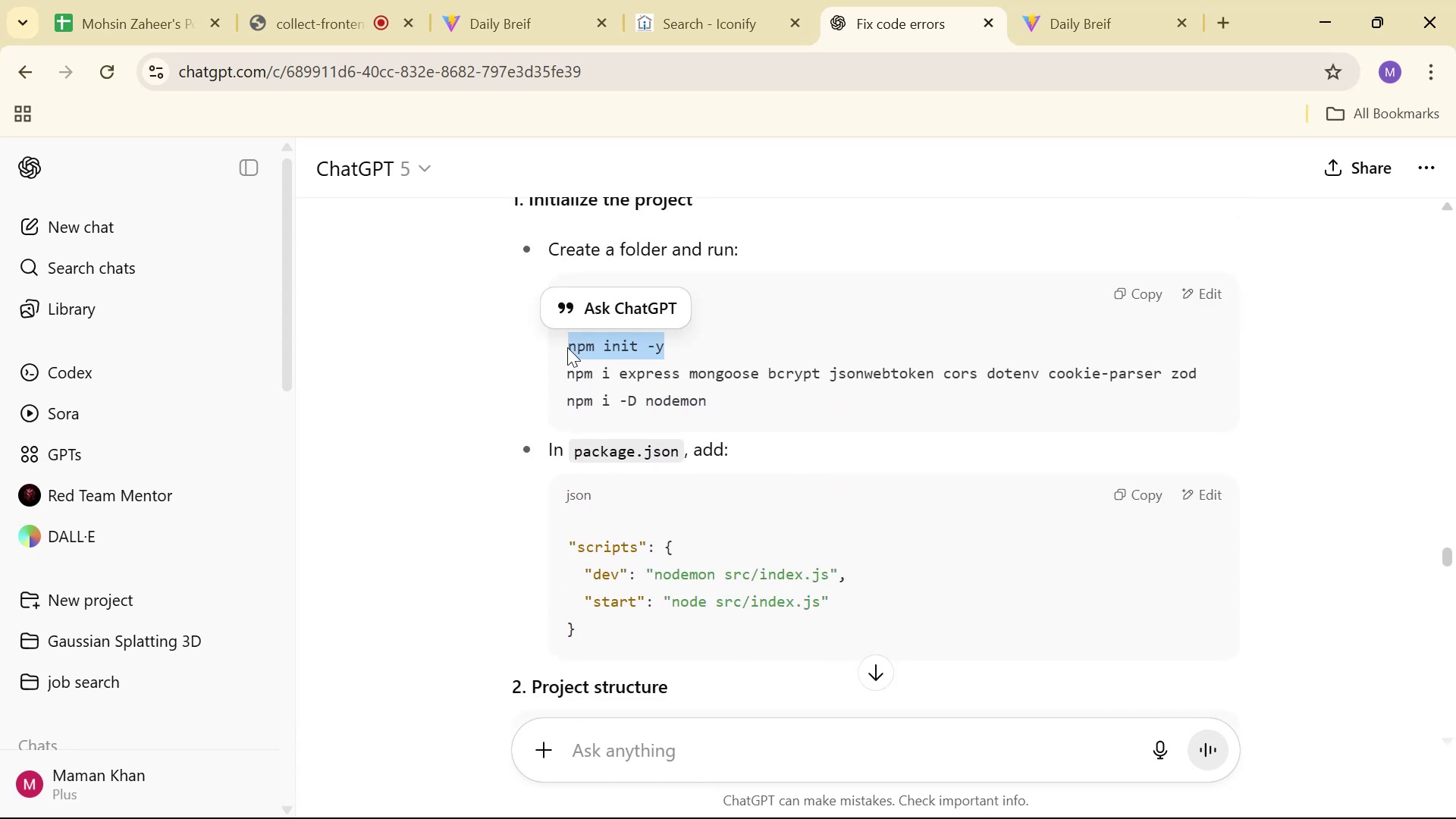 
key(Control+C)
 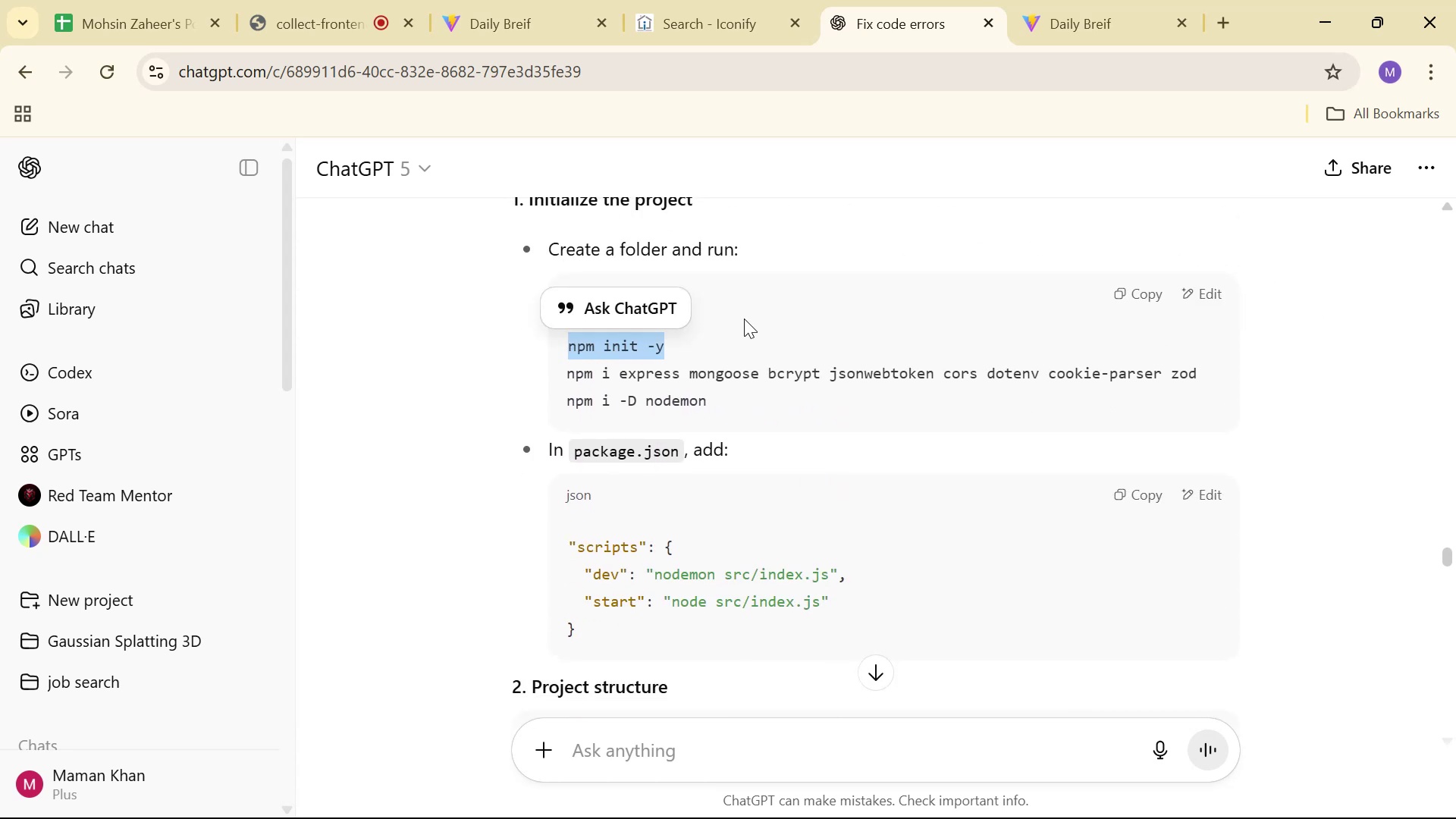 
key(Control+C)
 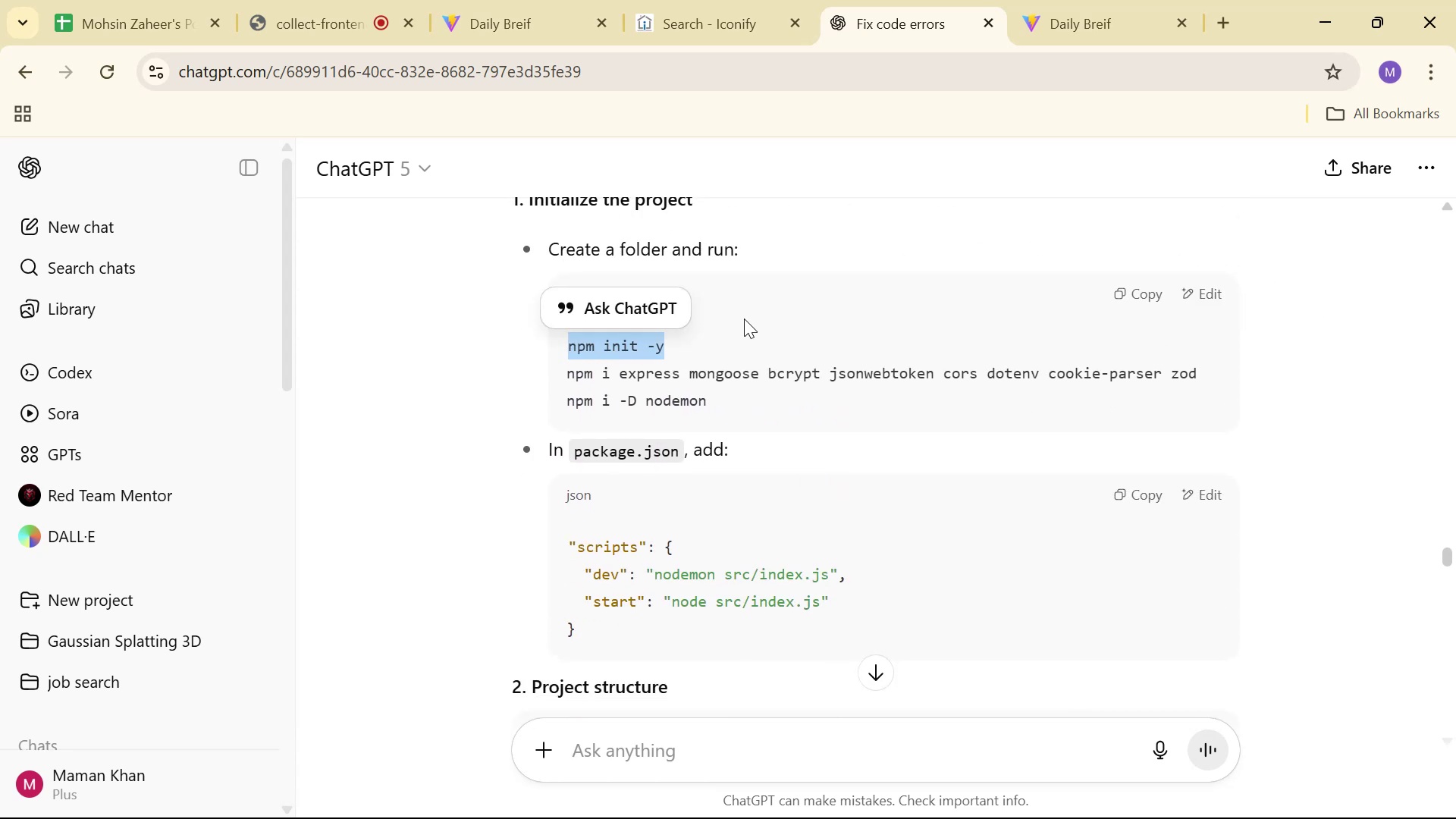 
key(Alt+AltLeft)
 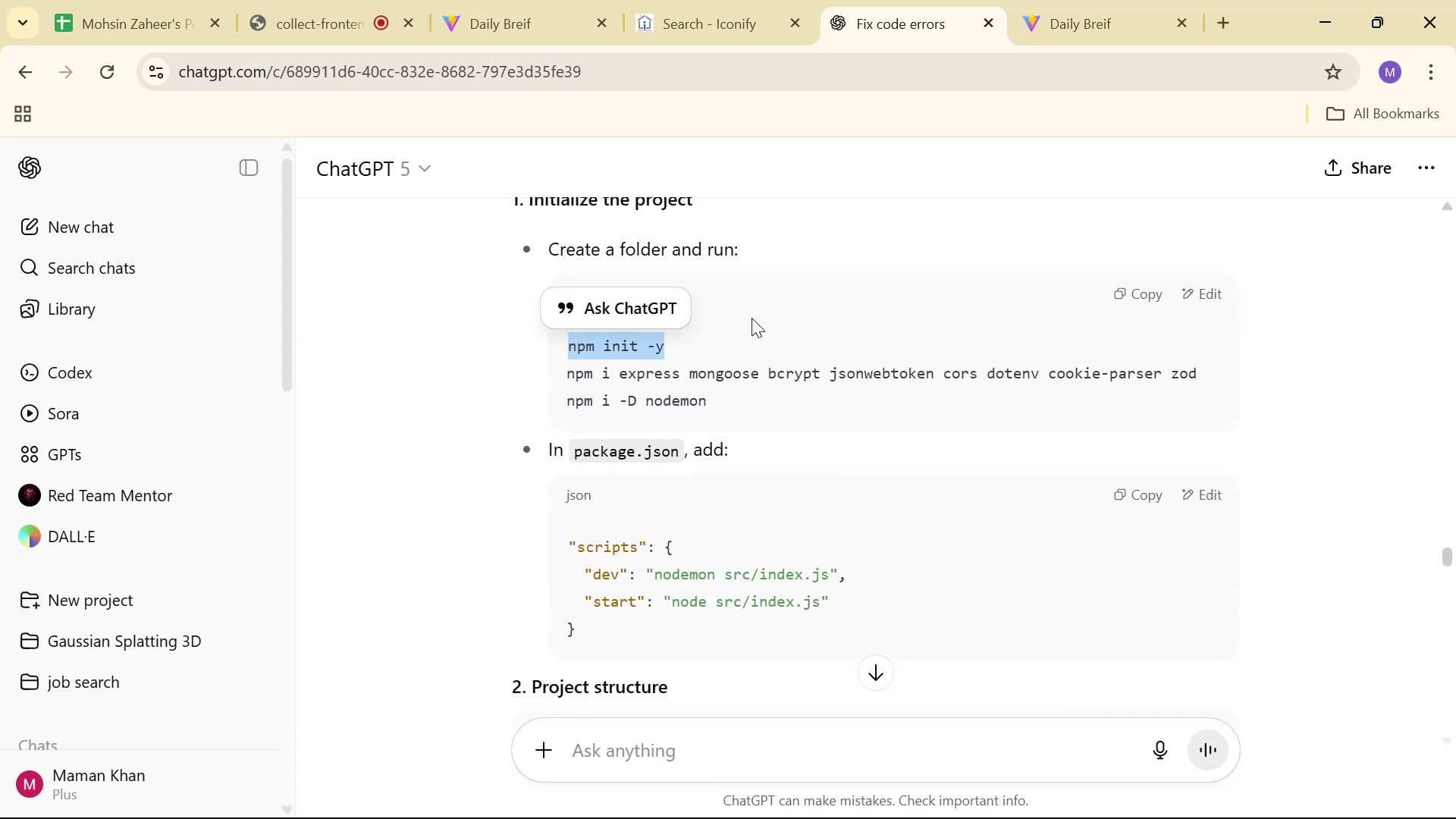 
key(Alt+Tab)
 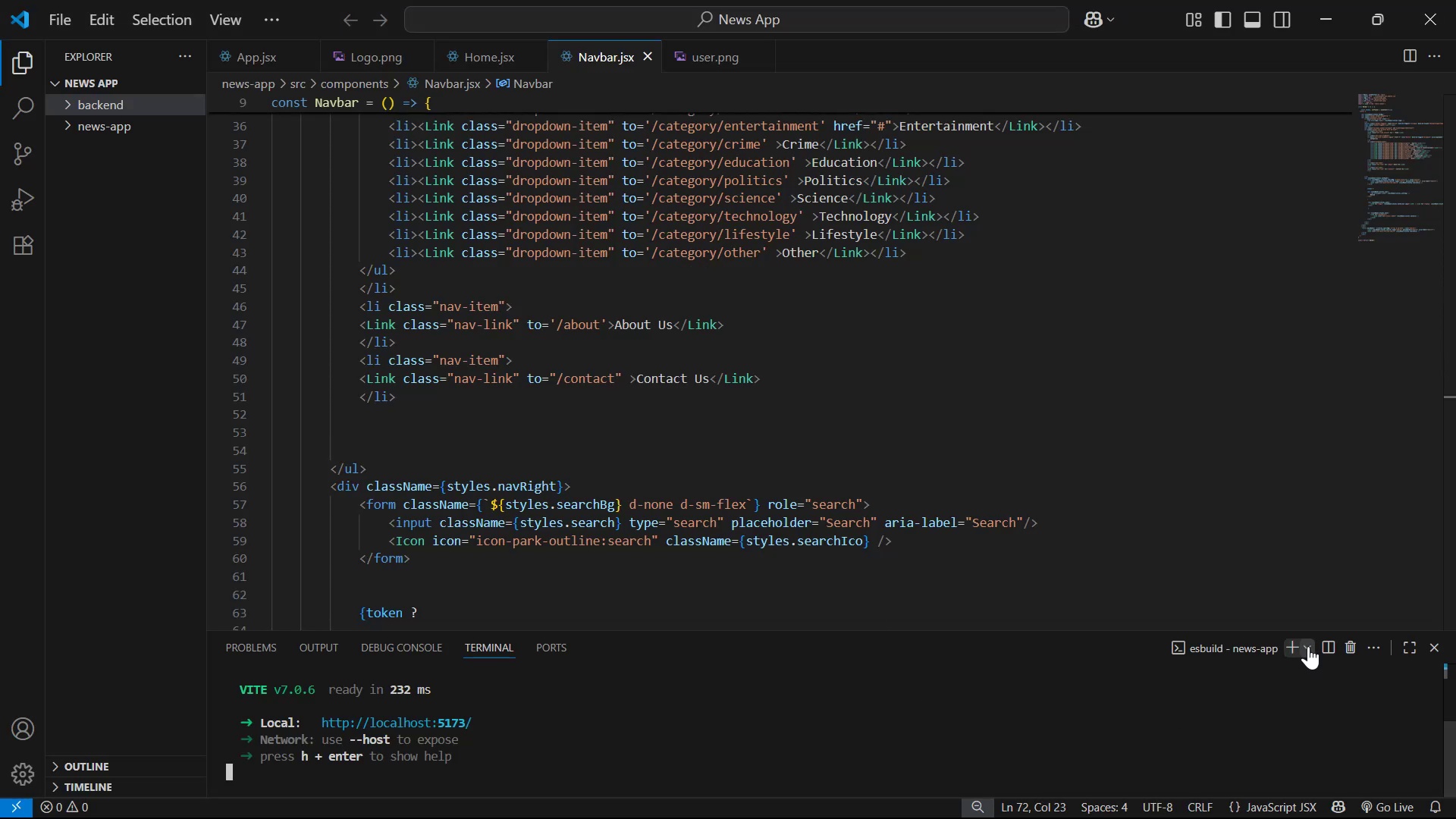 
left_click([1293, 651])
 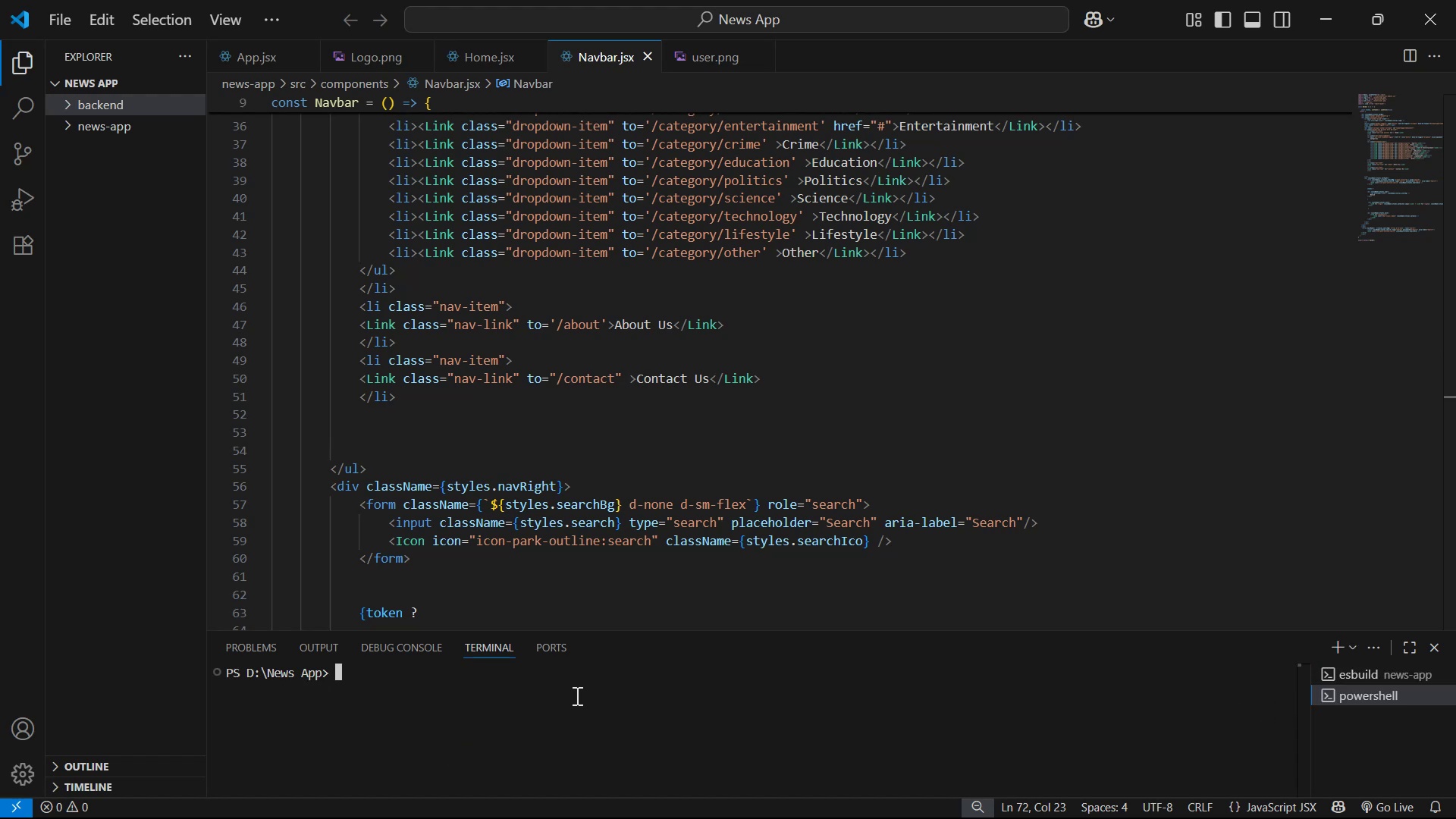 
type(cd ba)
key(Tab)
 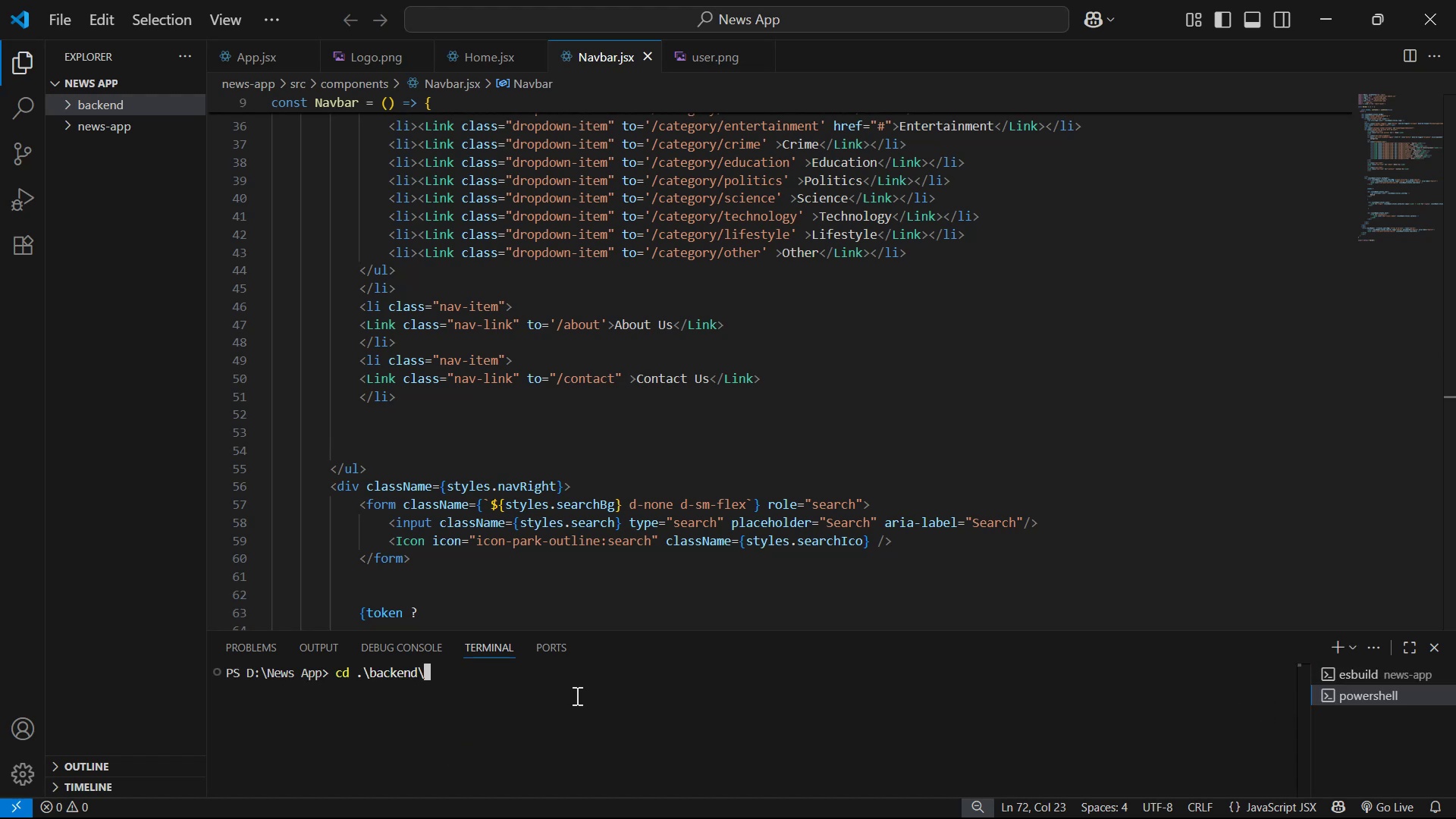 
key(Enter)
 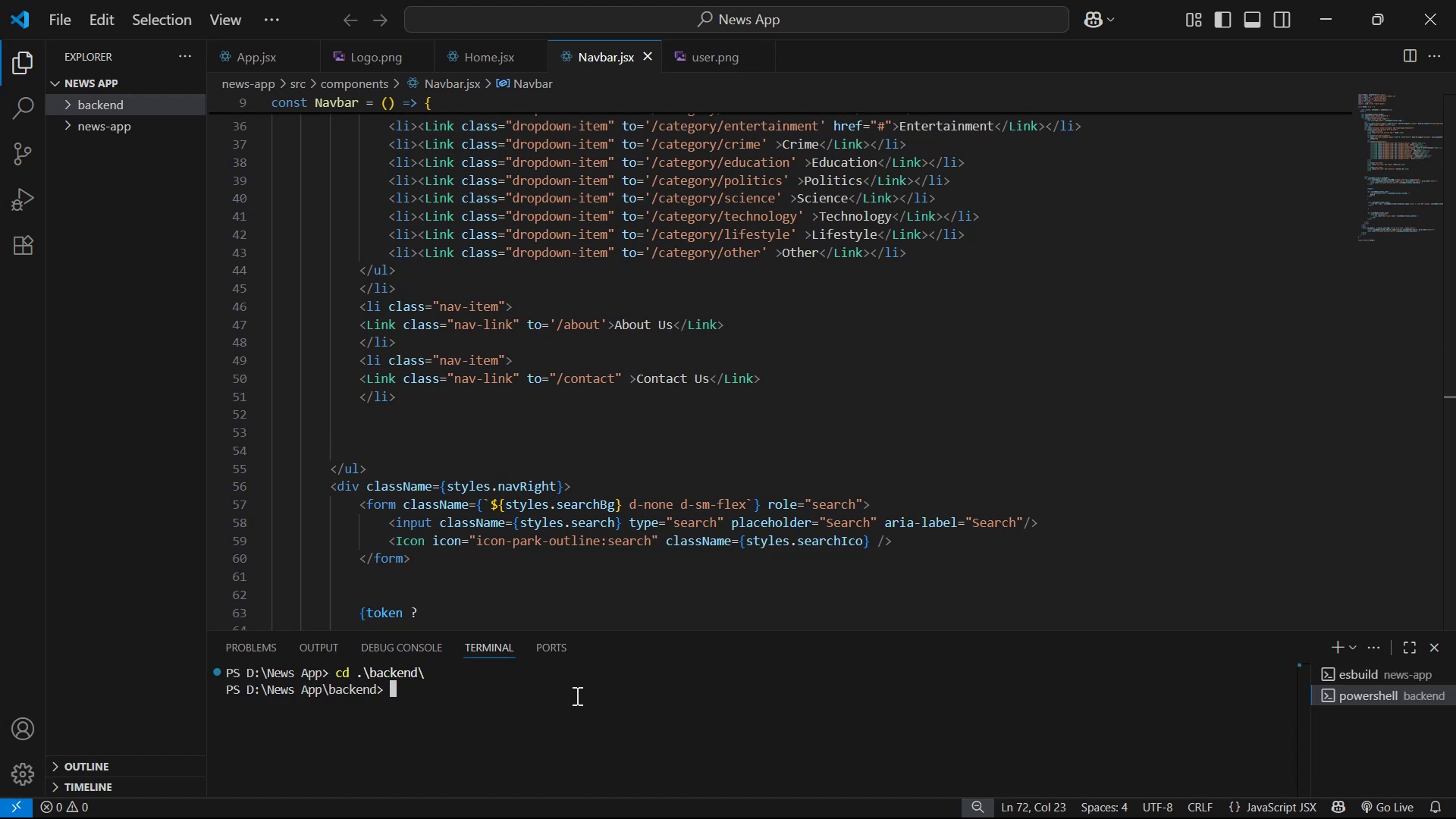 
key(Control+V)
 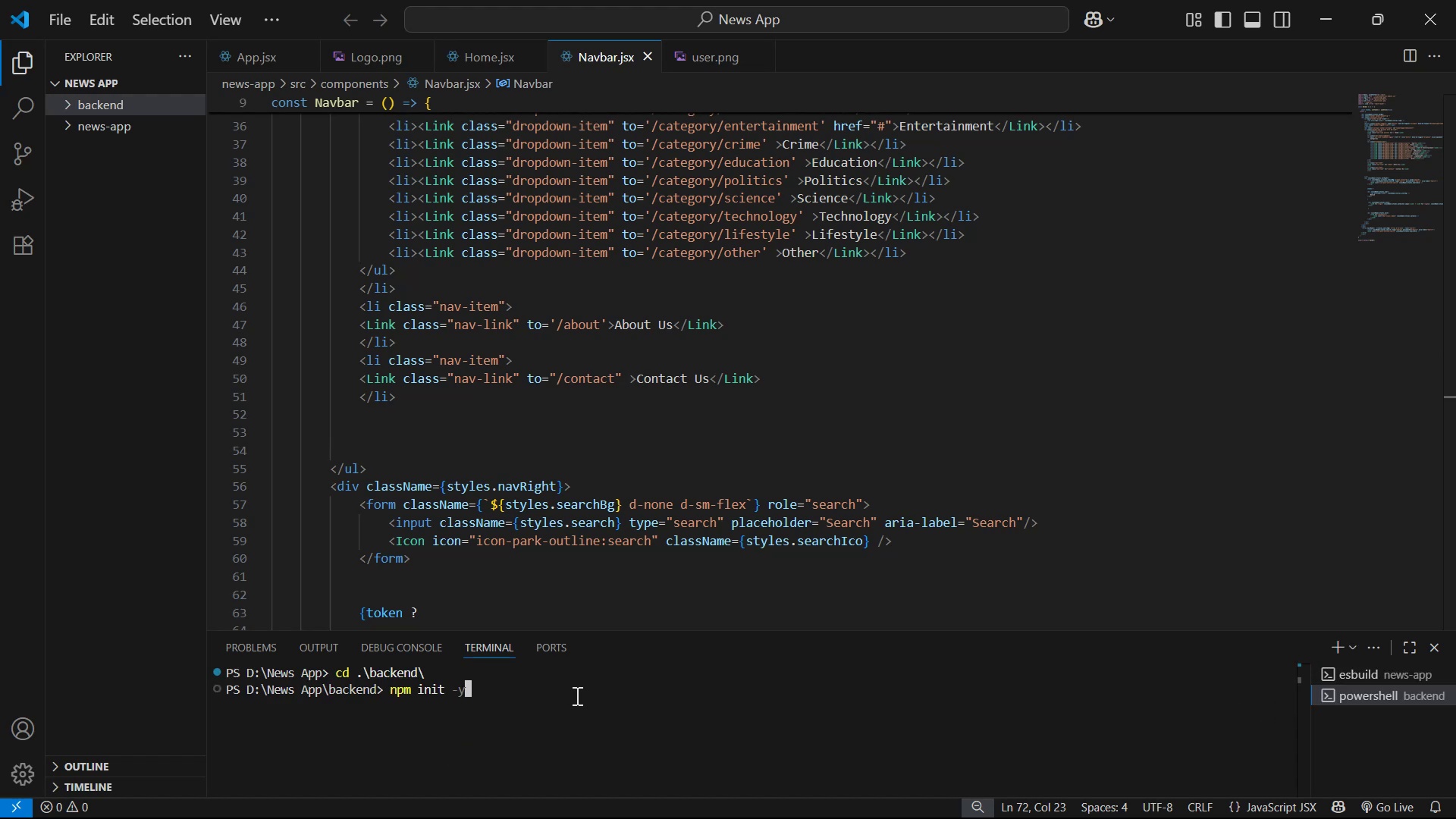 
key(Enter)
 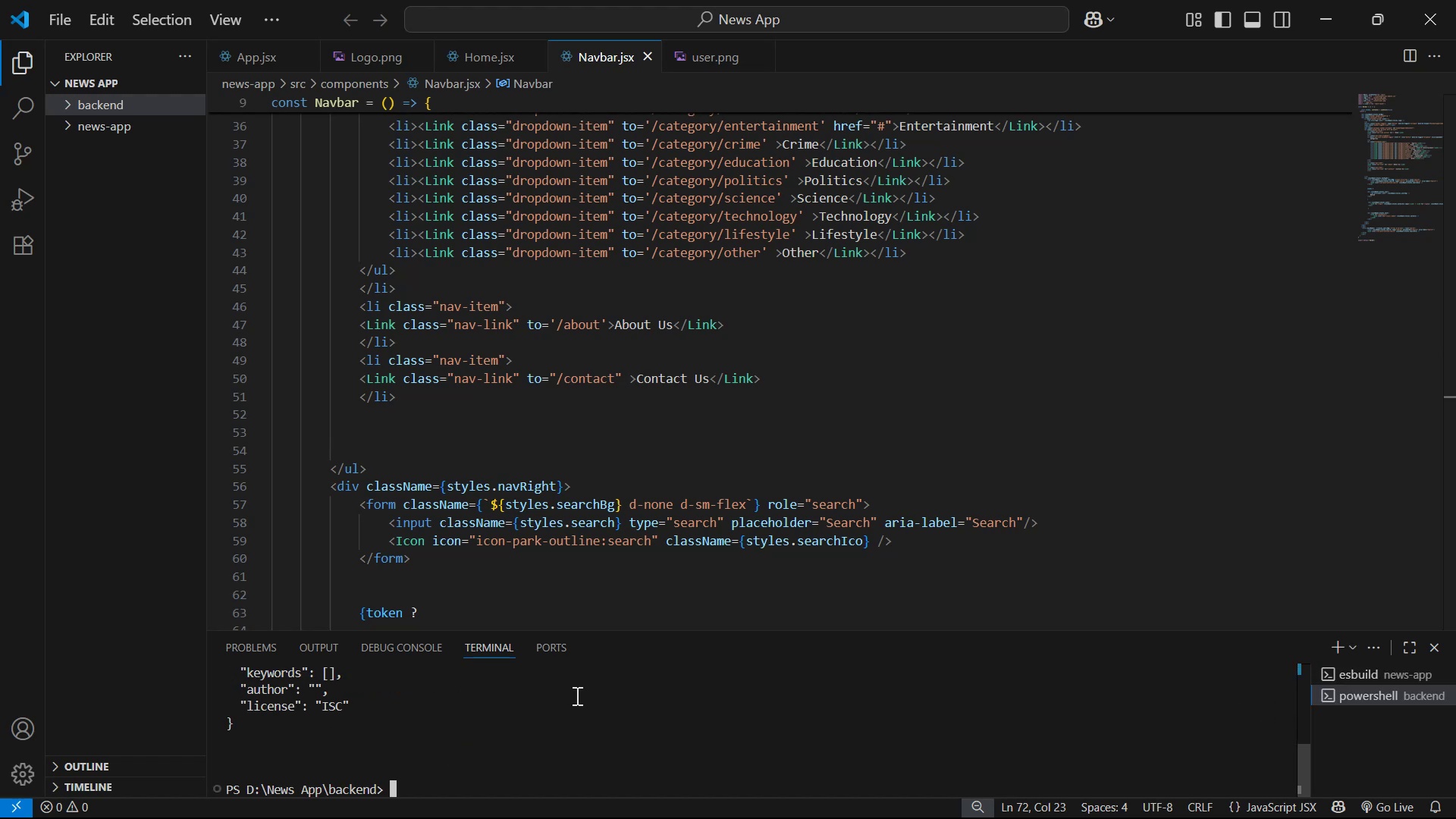 
key(Alt+AltLeft)
 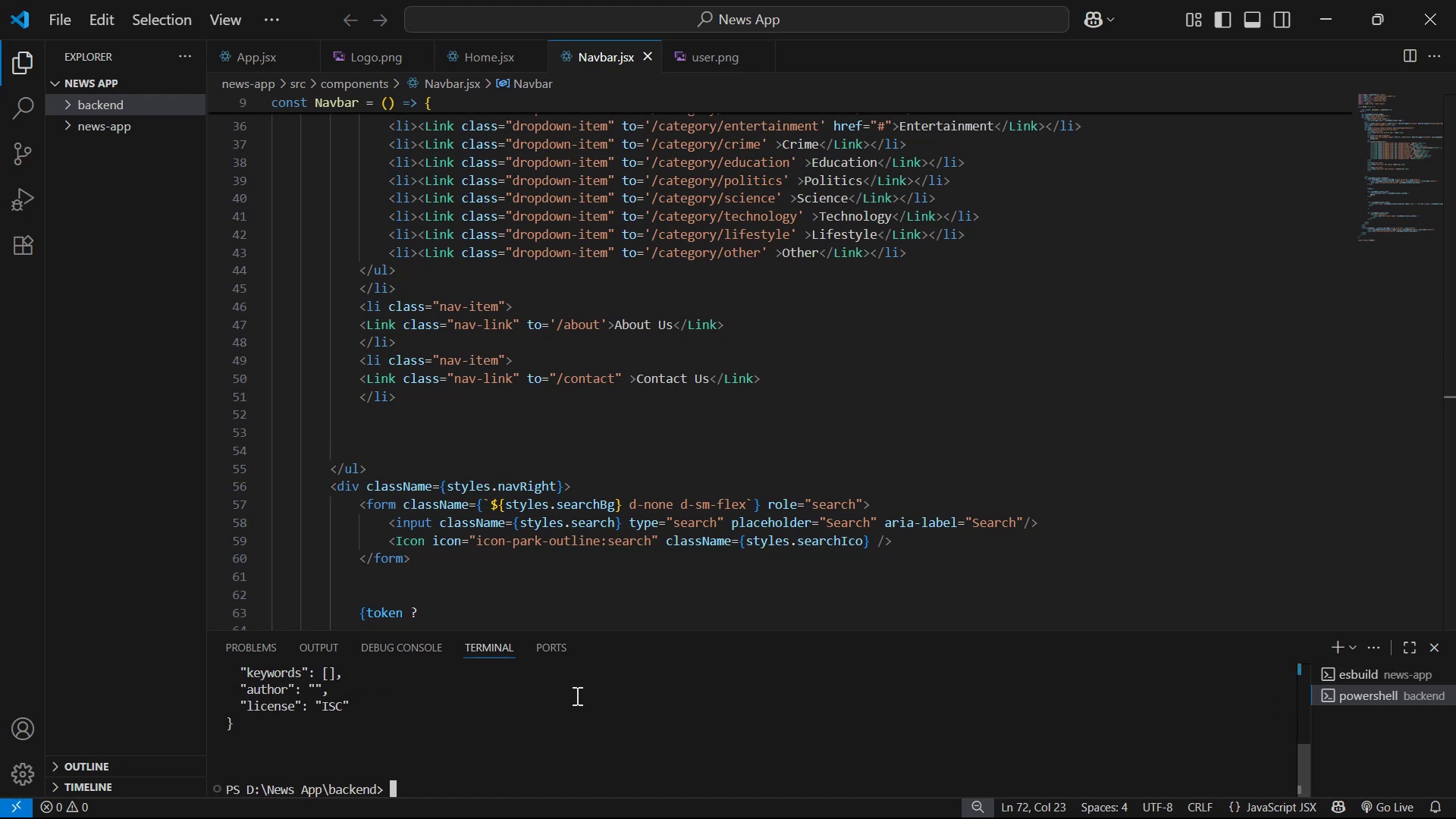 
key(Alt+Tab)
 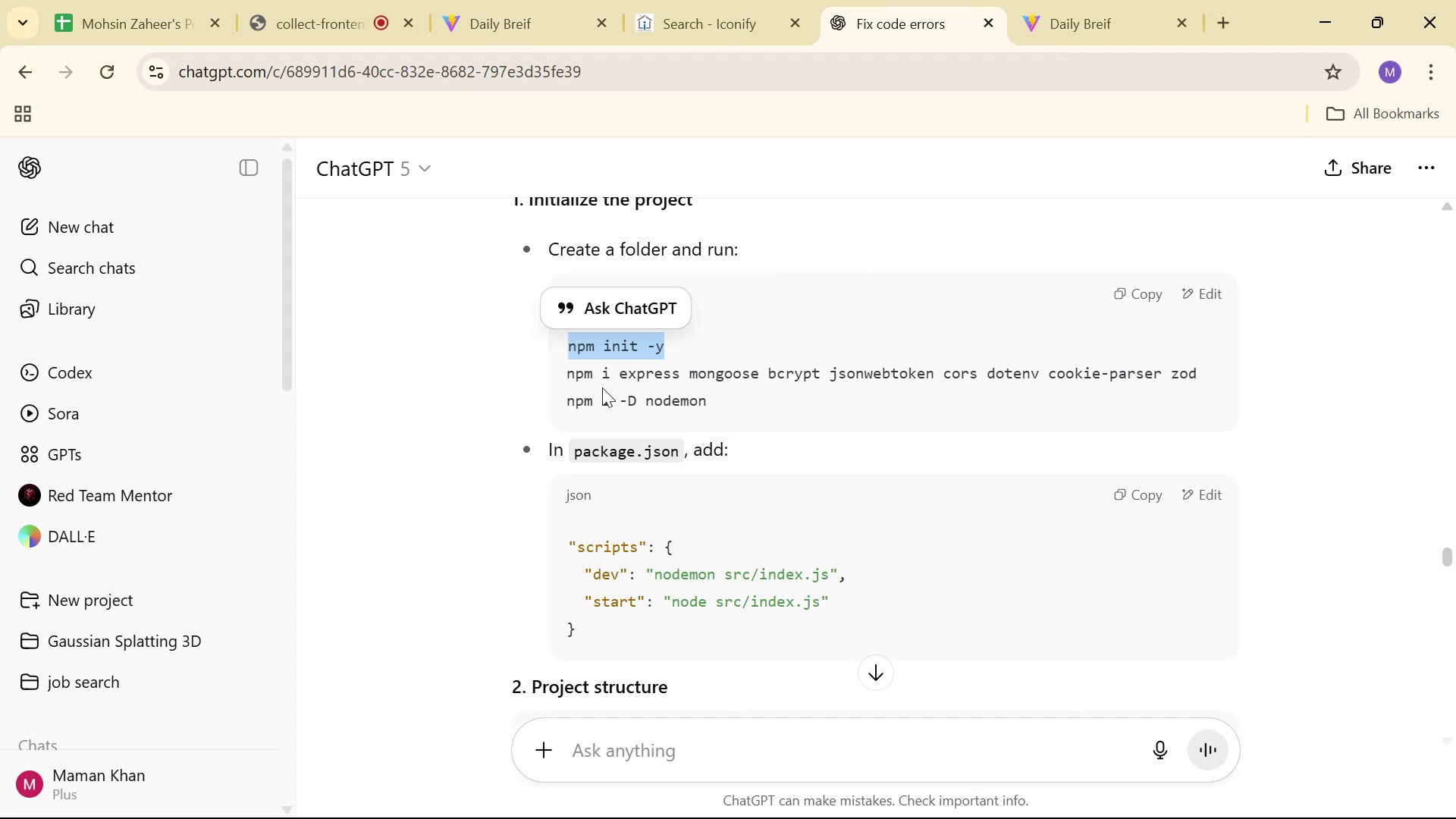 
left_click_drag(start_coordinate=[555, 381], to_coordinate=[1169, 379])
 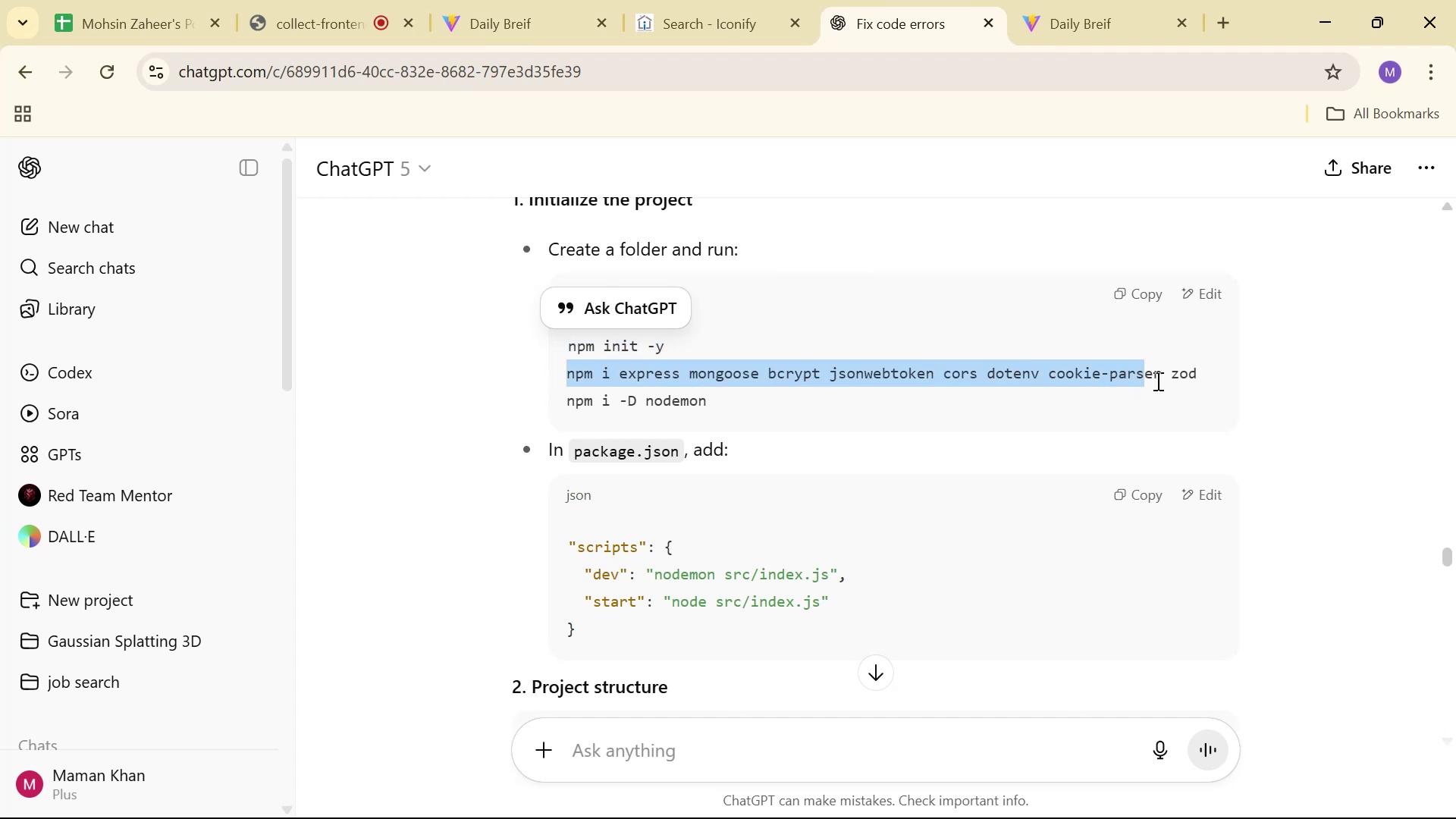 
left_click_drag(start_coordinate=[1169, 379], to_coordinate=[1182, 376])
 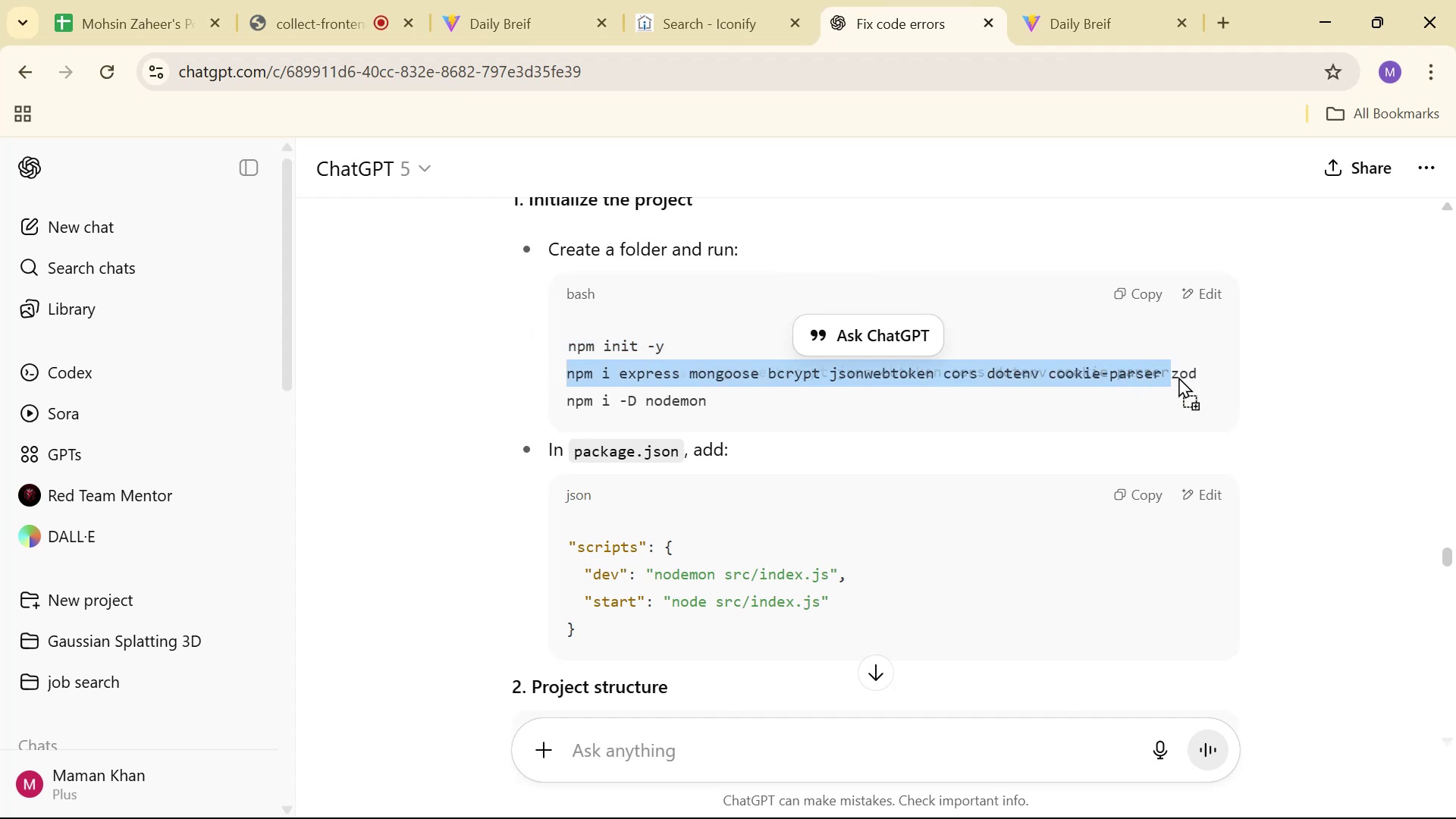 
double_click([1182, 376])
 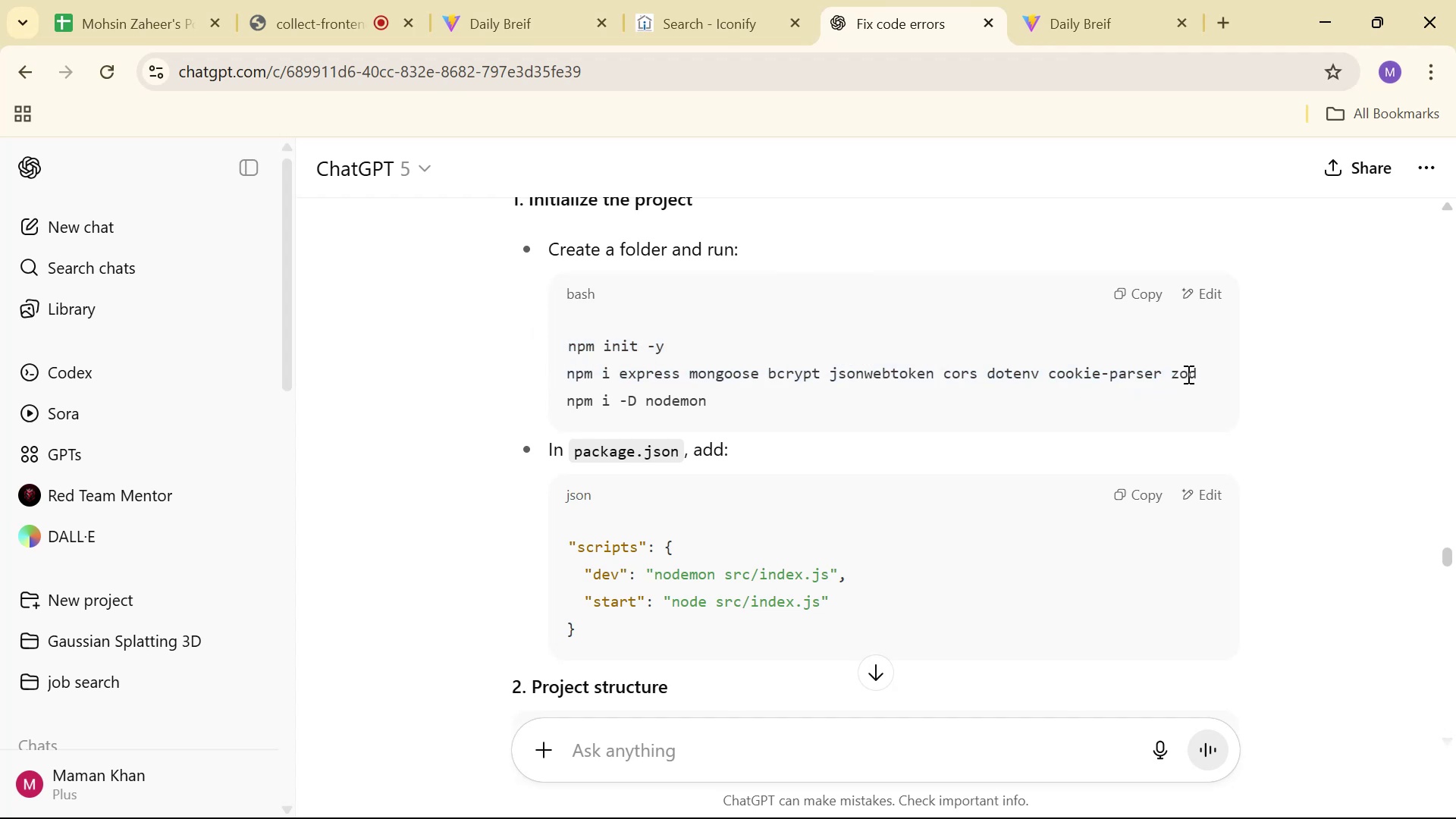 
triple_click([1197, 367])
 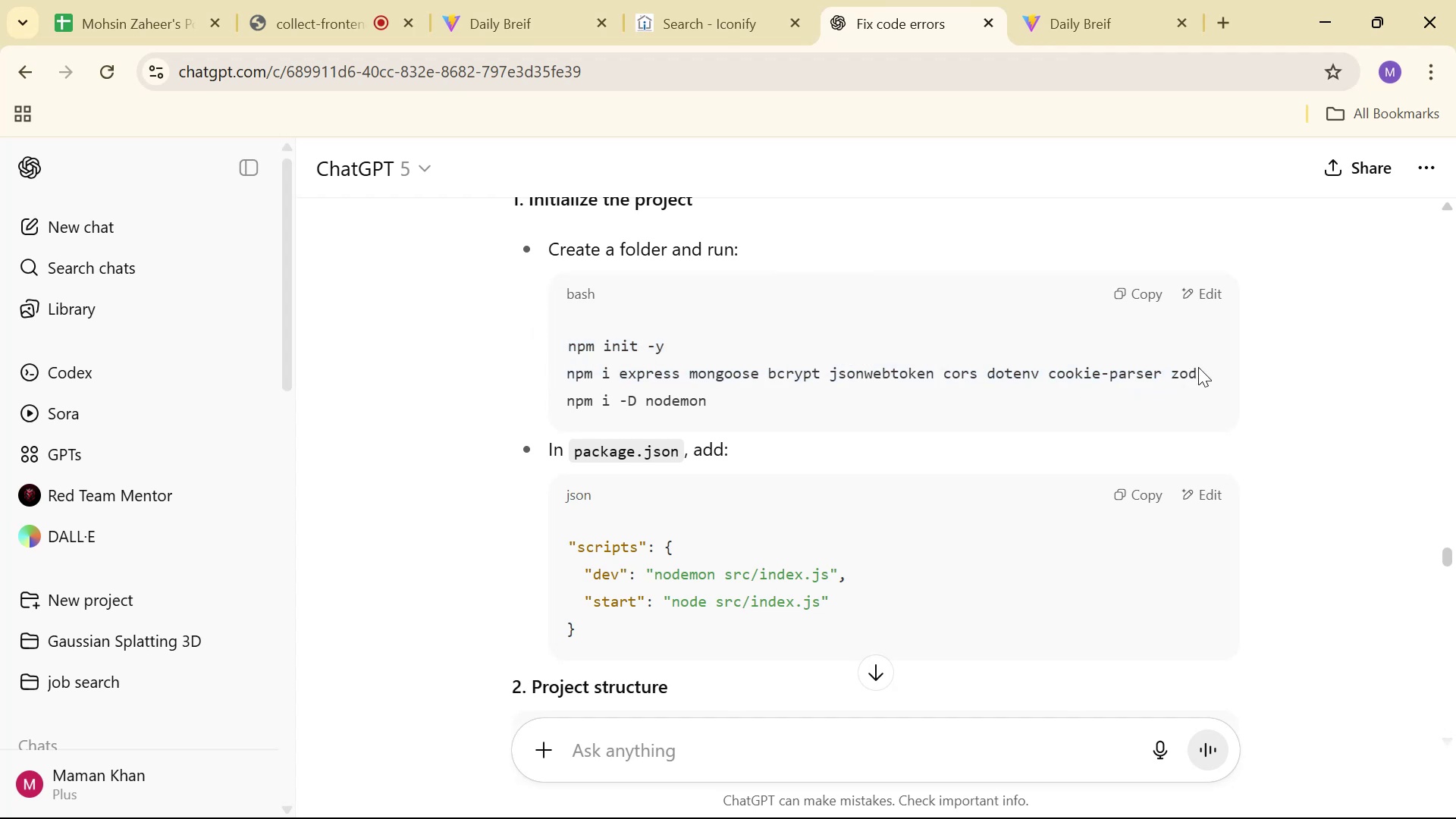 
left_click_drag(start_coordinate=[1198, 367], to_coordinate=[581, 376])
 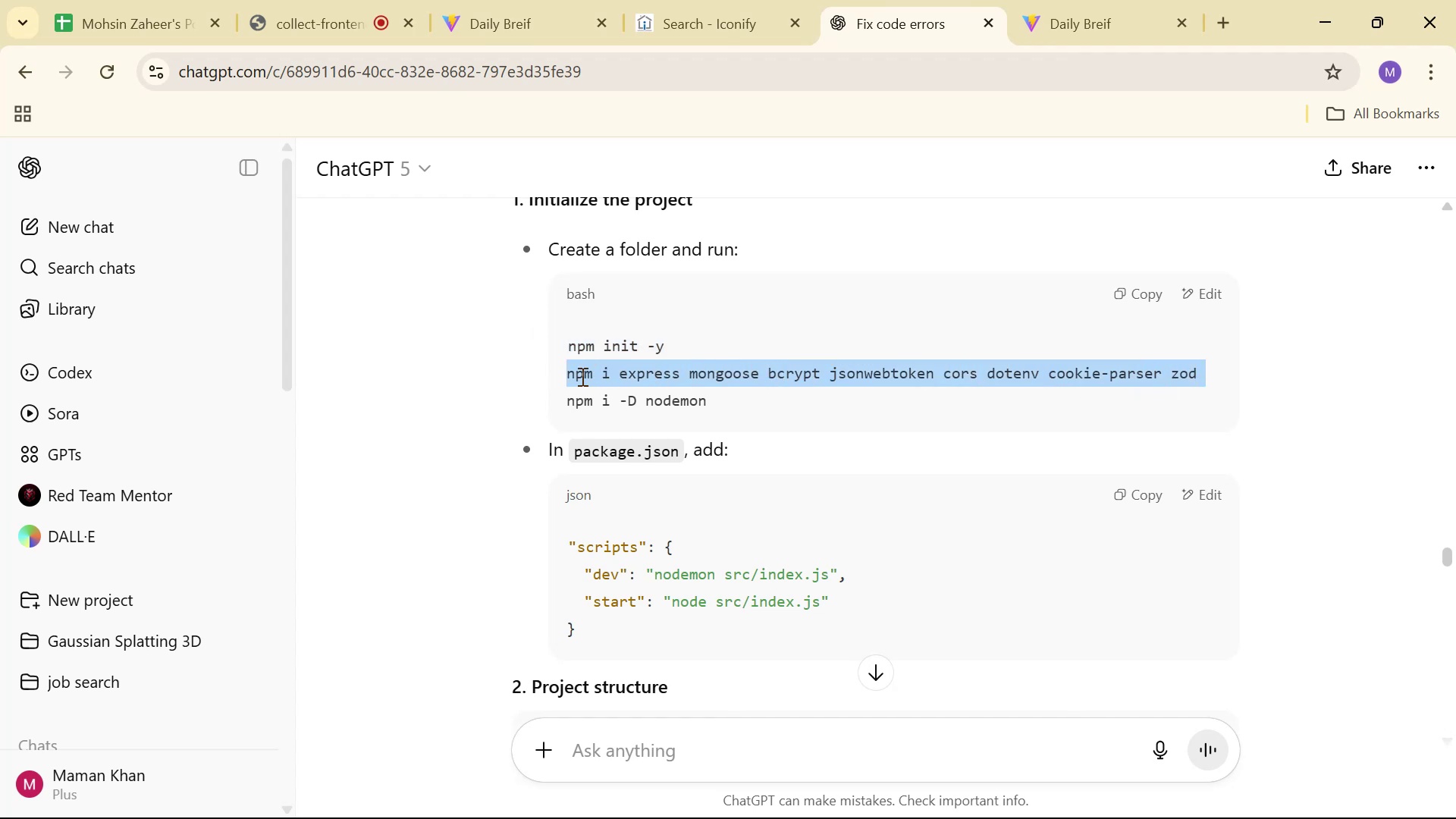 
left_click([581, 376])
 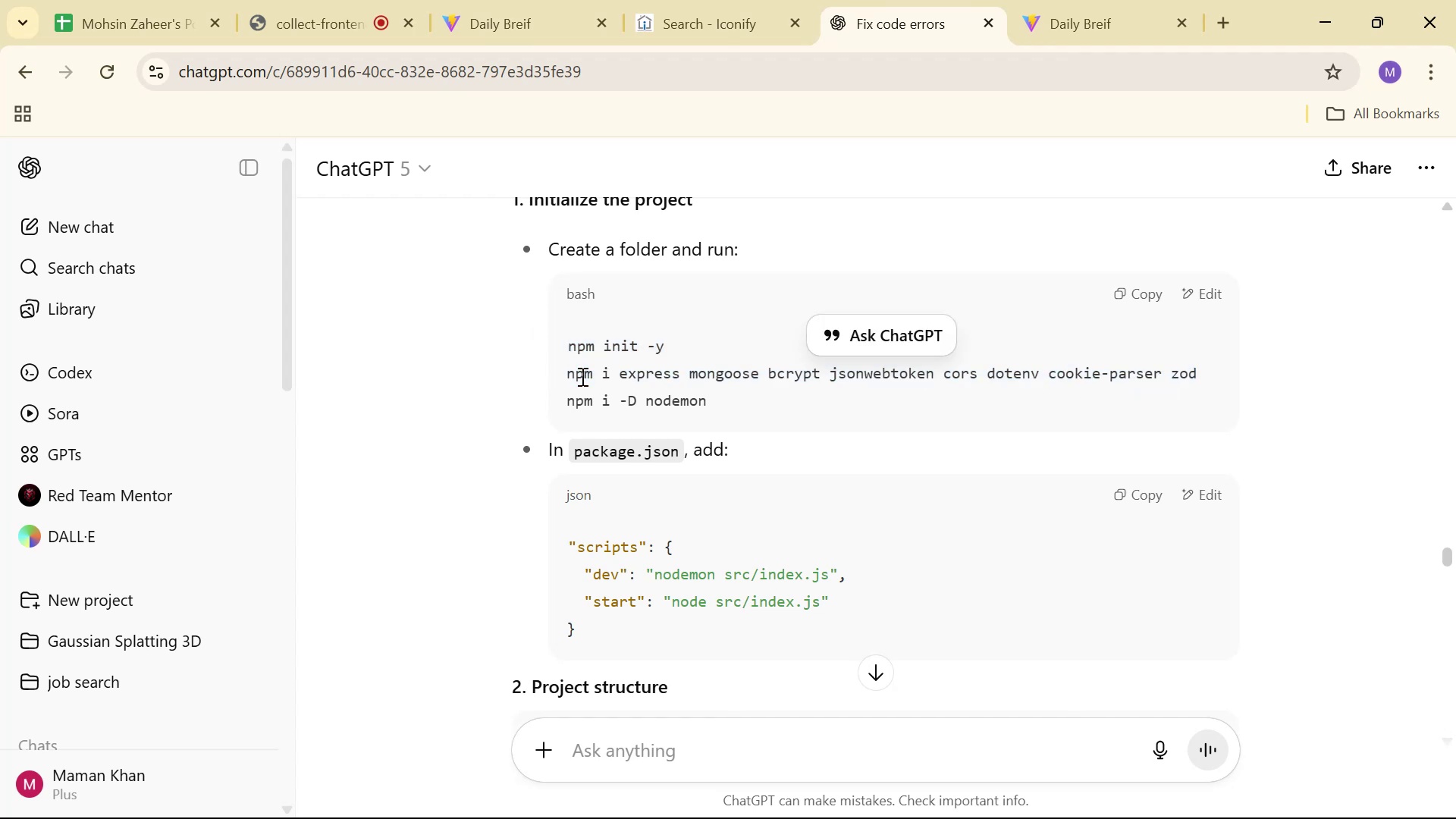 
hold_key(key=ControlLeft, duration=0.33)
 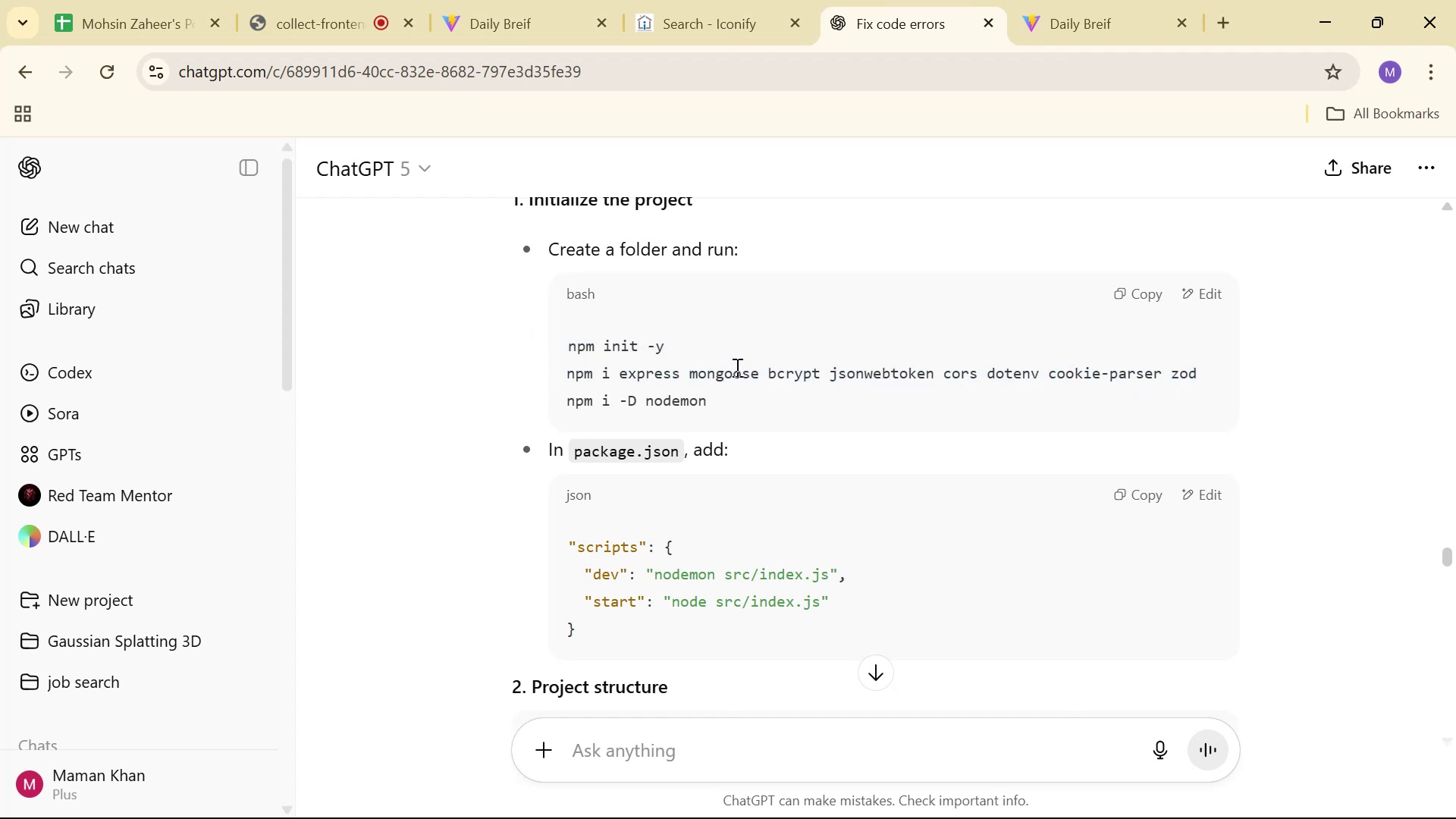 
double_click([736, 367])
 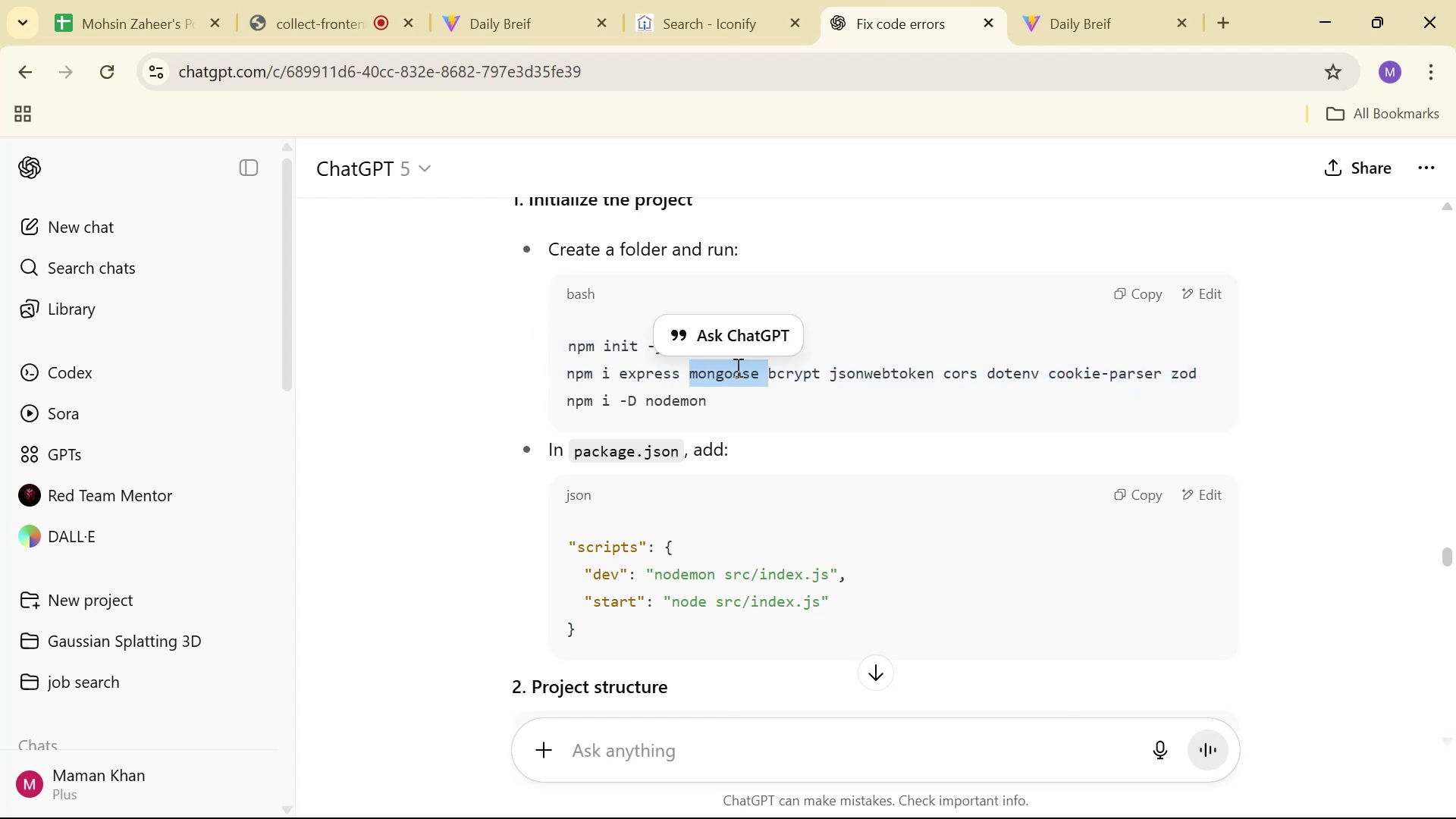 
triple_click([736, 367])
 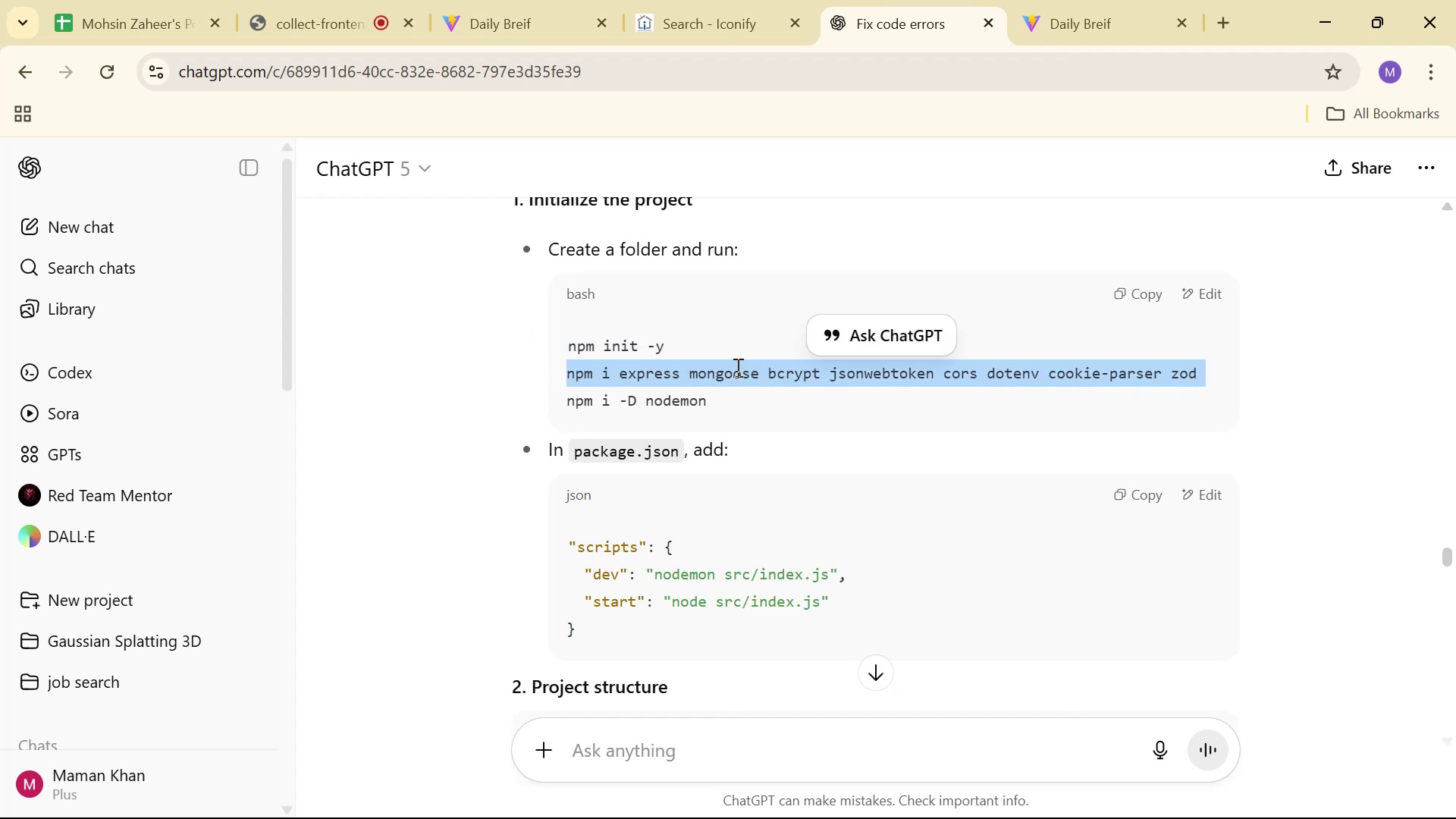 
key(Control+C)
 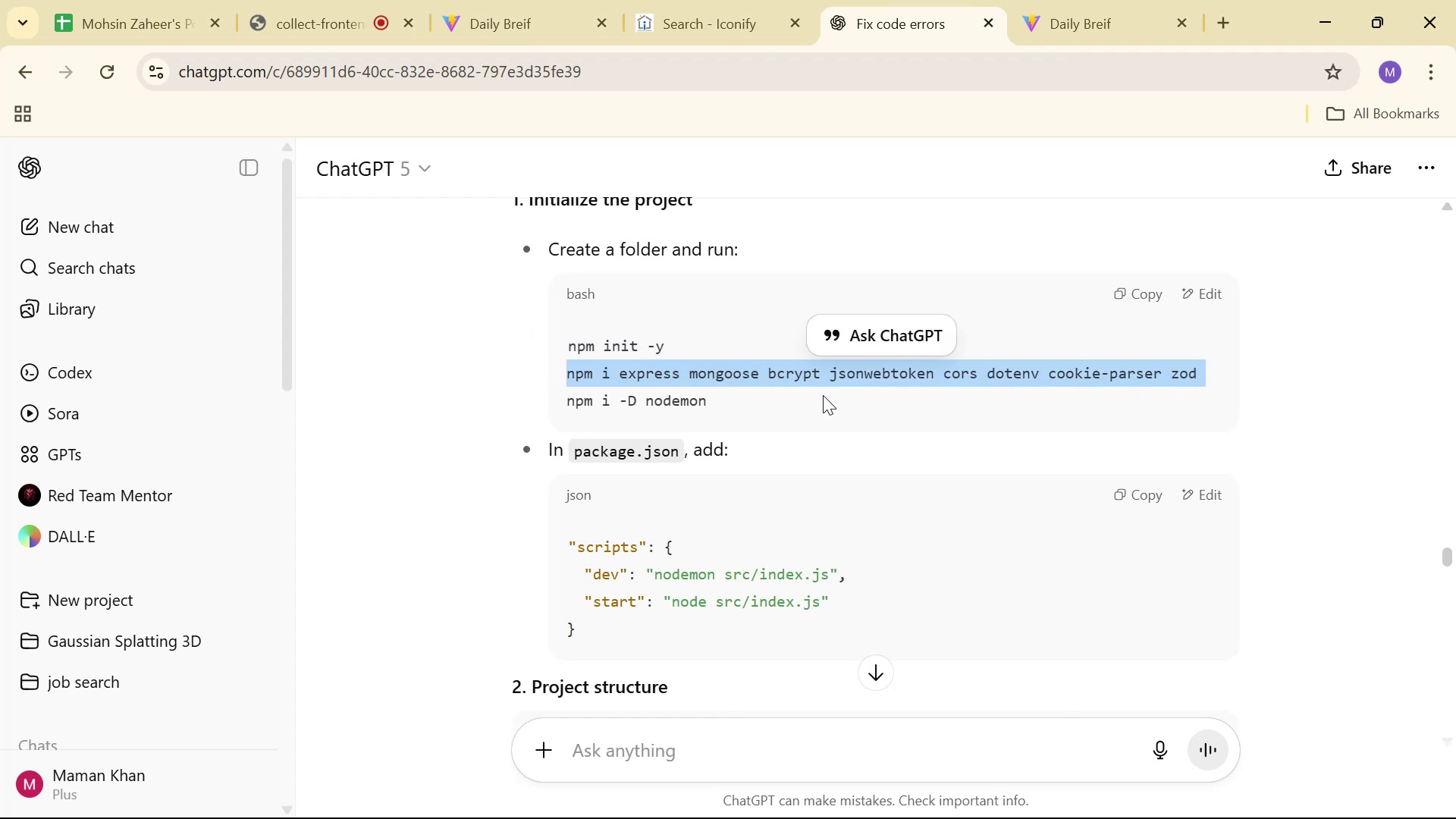 
key(Alt+AltLeft)
 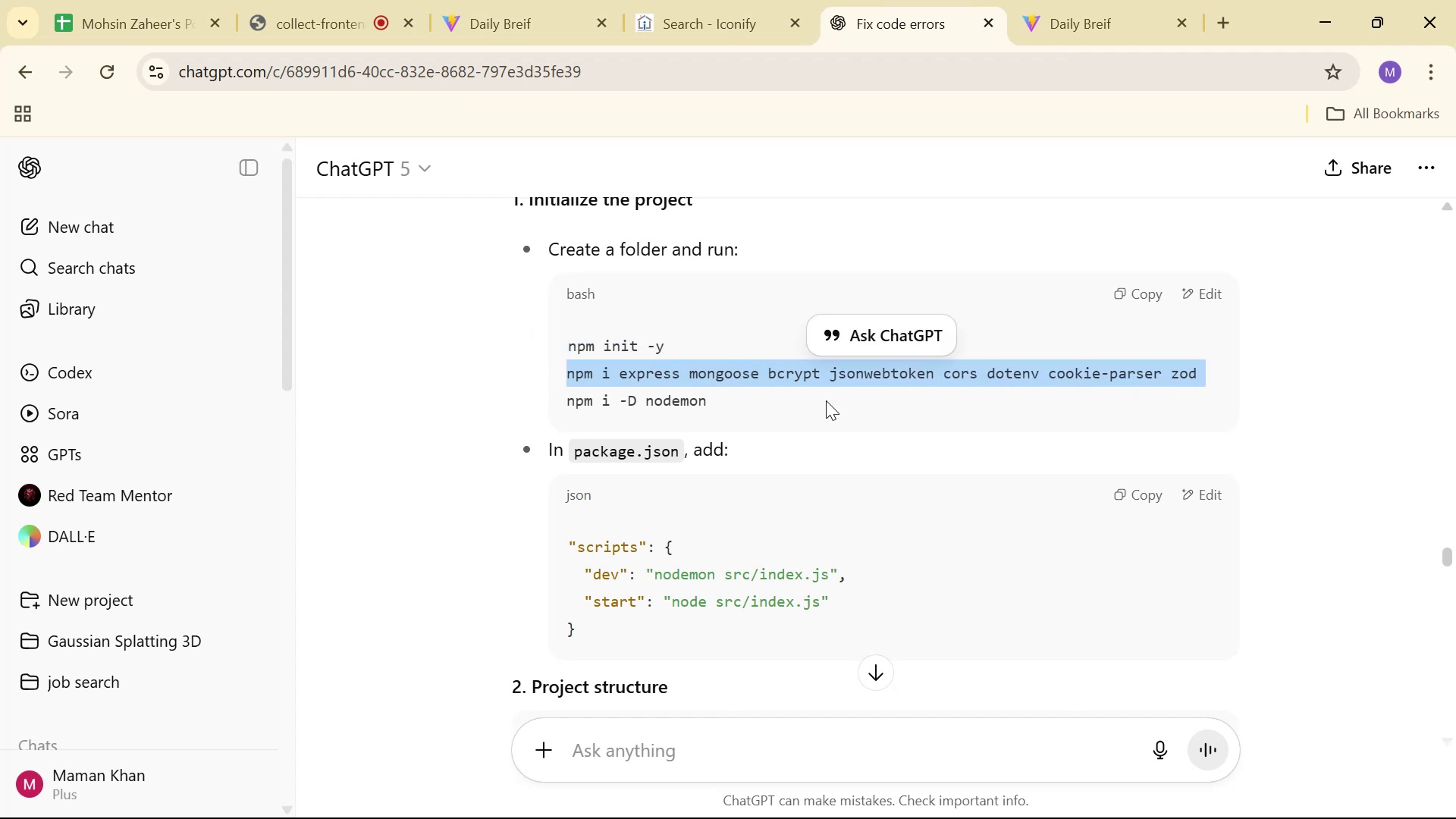 
key(Alt+Tab)
 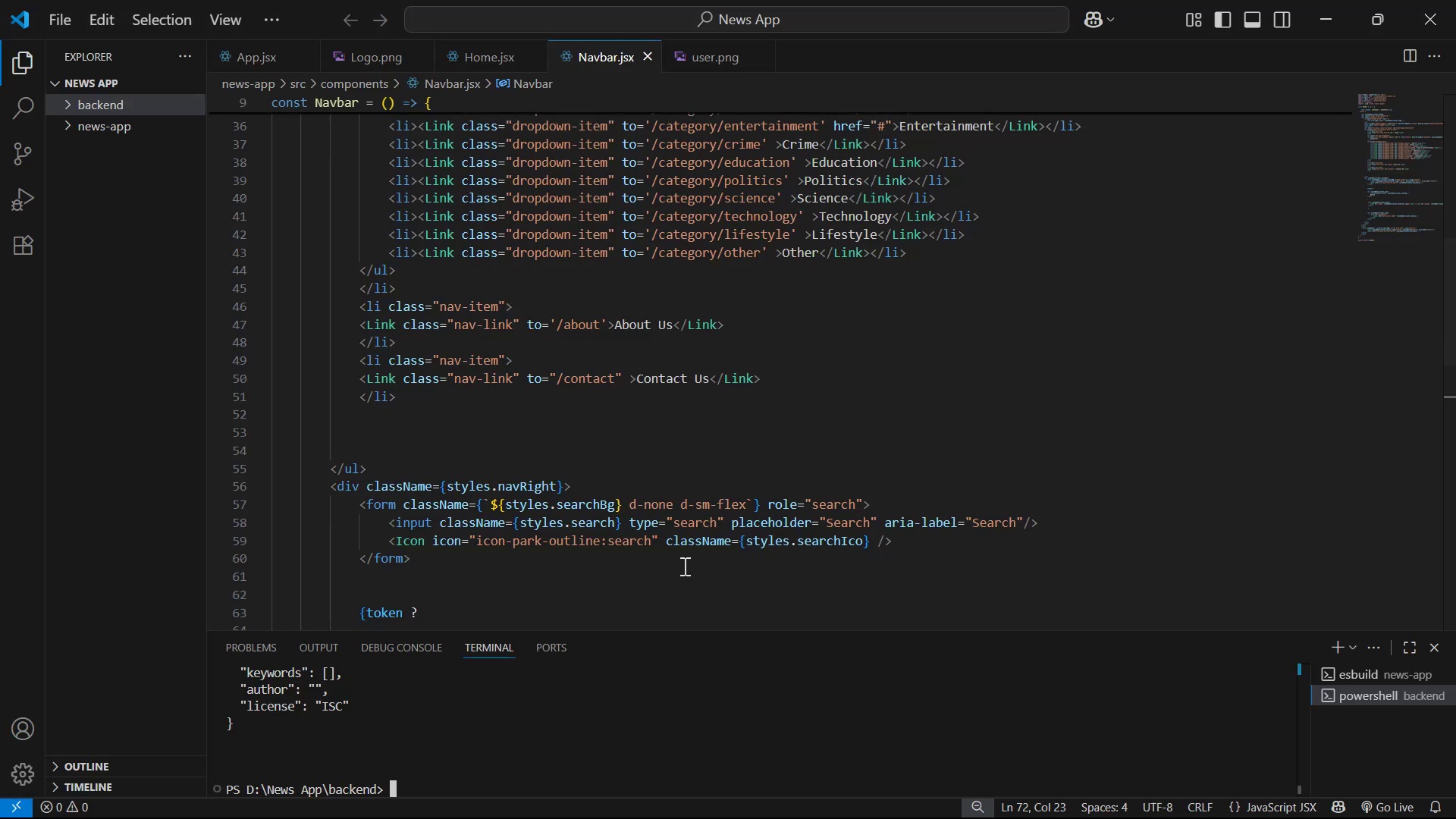 
key(Control+V)
 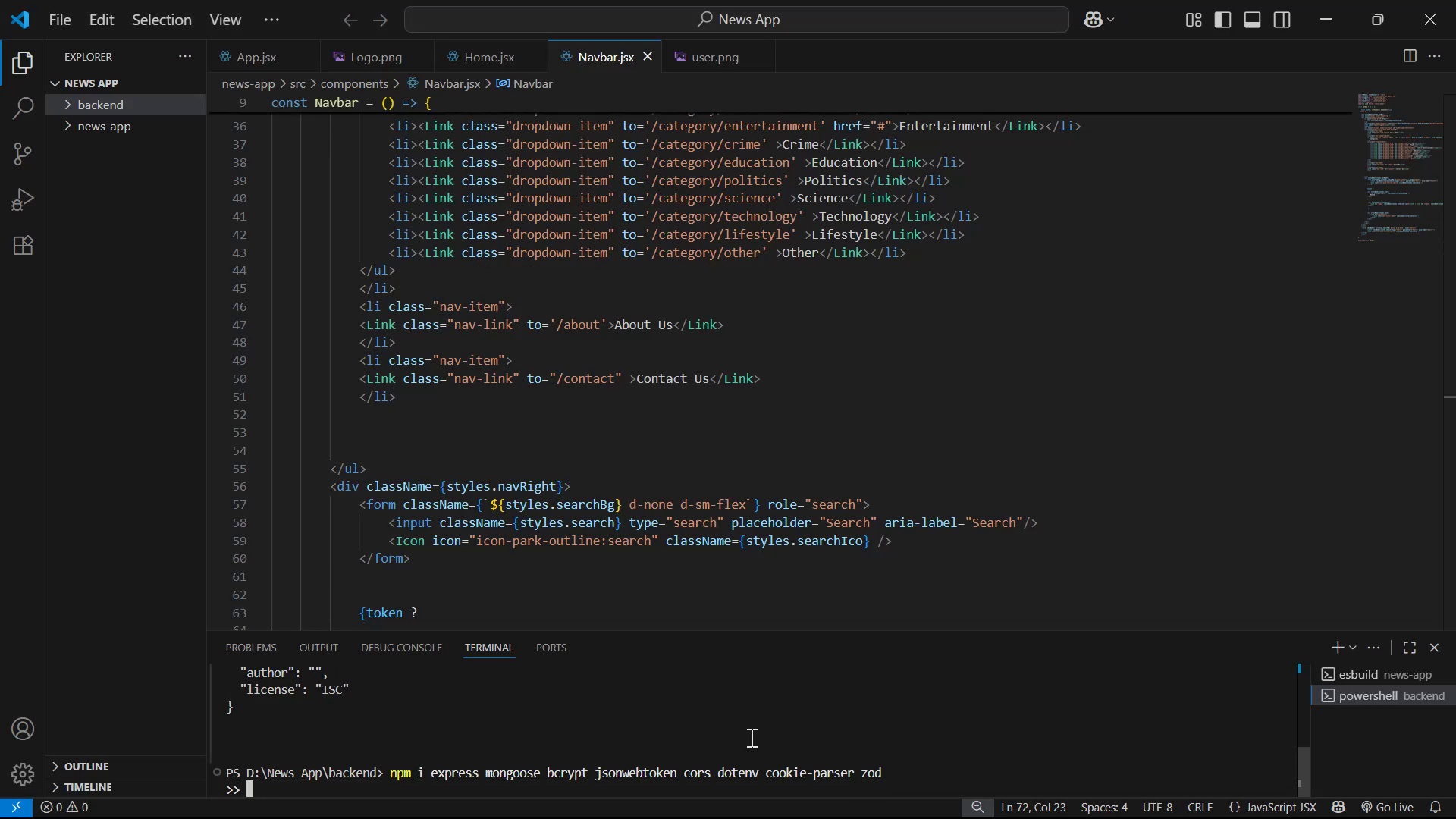 
key(Backspace)
 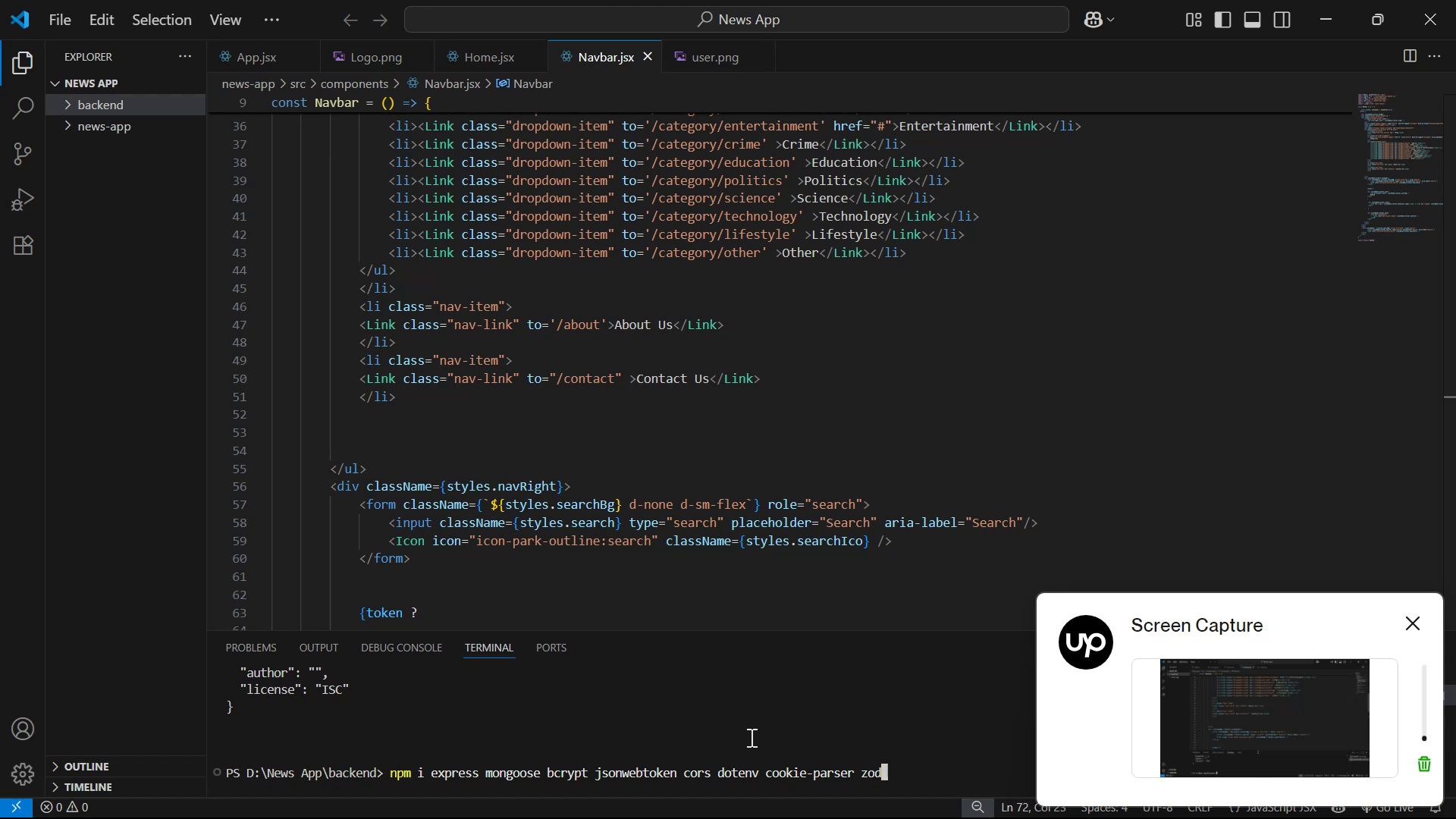 
key(Enter)
 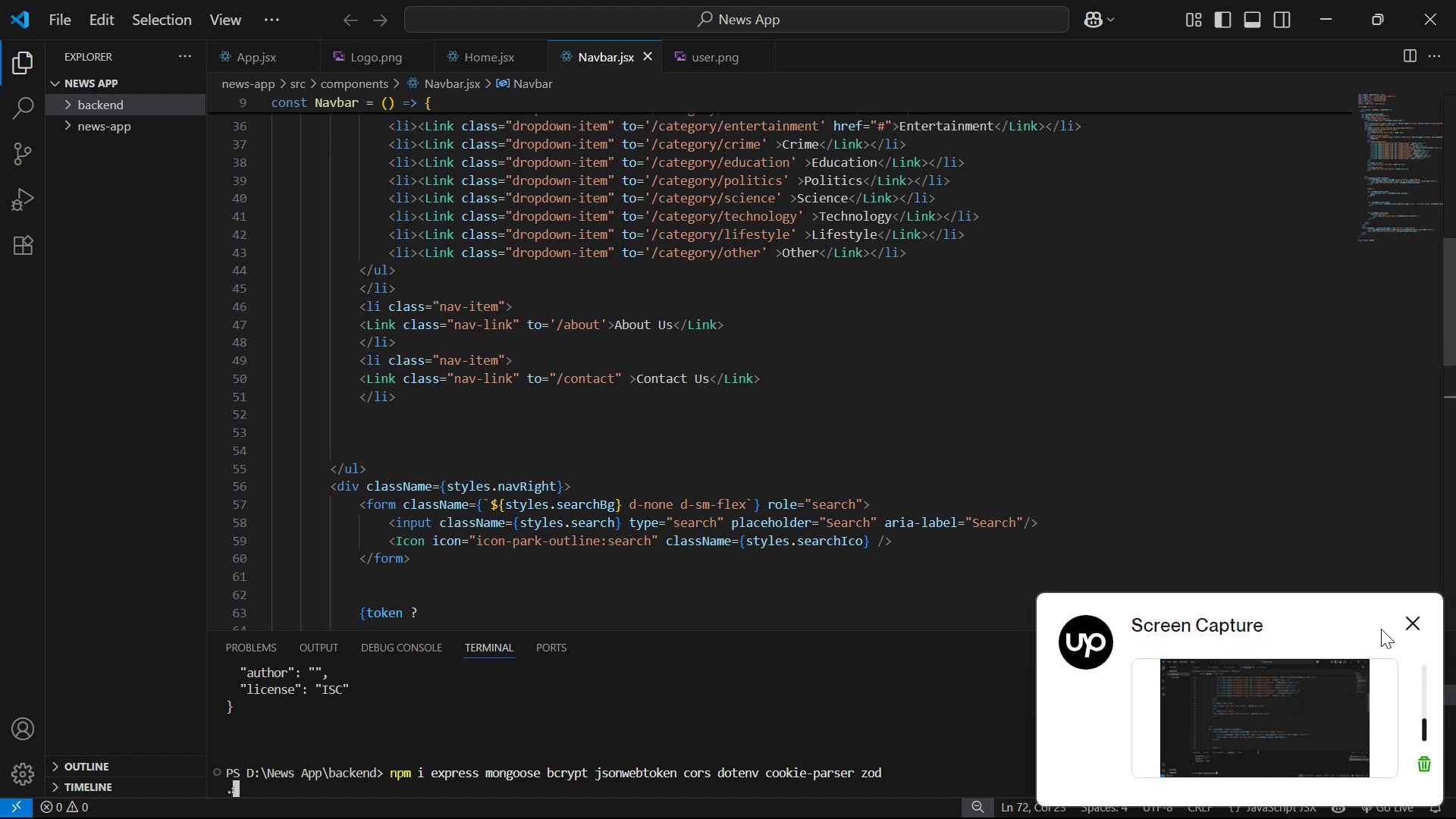 
left_click([1414, 616])
 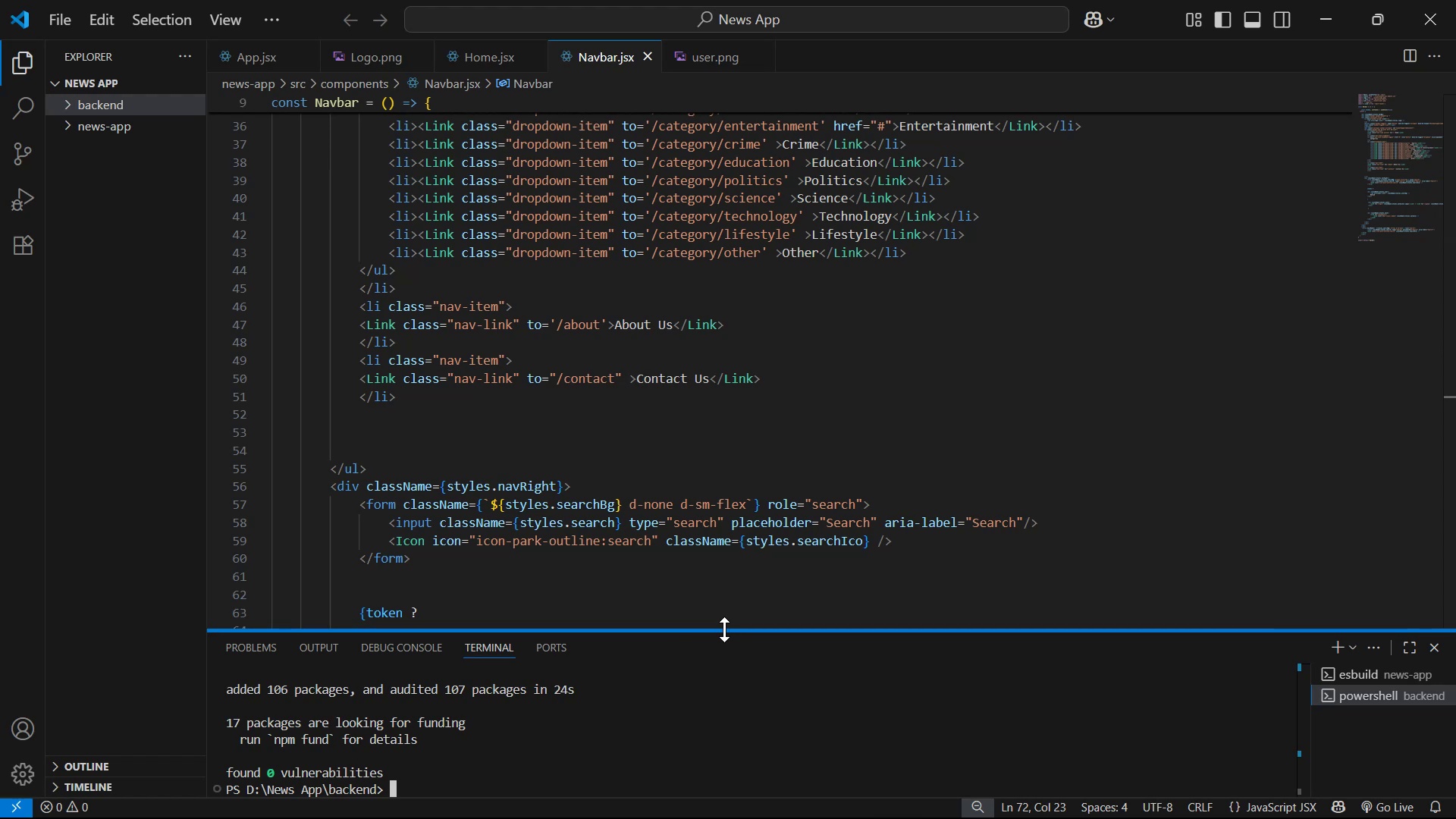 
wait(46.54)
 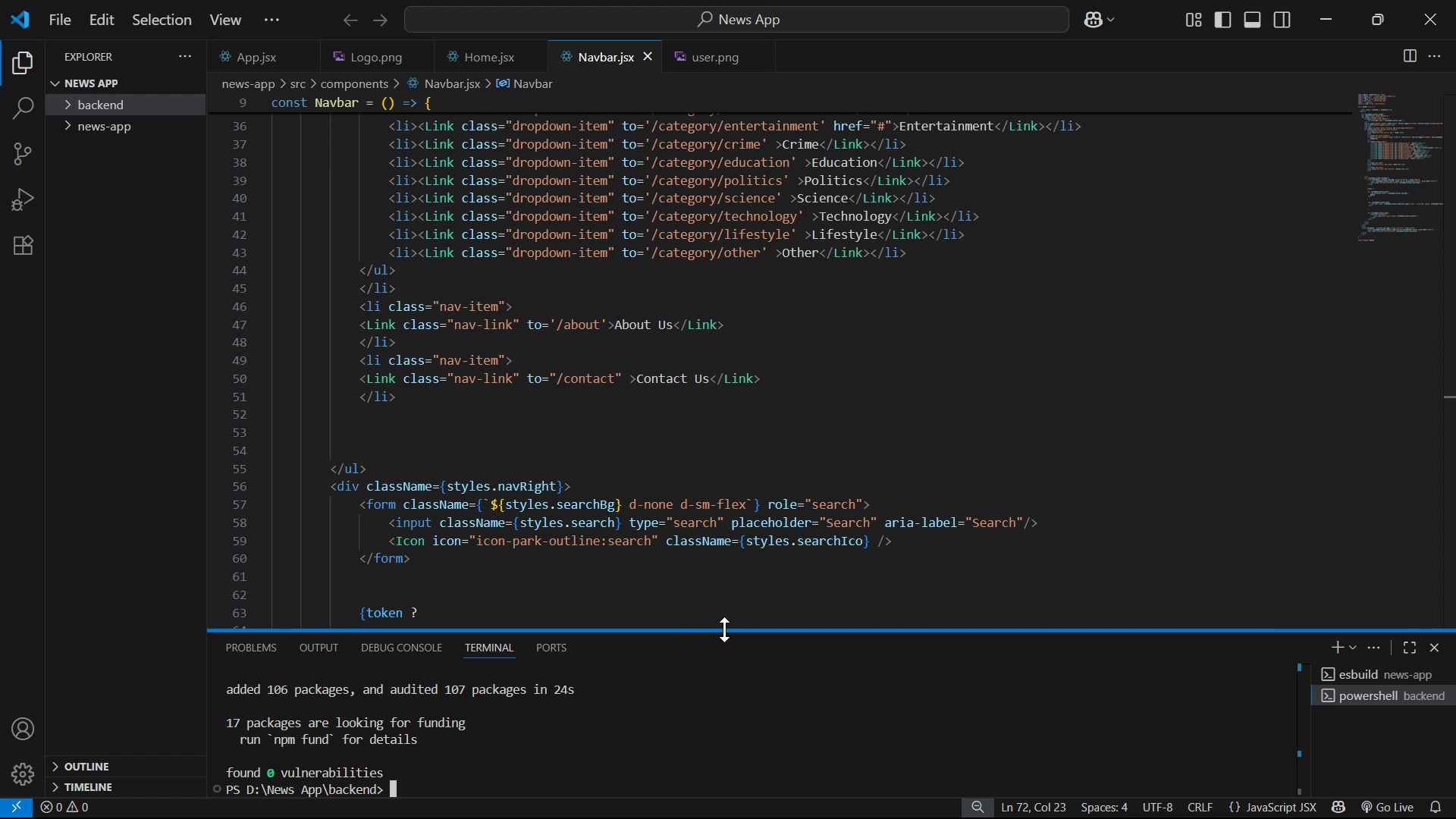 
key(Alt+Tab)
 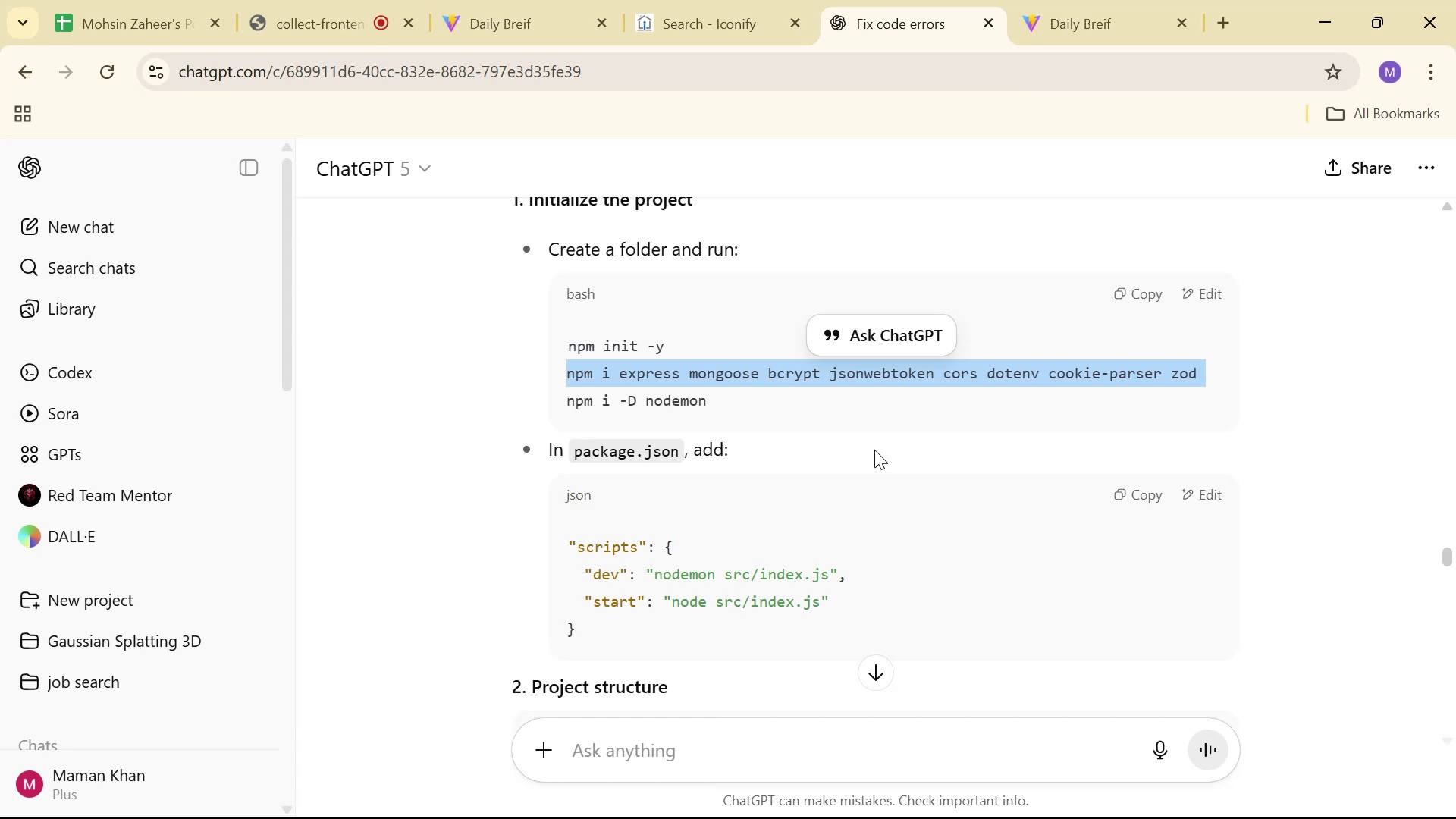 
left_click_drag(start_coordinate=[732, 402], to_coordinate=[565, 404])
 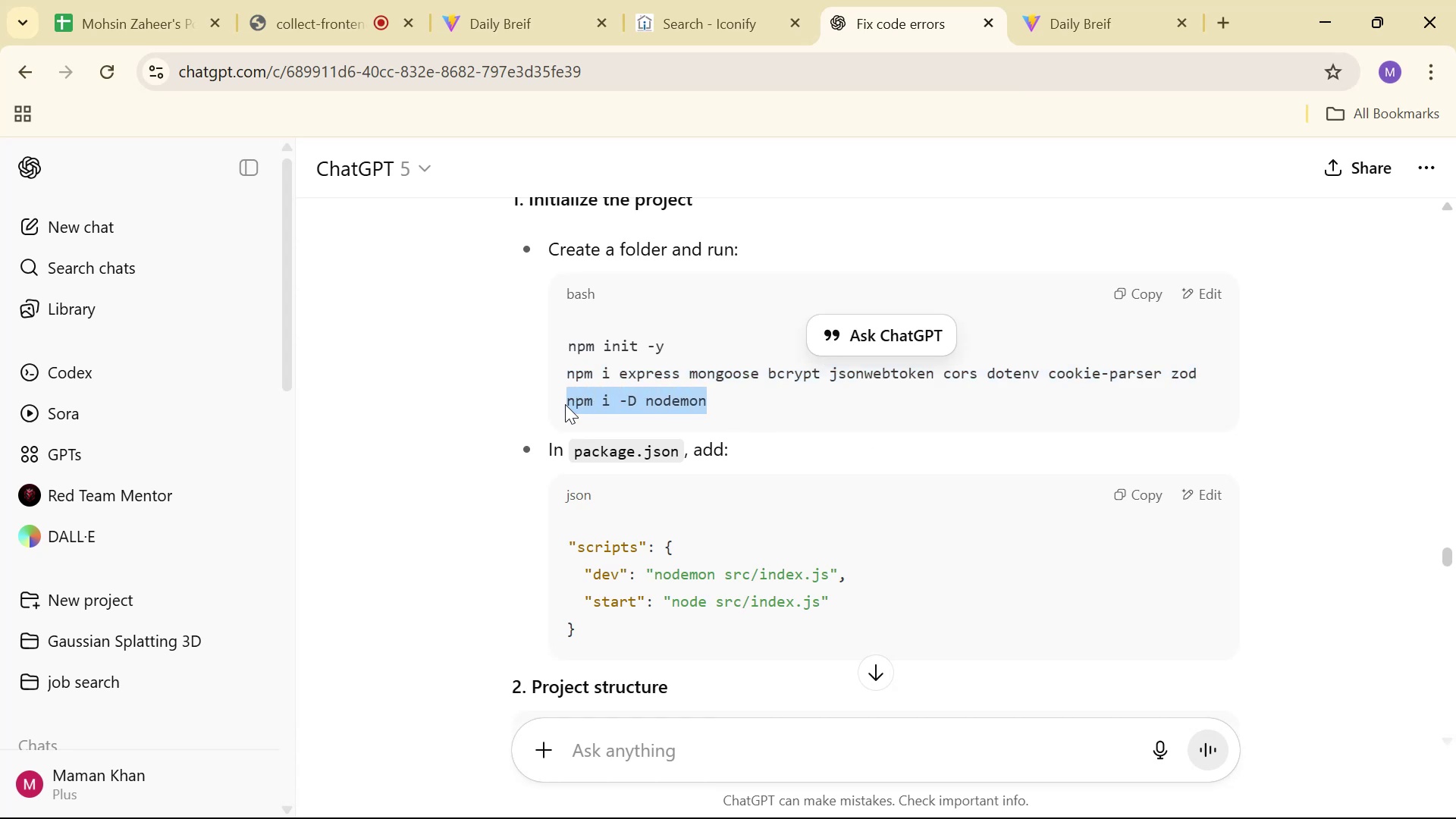 
left_click([565, 404])
 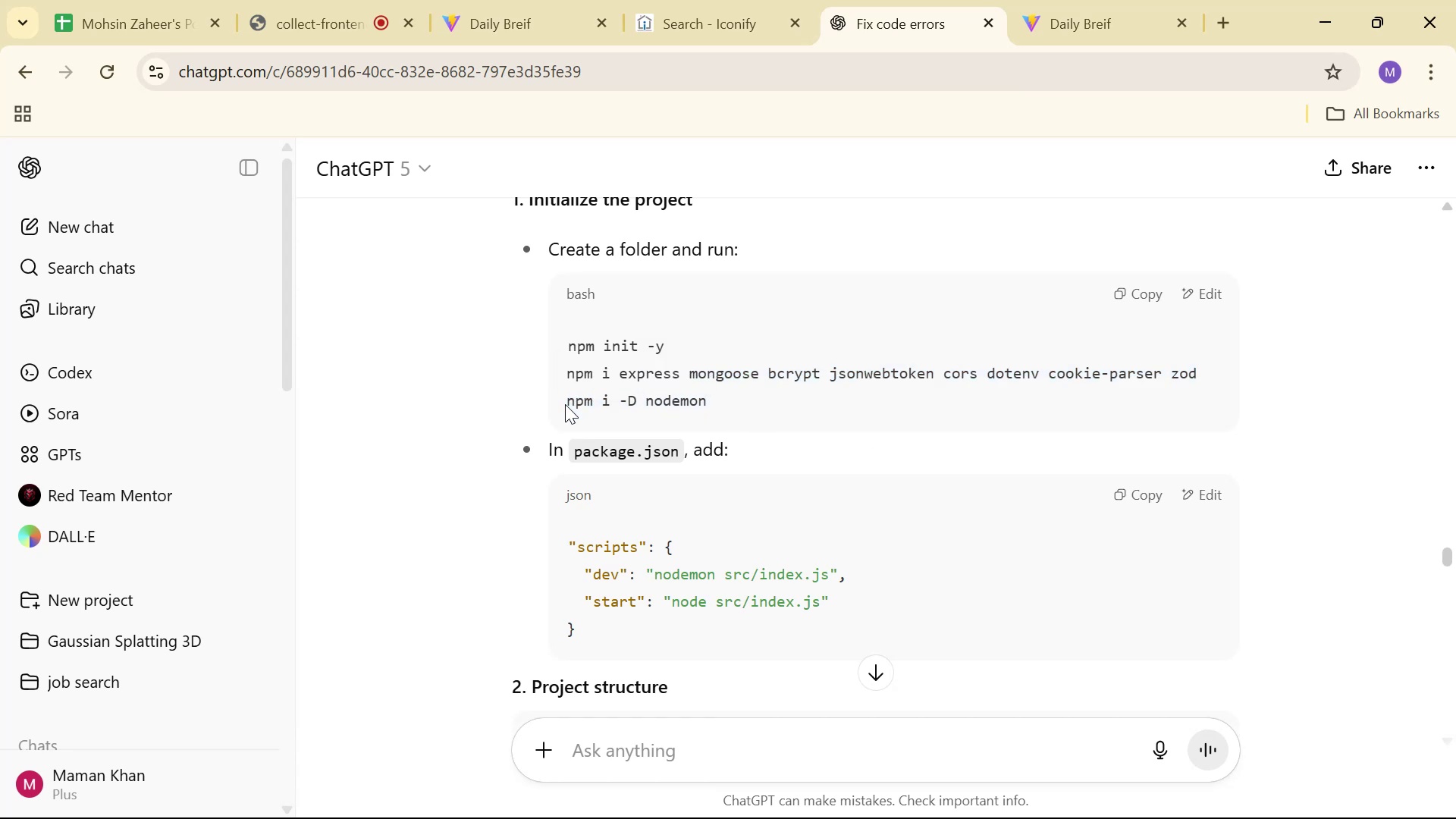 
double_click([565, 402])
 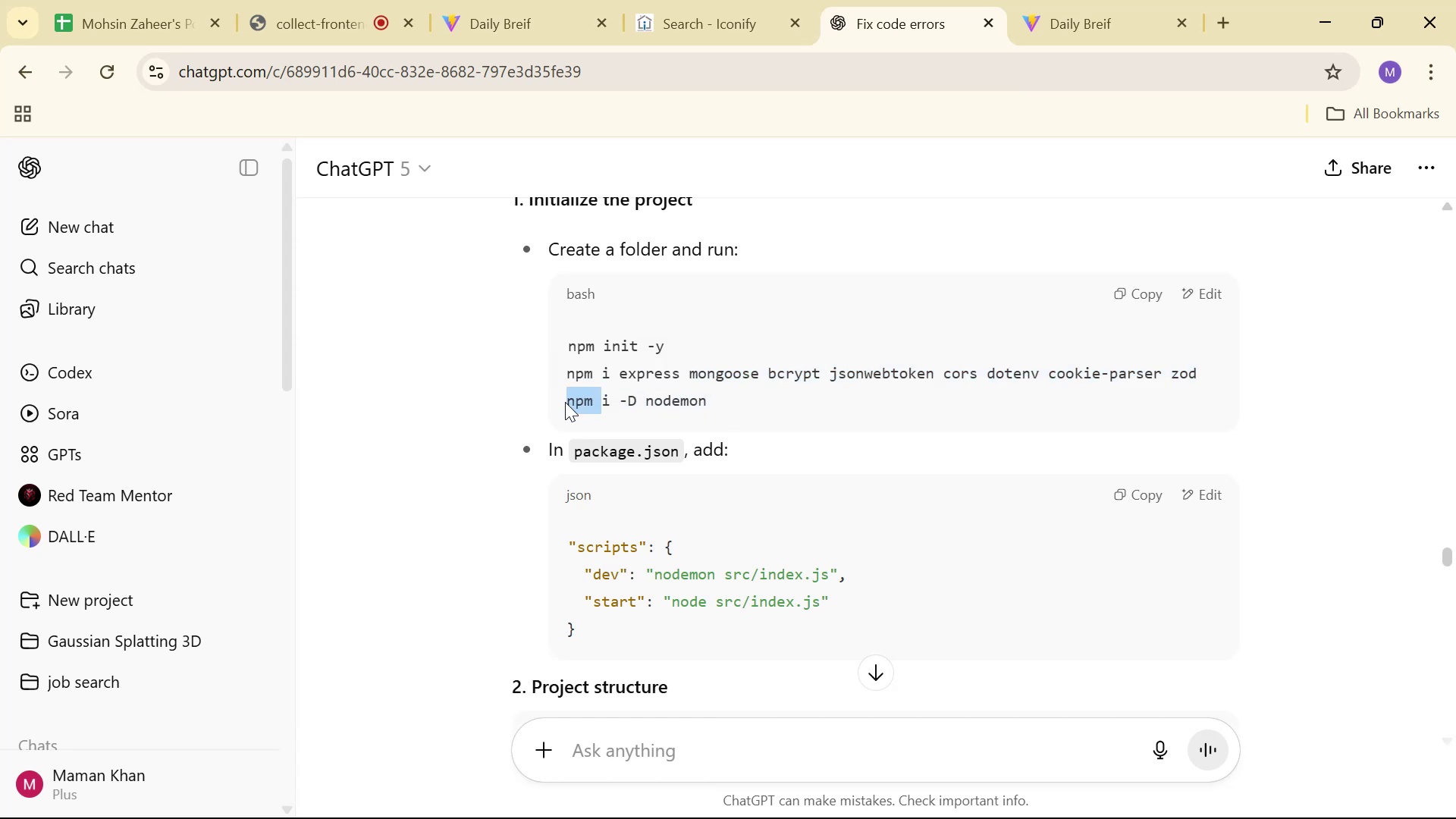 
triple_click([565, 402])
 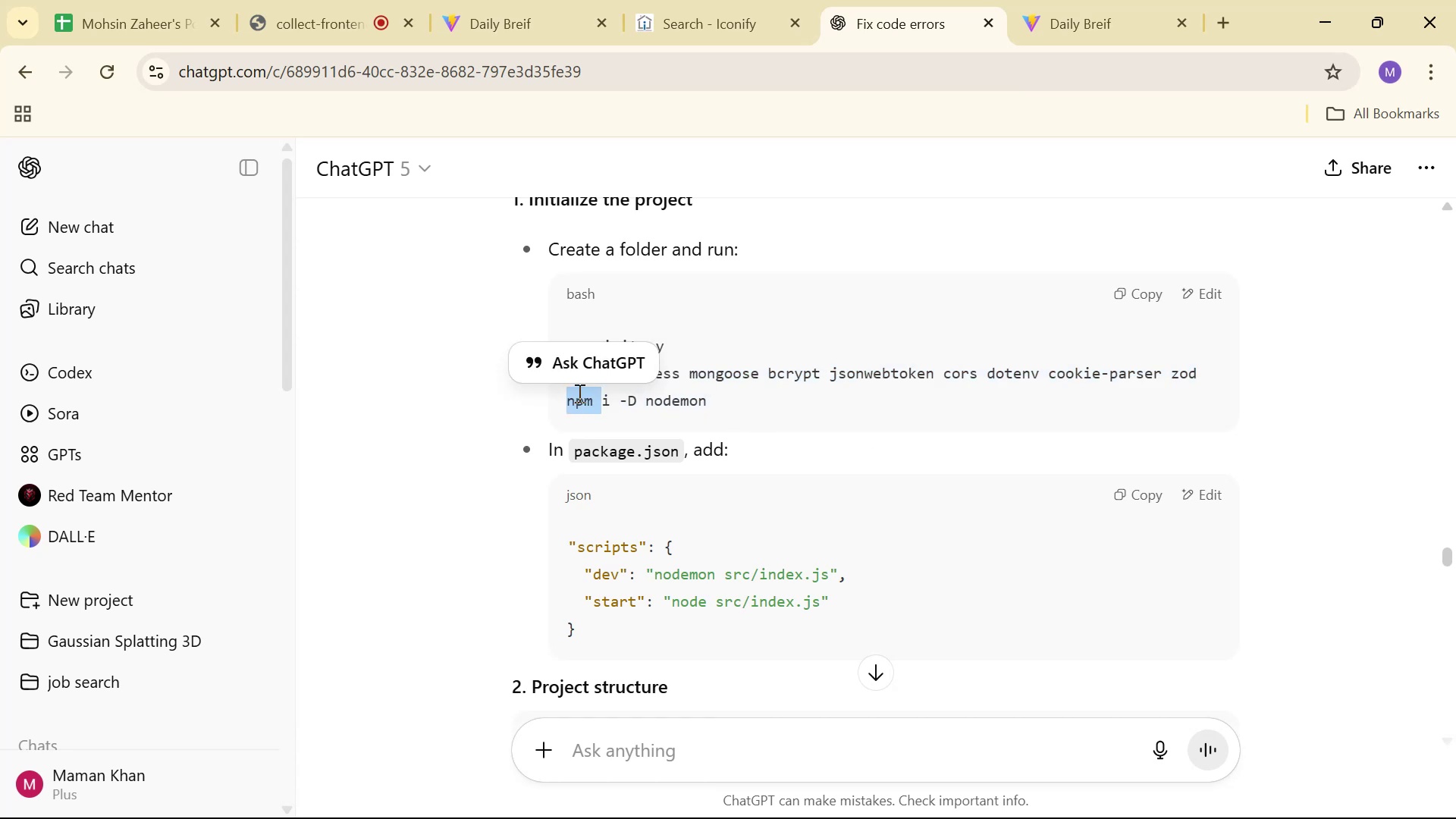 
triple_click([608, 397])
 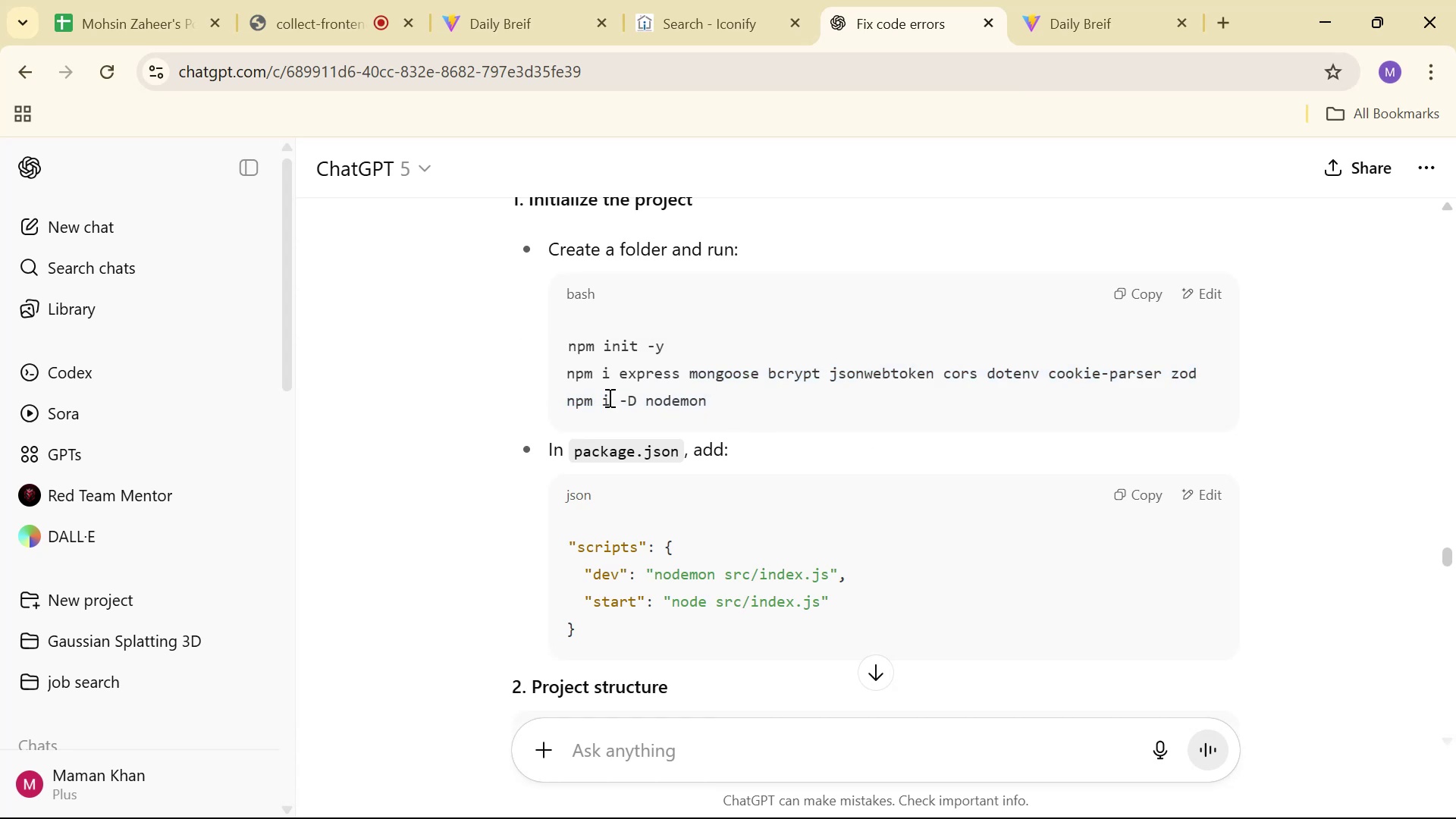 
triple_click([608, 397])
 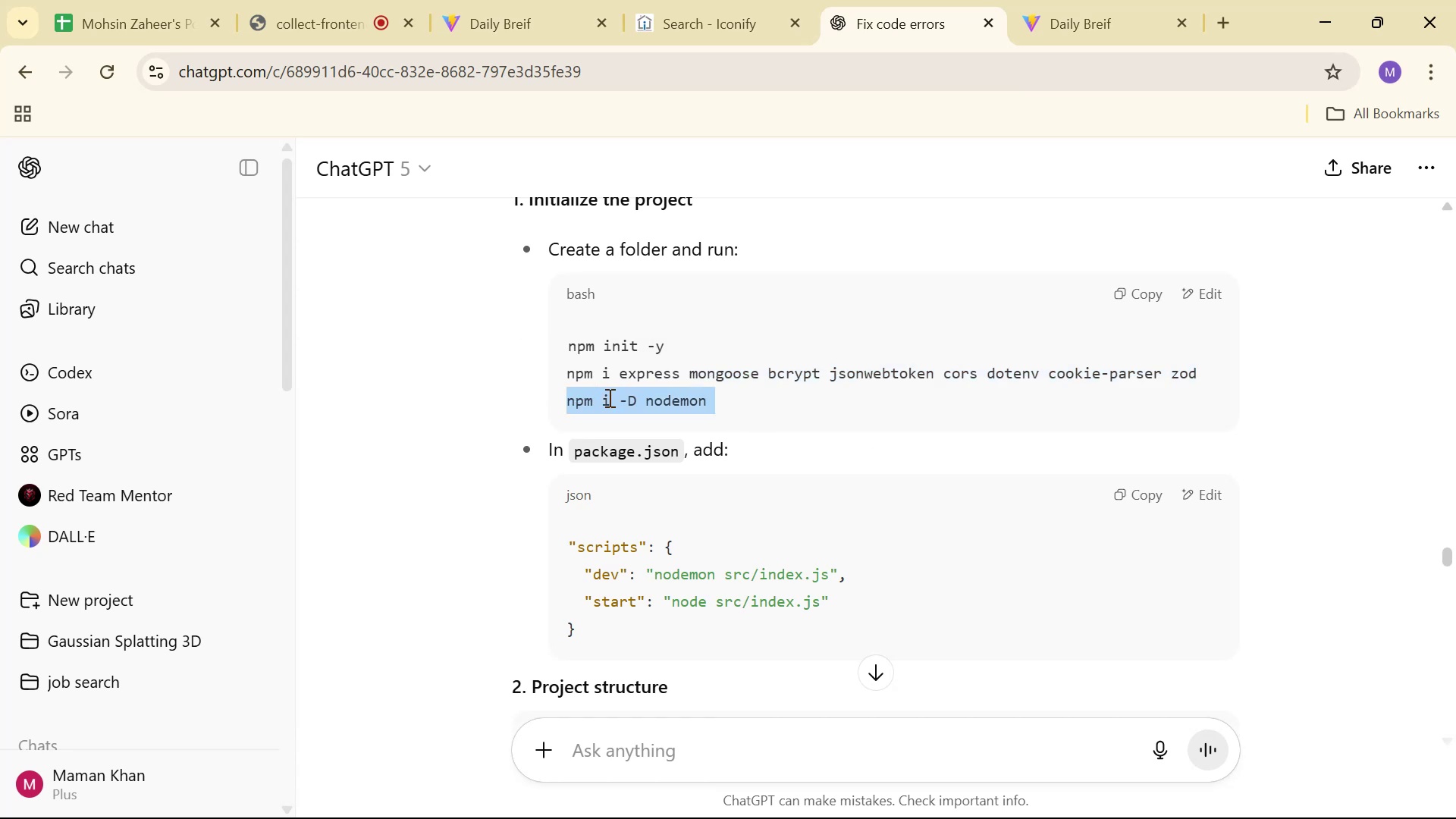 
triple_click([608, 397])
 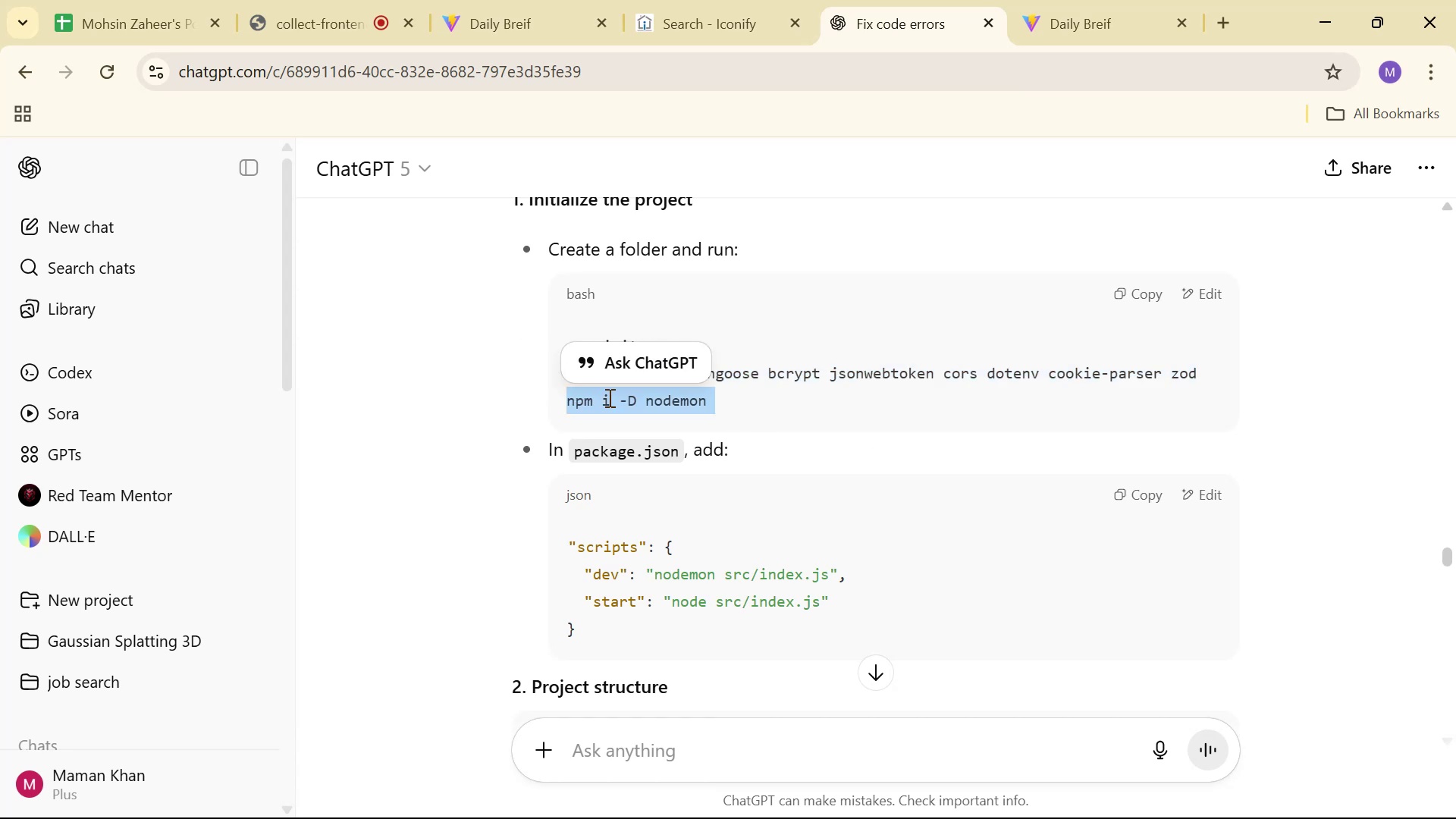 
key(Control+C)
 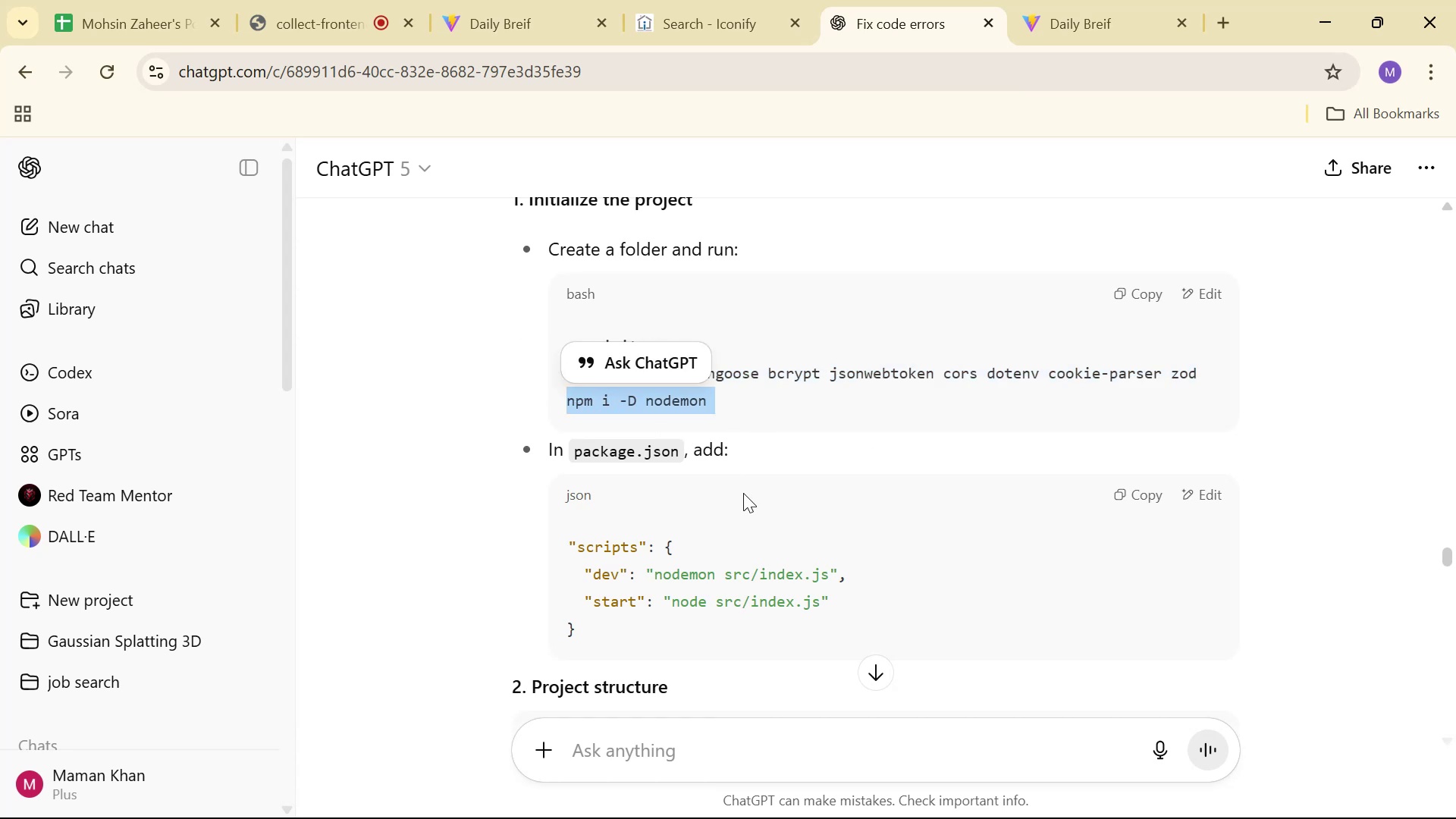 
key(Alt+AltLeft)
 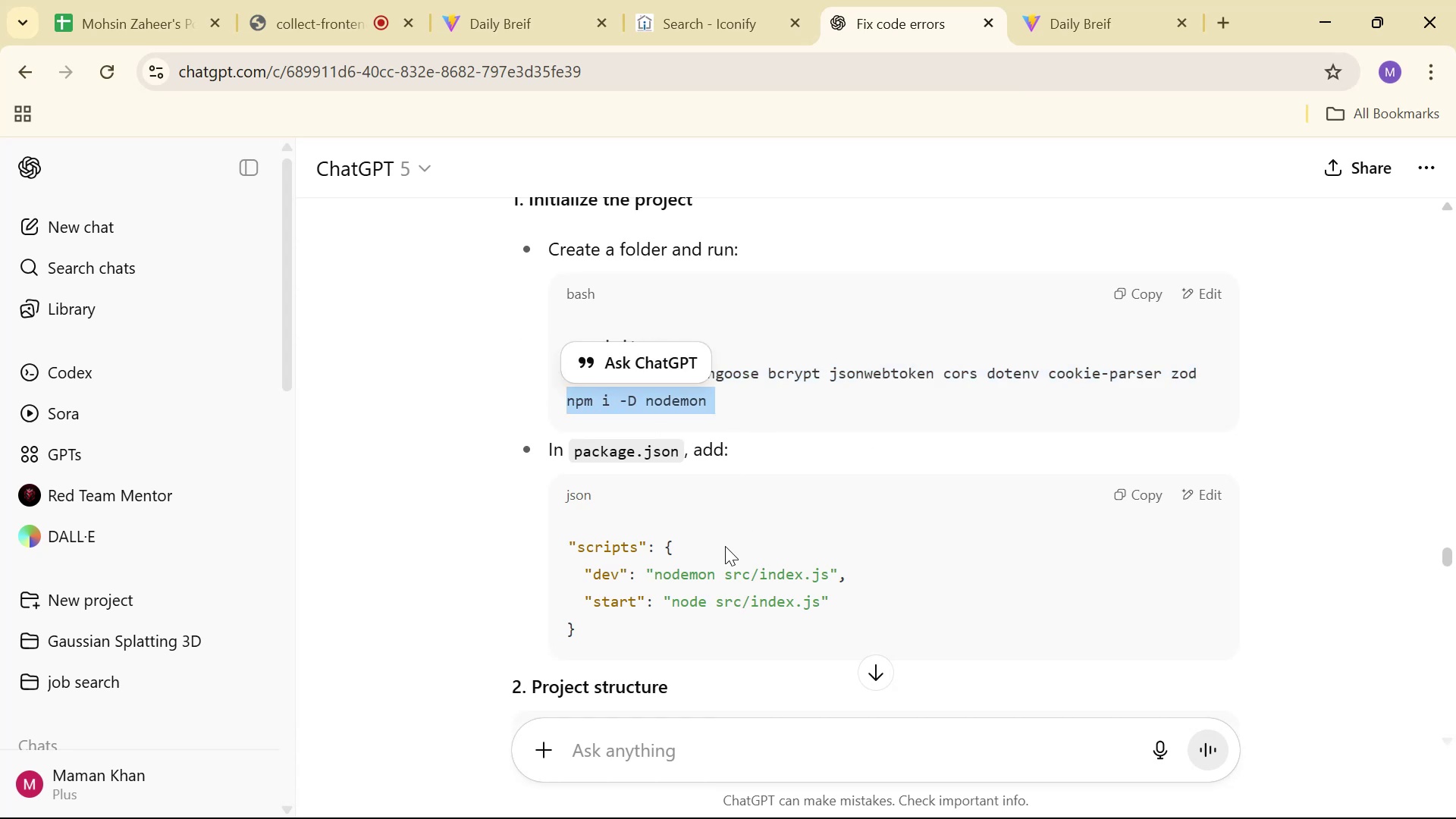 
key(Alt+Tab)
 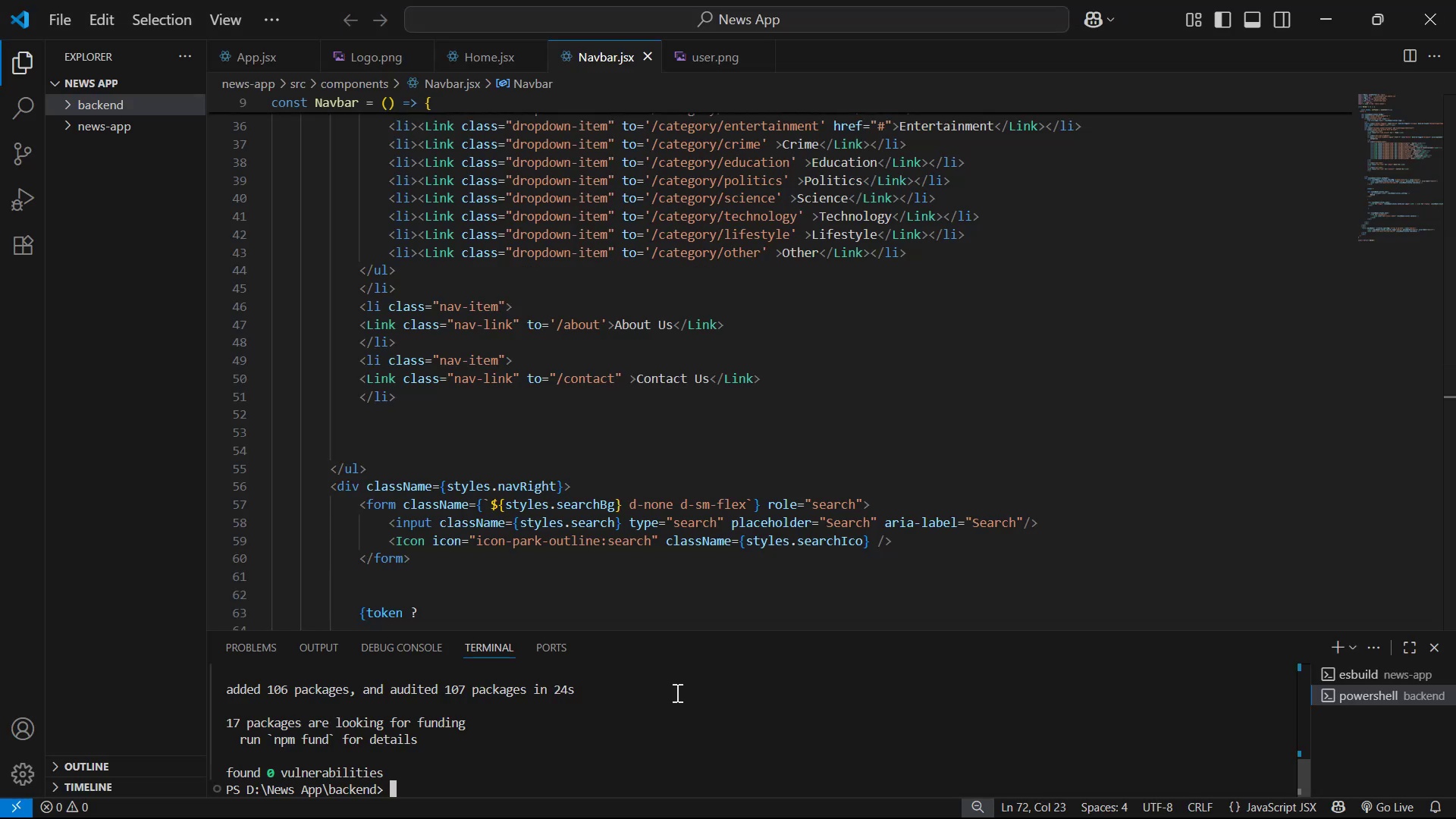 
right_click([670, 750])
 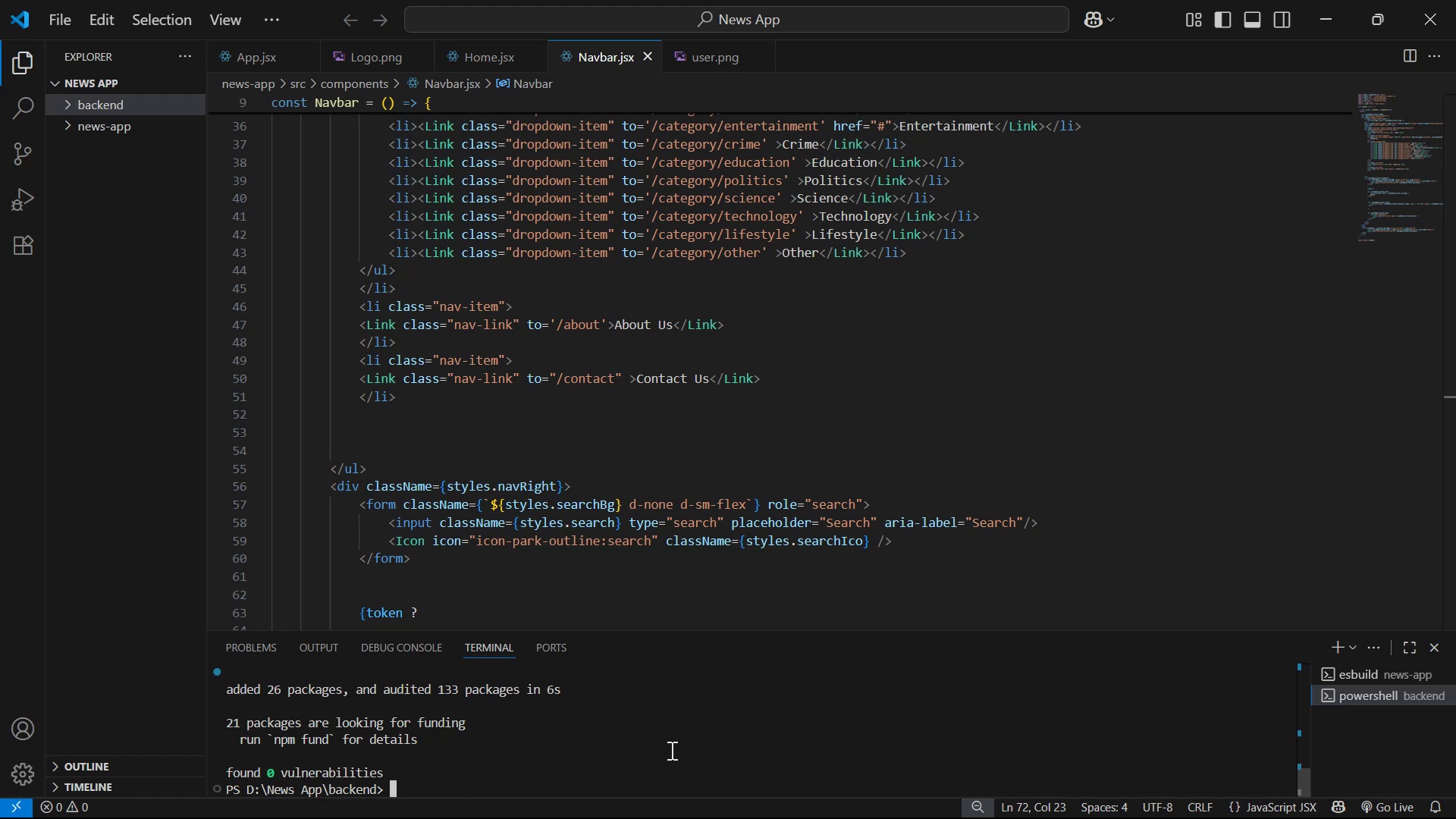 
wait(14.07)
 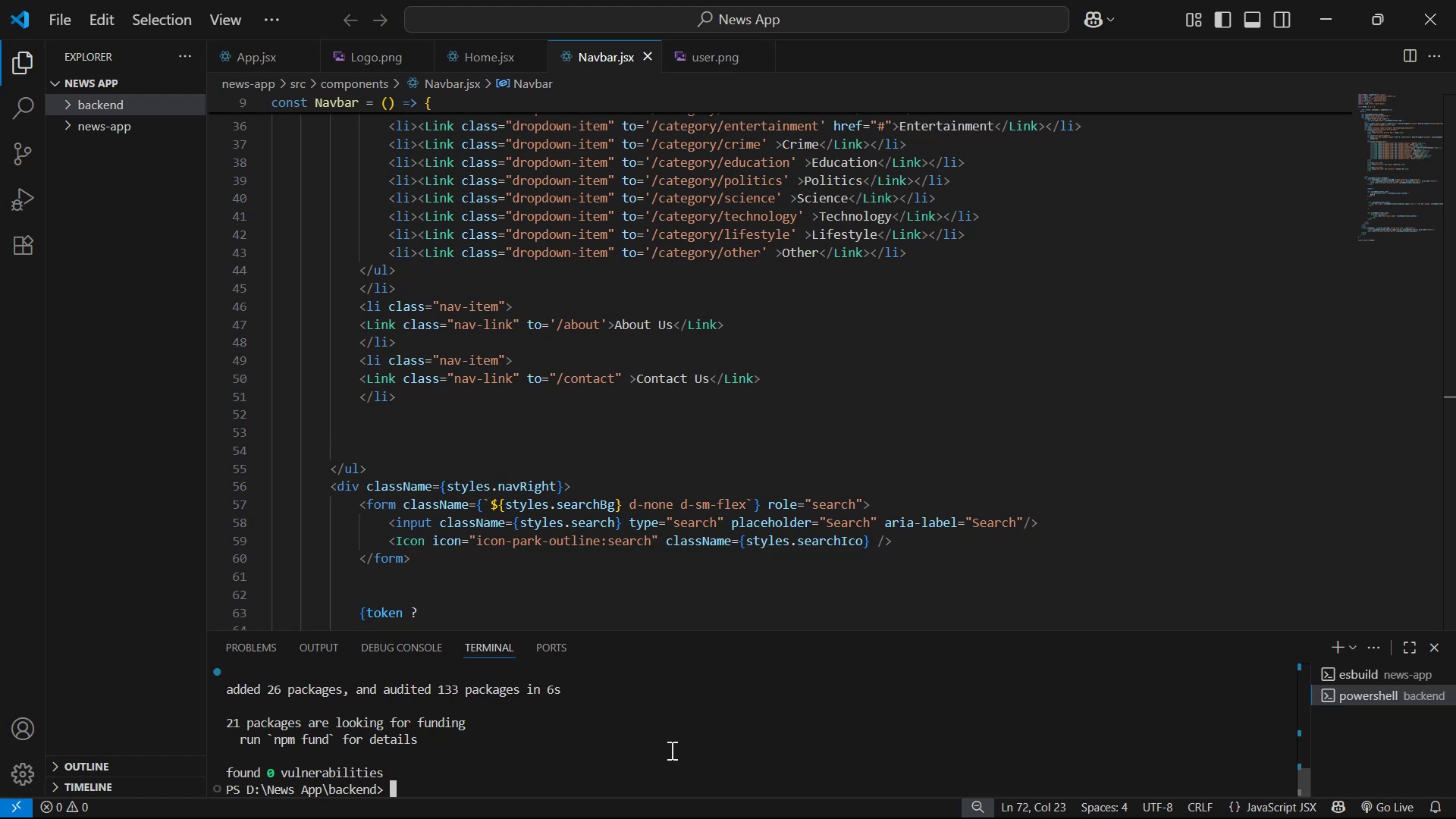 
key(Alt+Tab)
 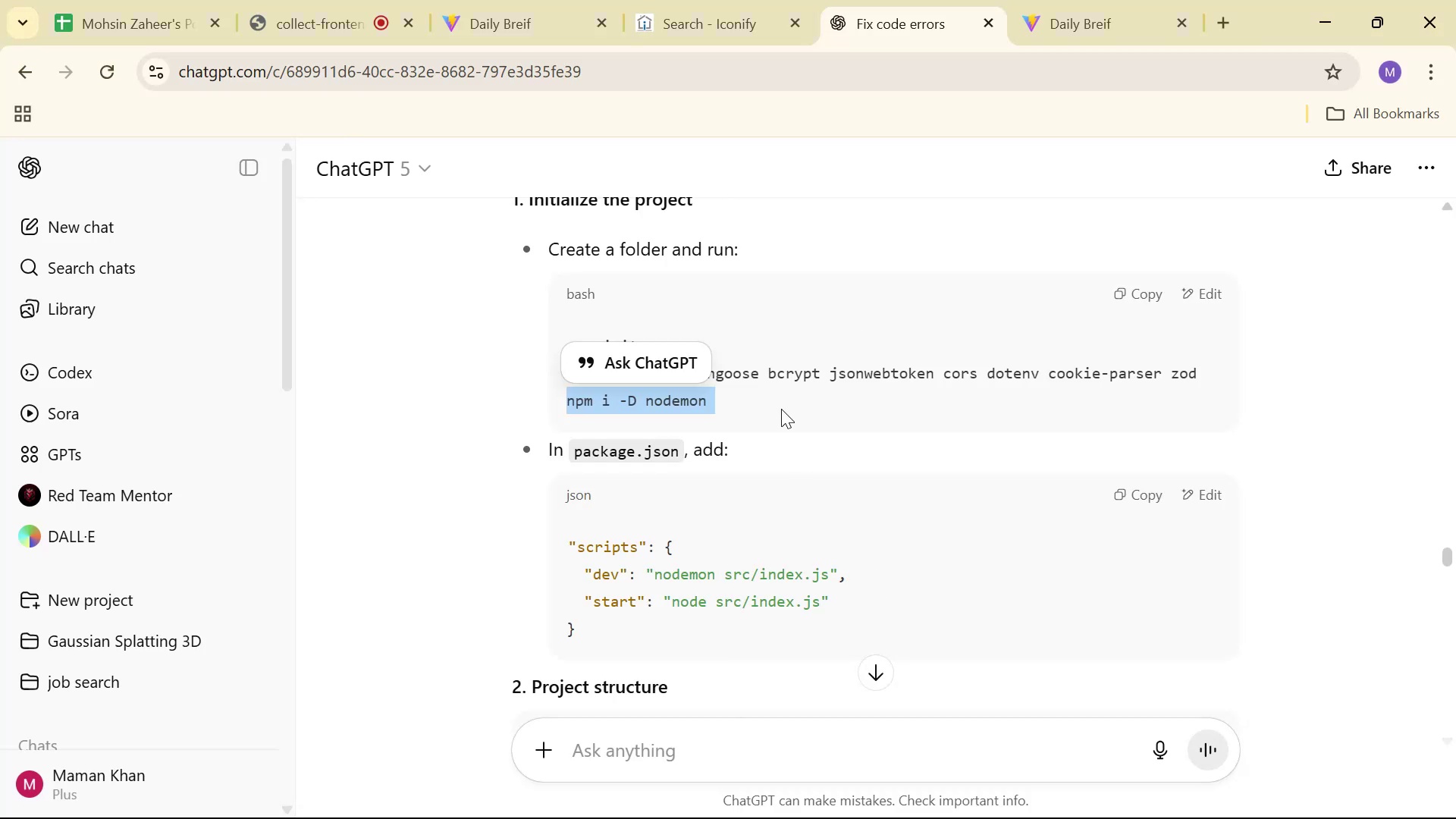 
scroll: coordinate [936, 281], scroll_direction: down, amount: 1.0
 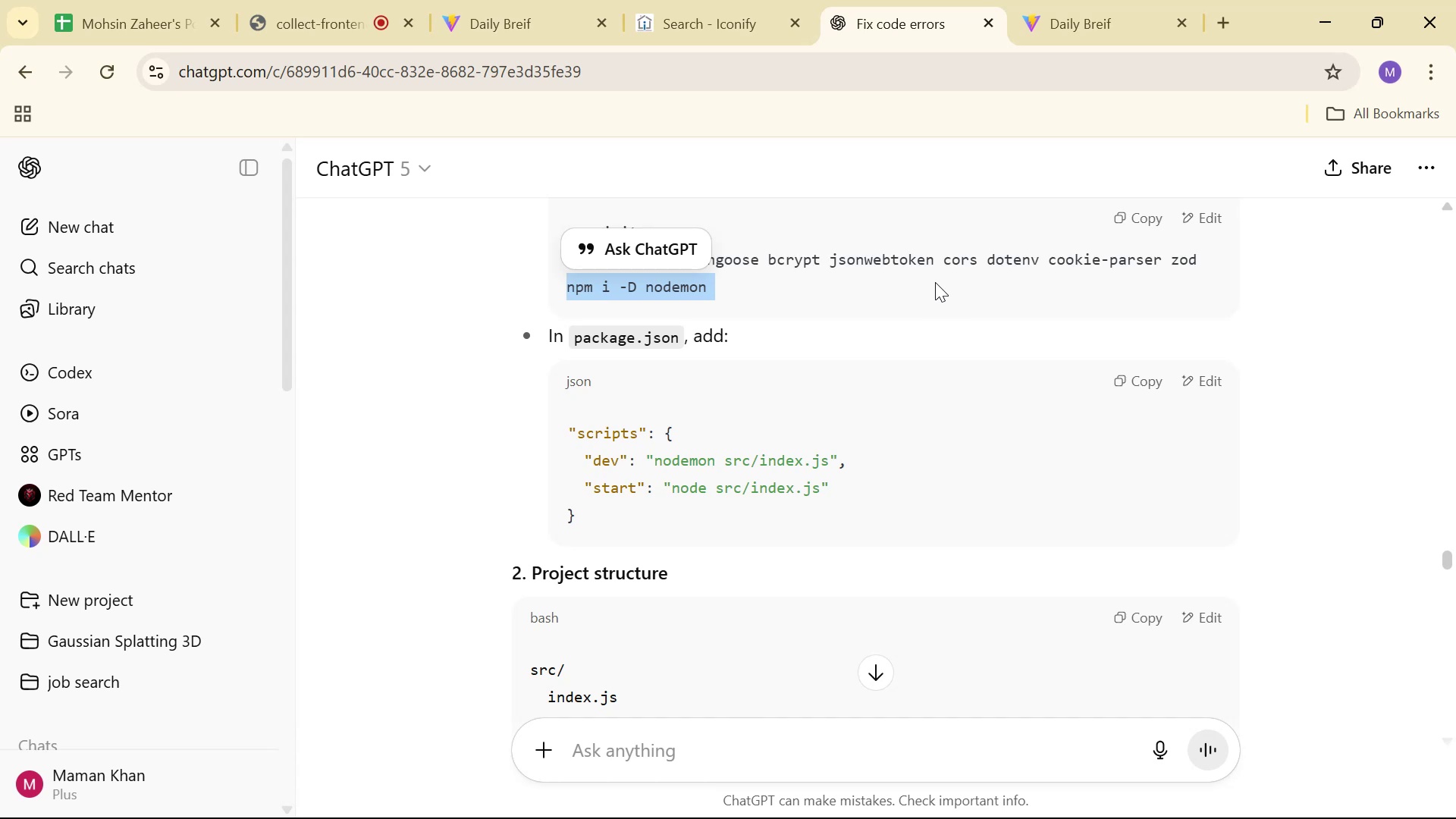 
wait(21.49)
 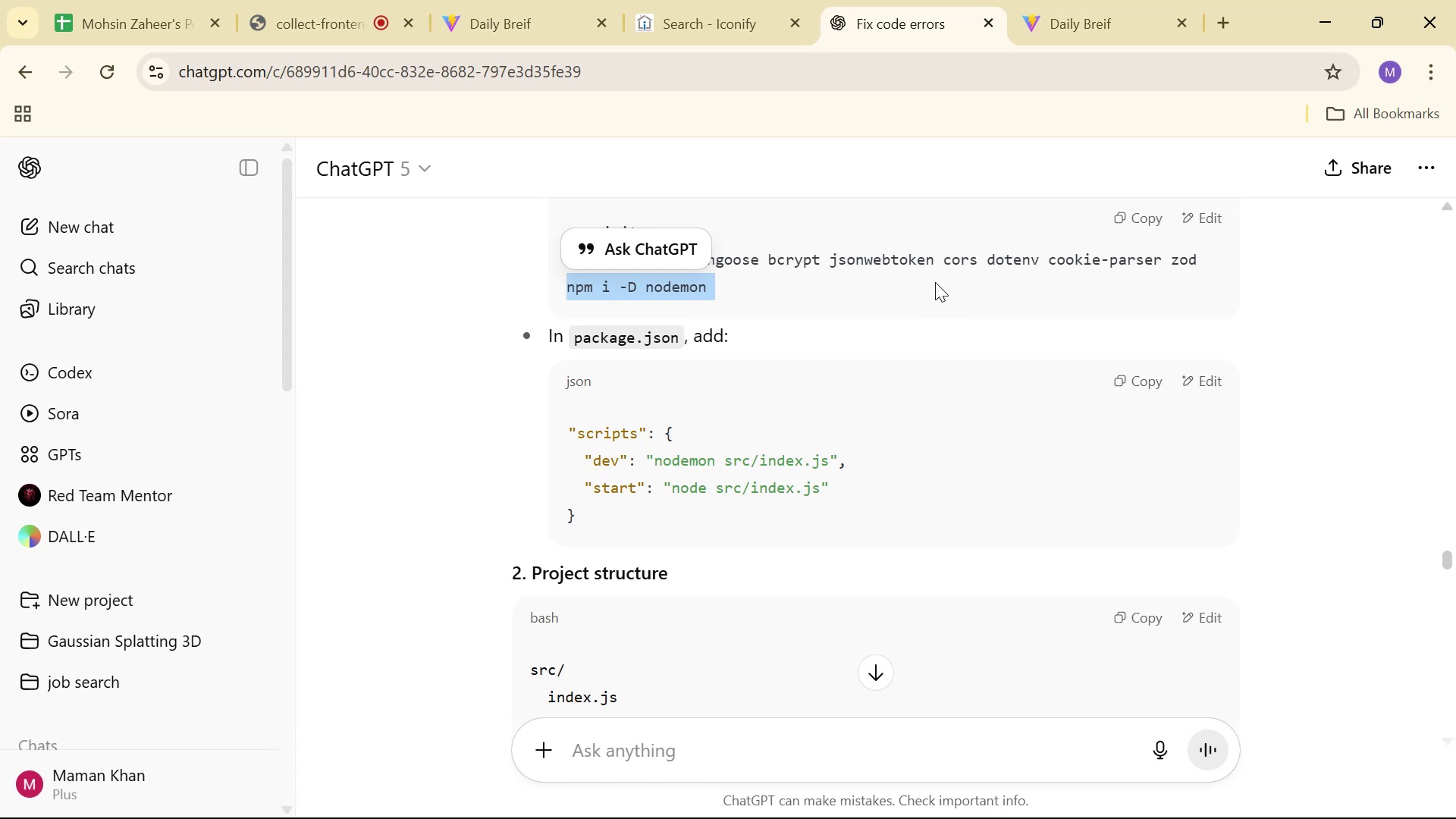 
scroll: coordinate [848, 307], scroll_direction: up, amount: 8.0
 